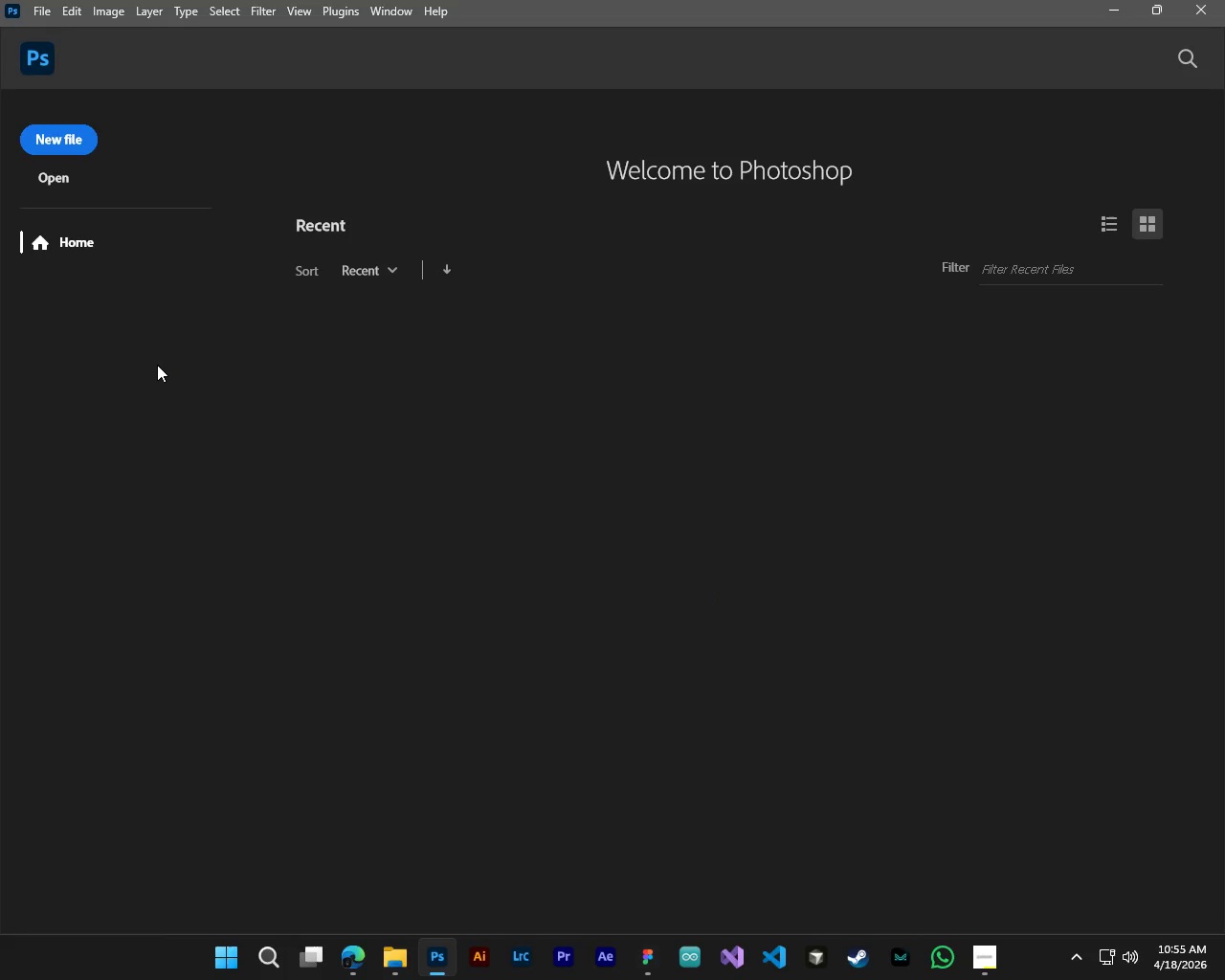 
left_click([65, 180])
 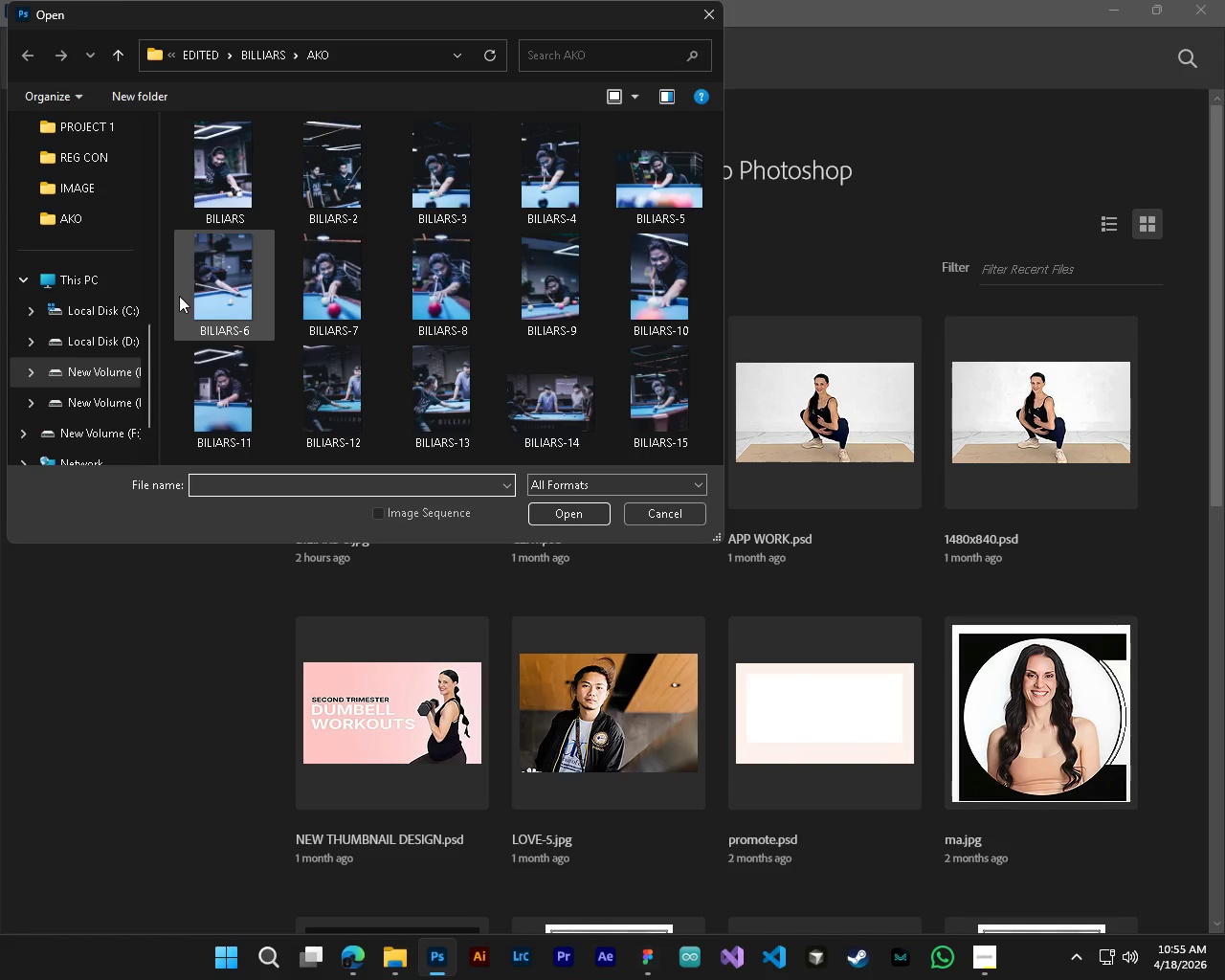 
wait(5.88)
 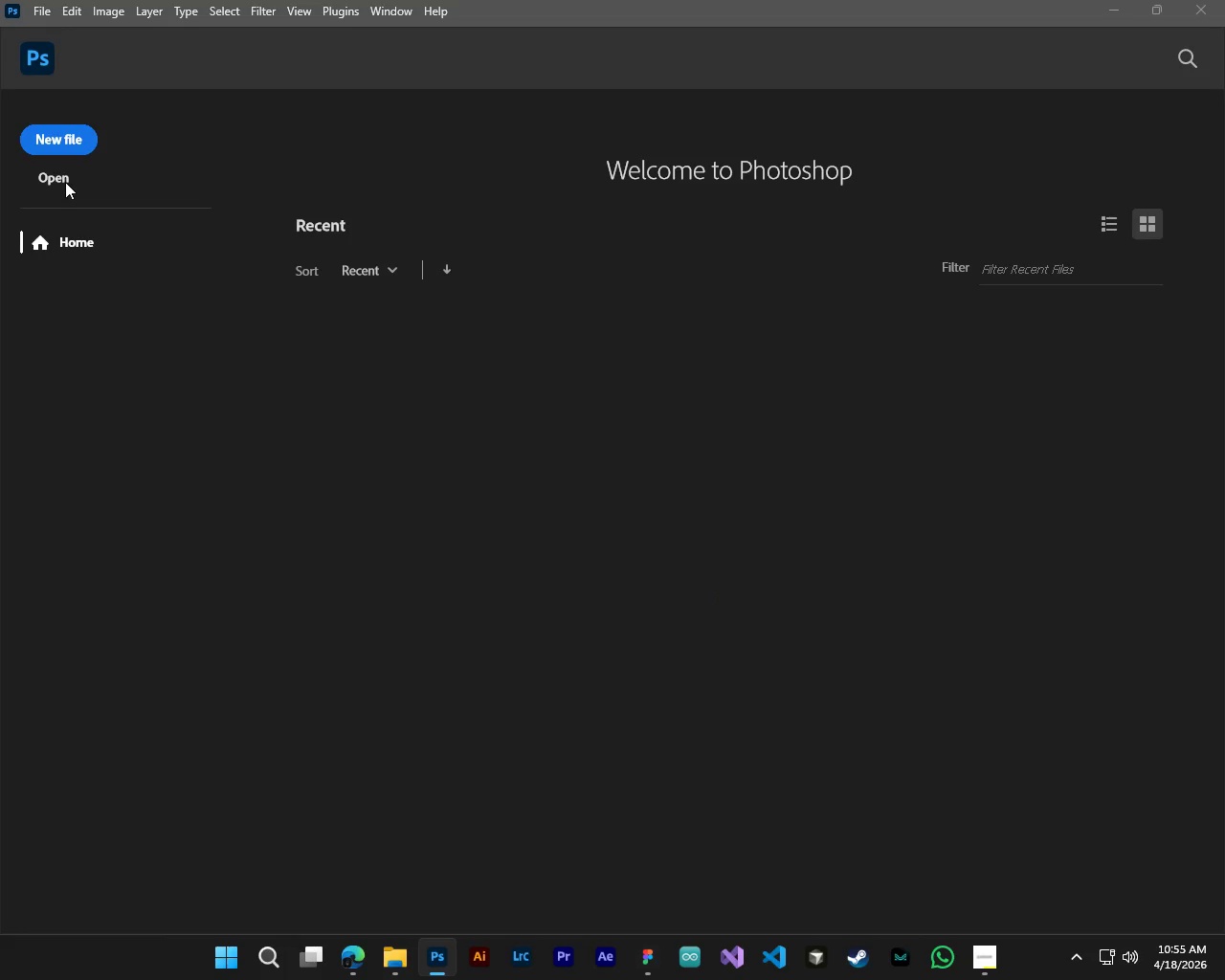 
scroll: coordinate [92, 230], scroll_direction: up, amount: 4.0
 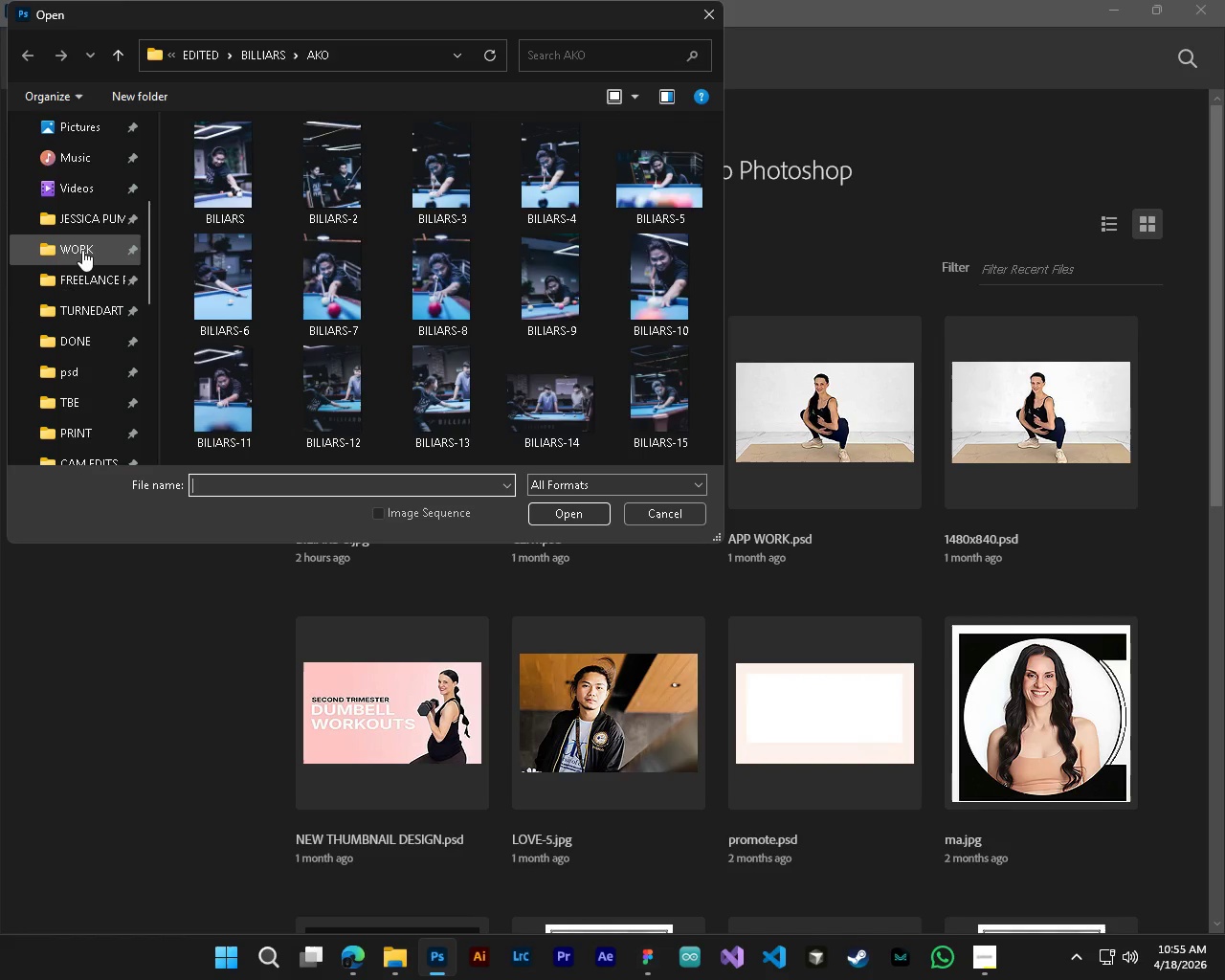 
left_click([82, 250])
 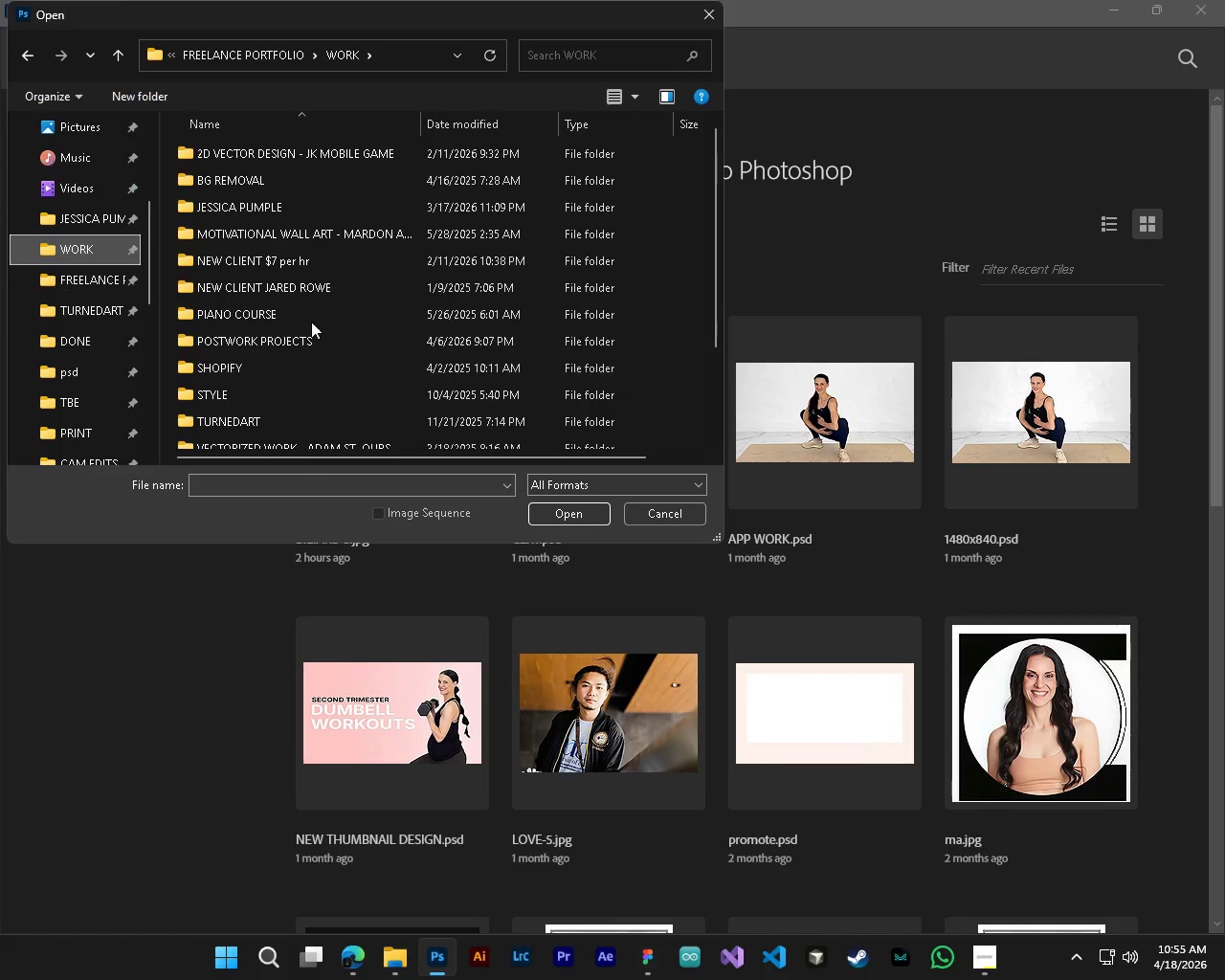 
double_click([304, 340])
 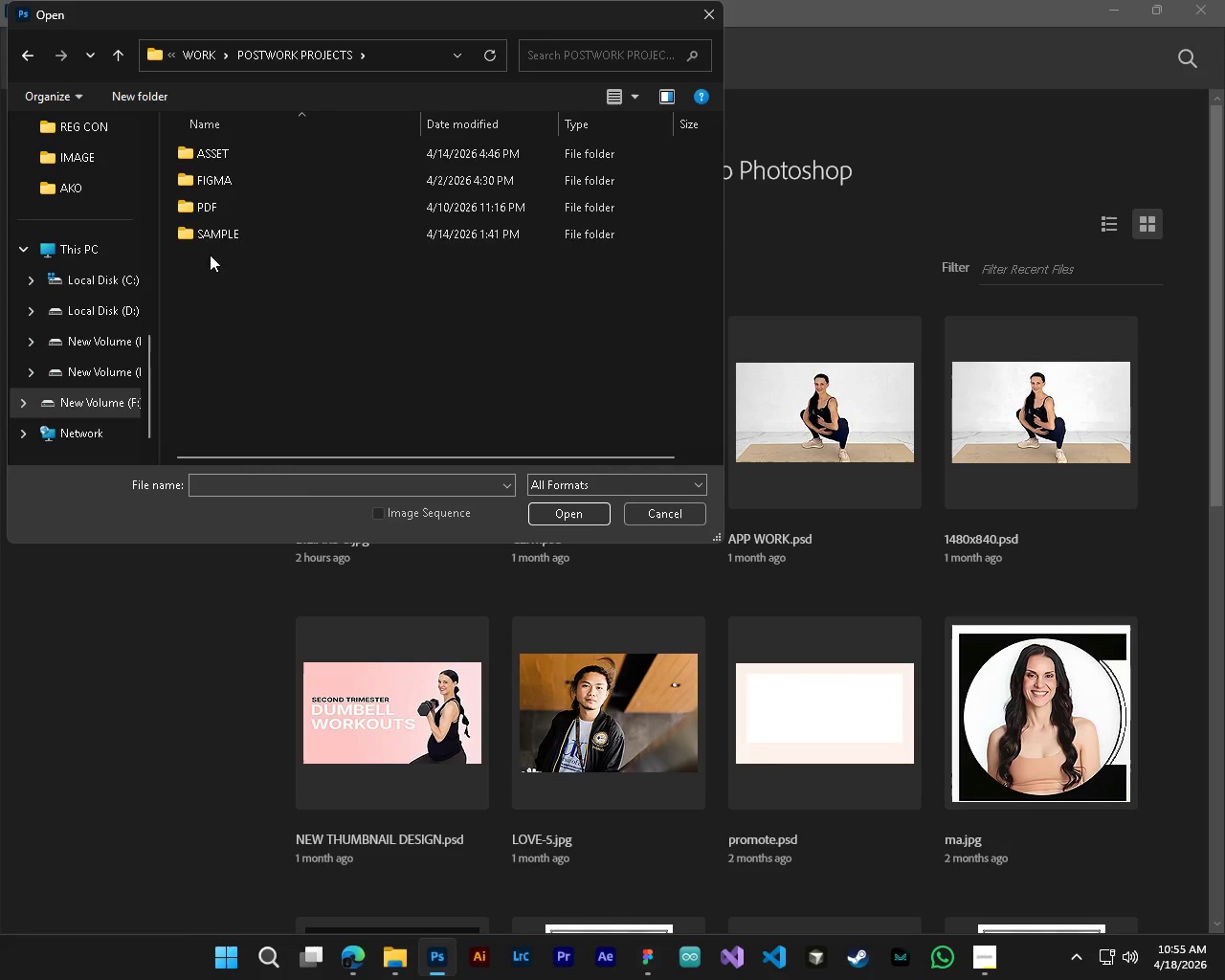 
double_click([202, 157])
 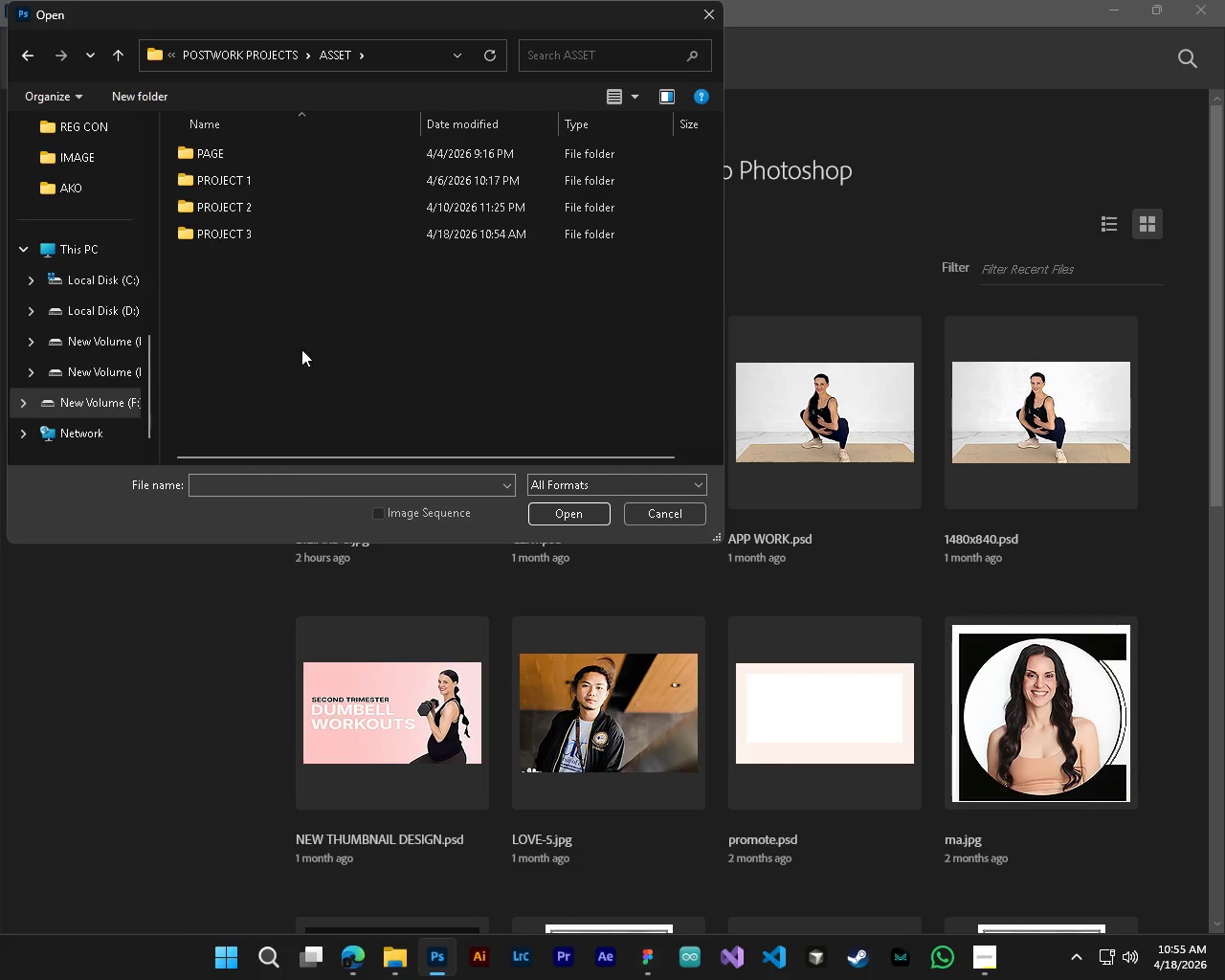 
double_click([241, 228])
 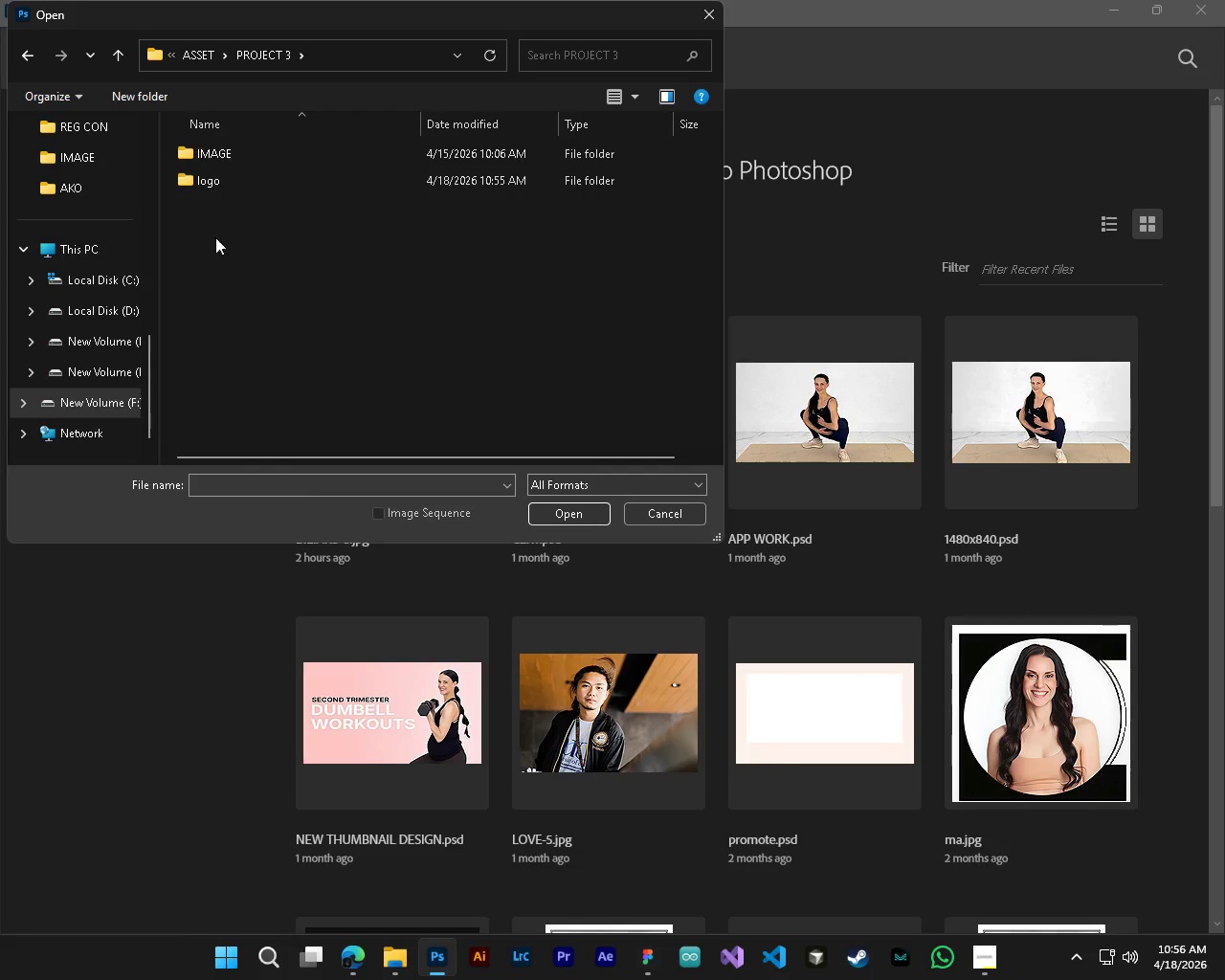 
double_click([227, 186])
 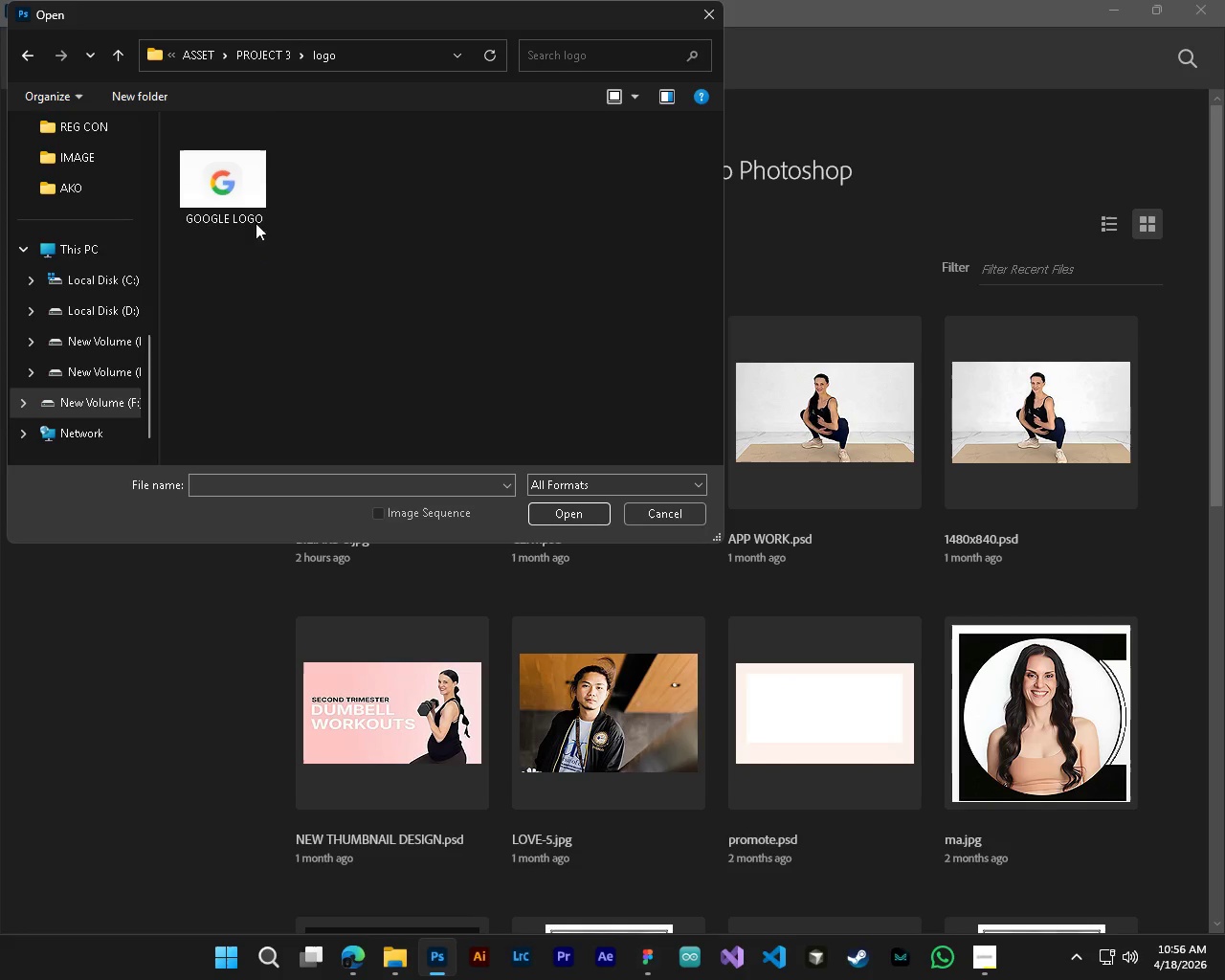 
left_click([256, 217])
 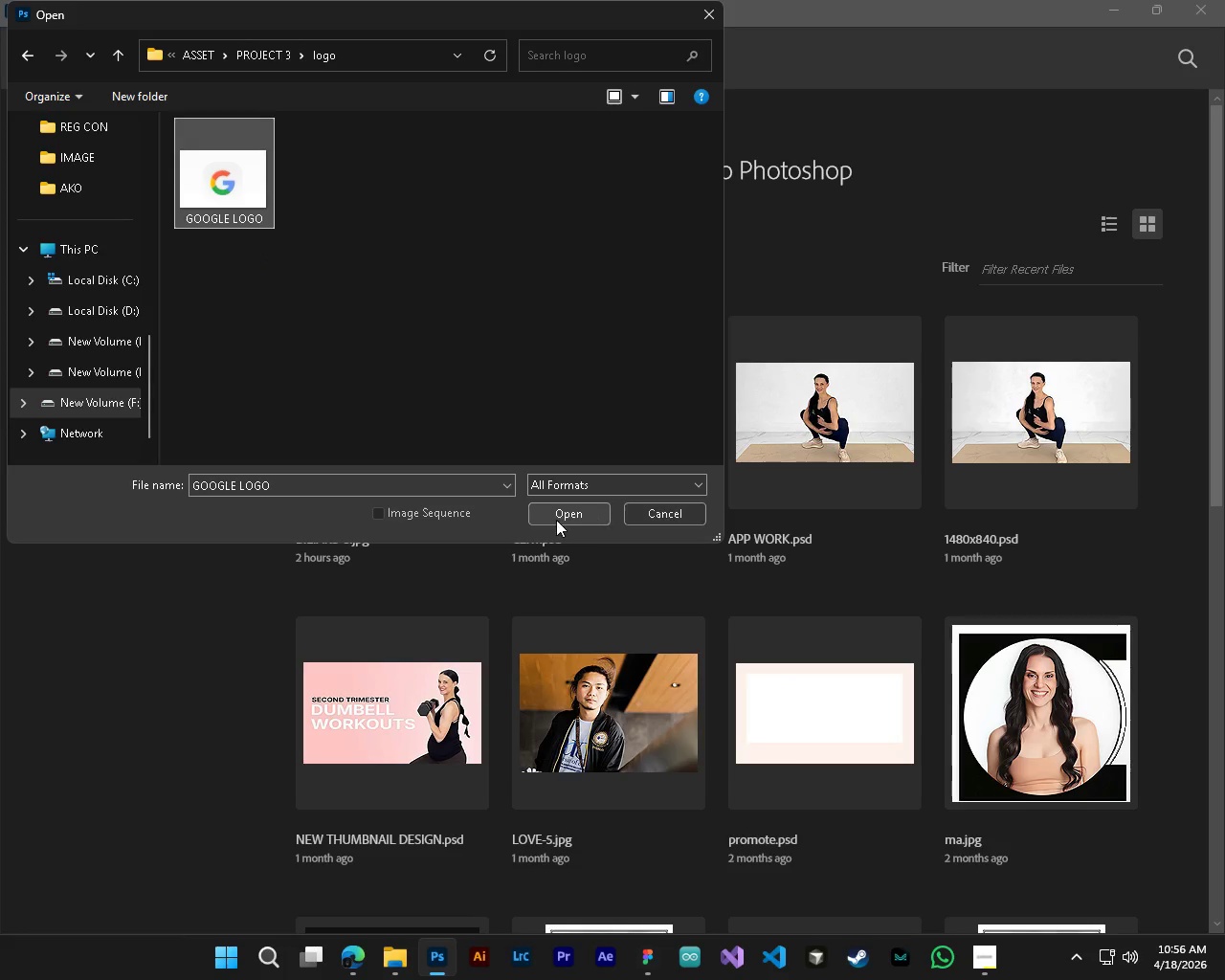 
left_click([556, 520])
 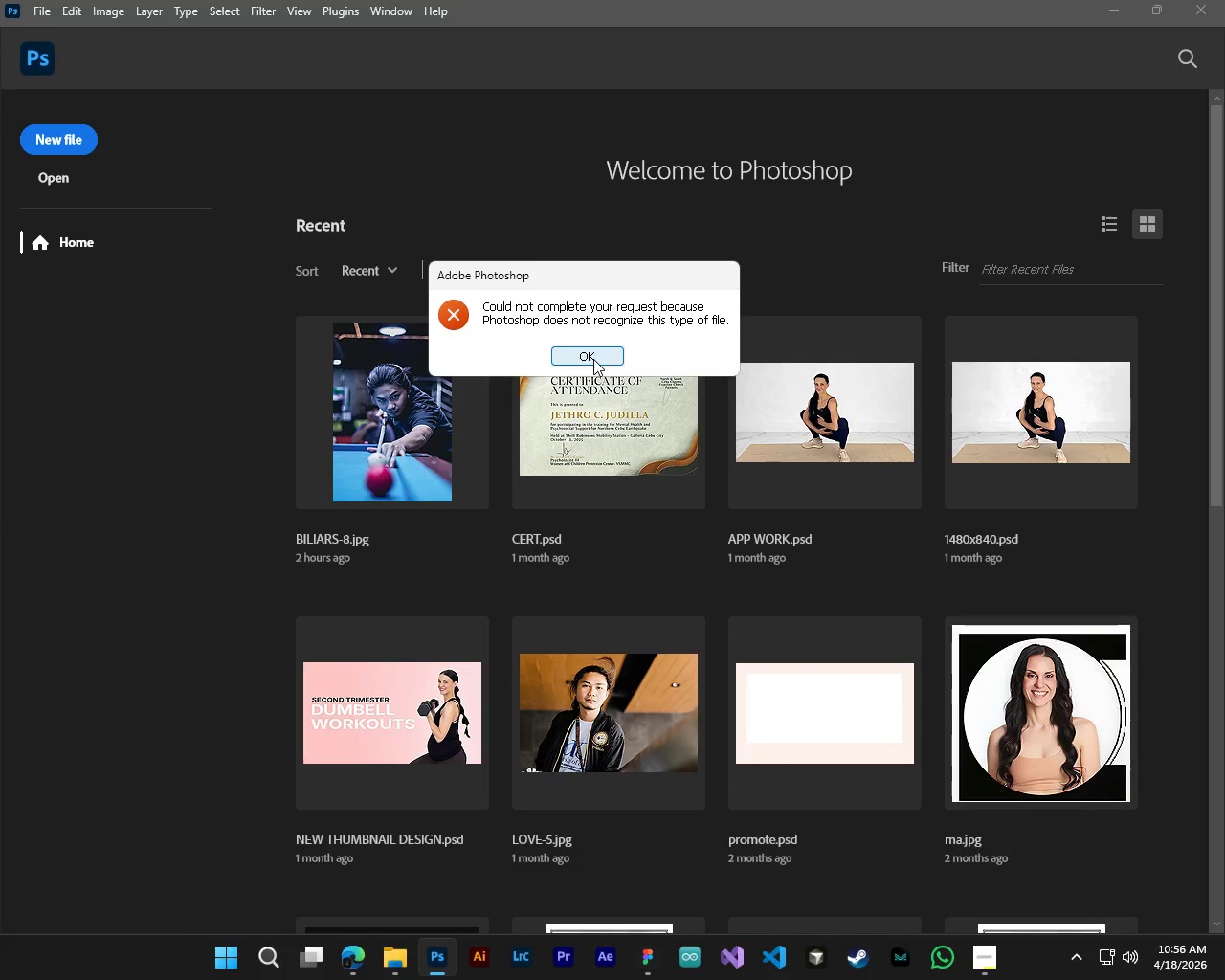 
left_click([593, 359])
 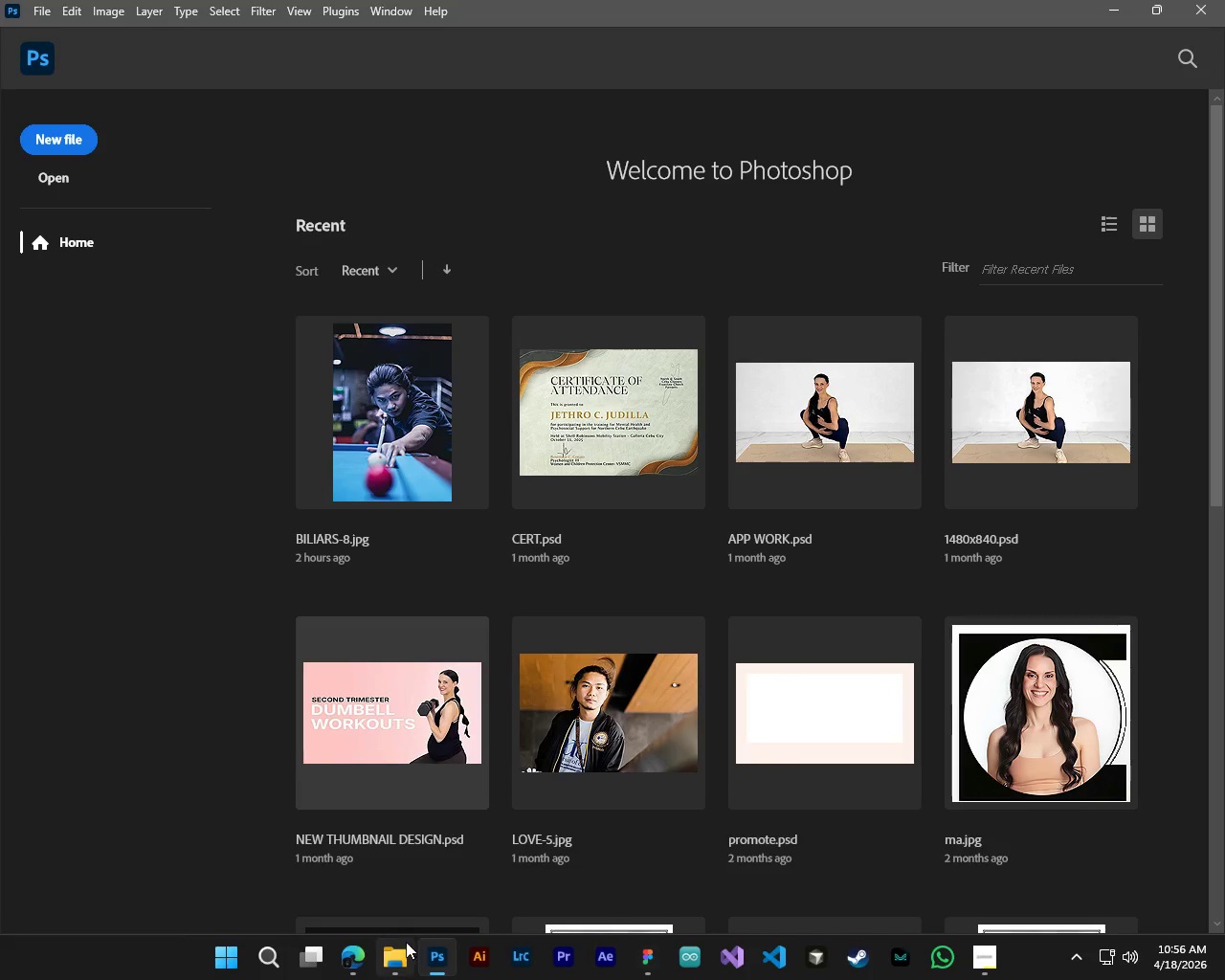 
left_click([404, 945])
 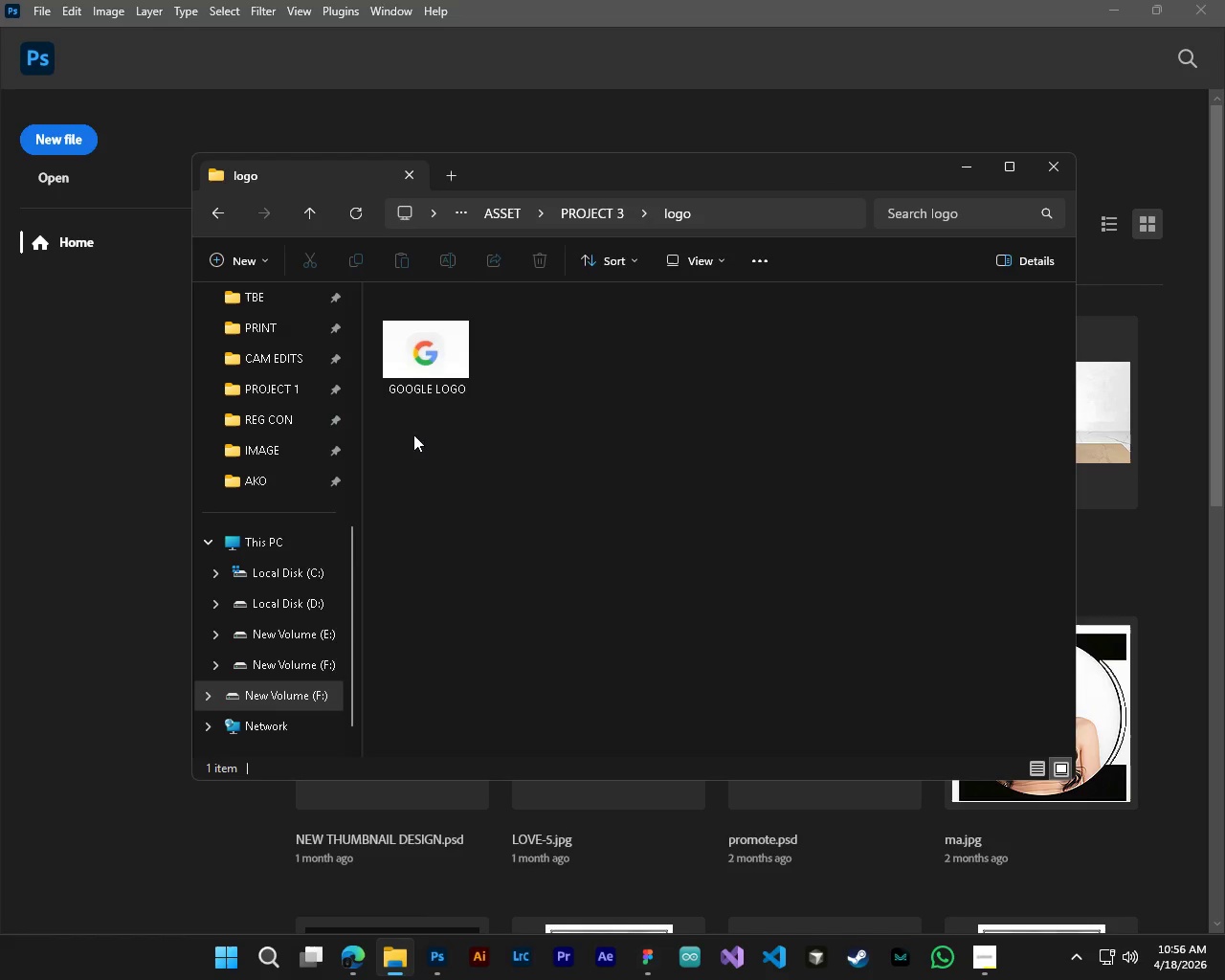 
right_click([427, 367])
 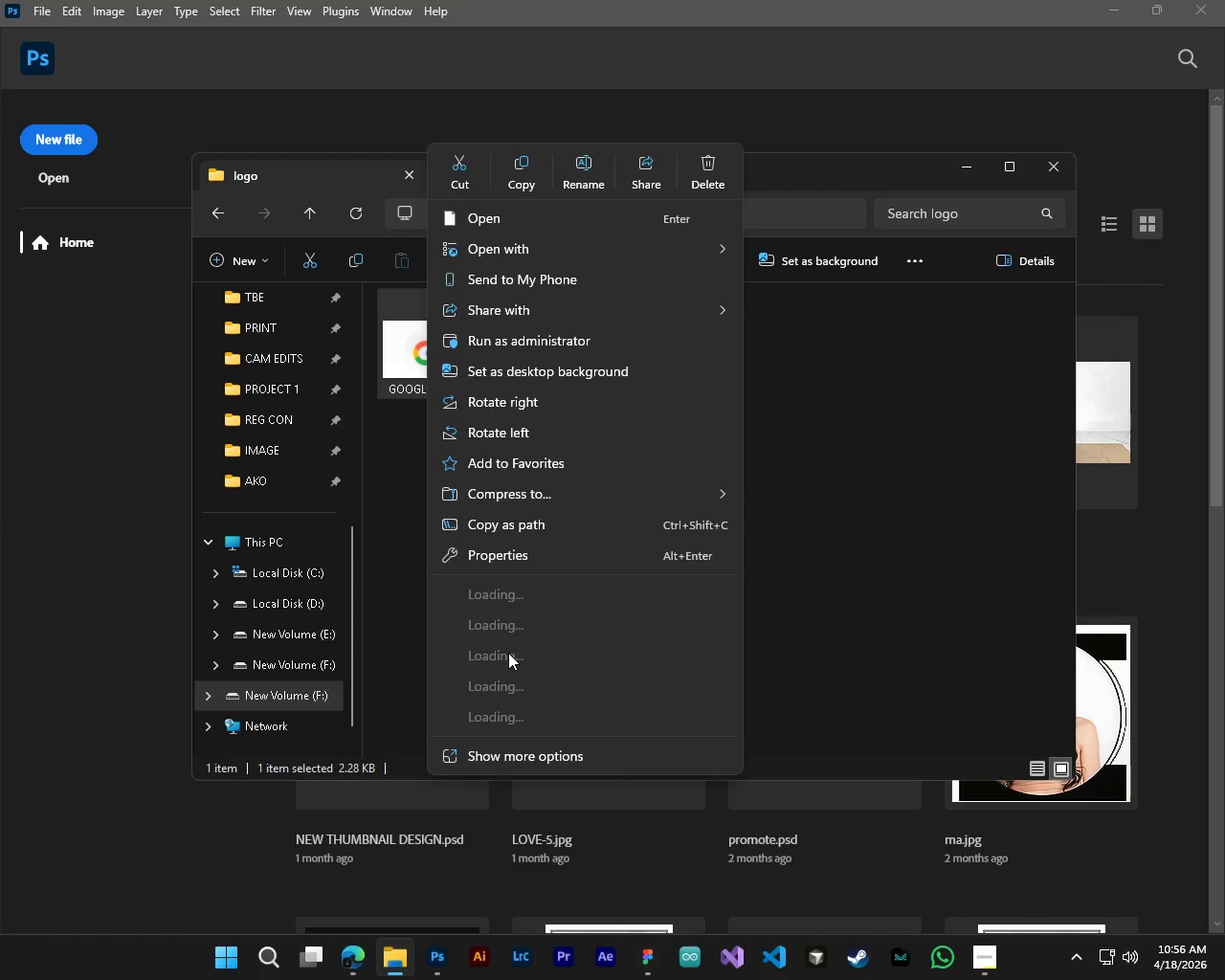 
left_click([521, 764])
 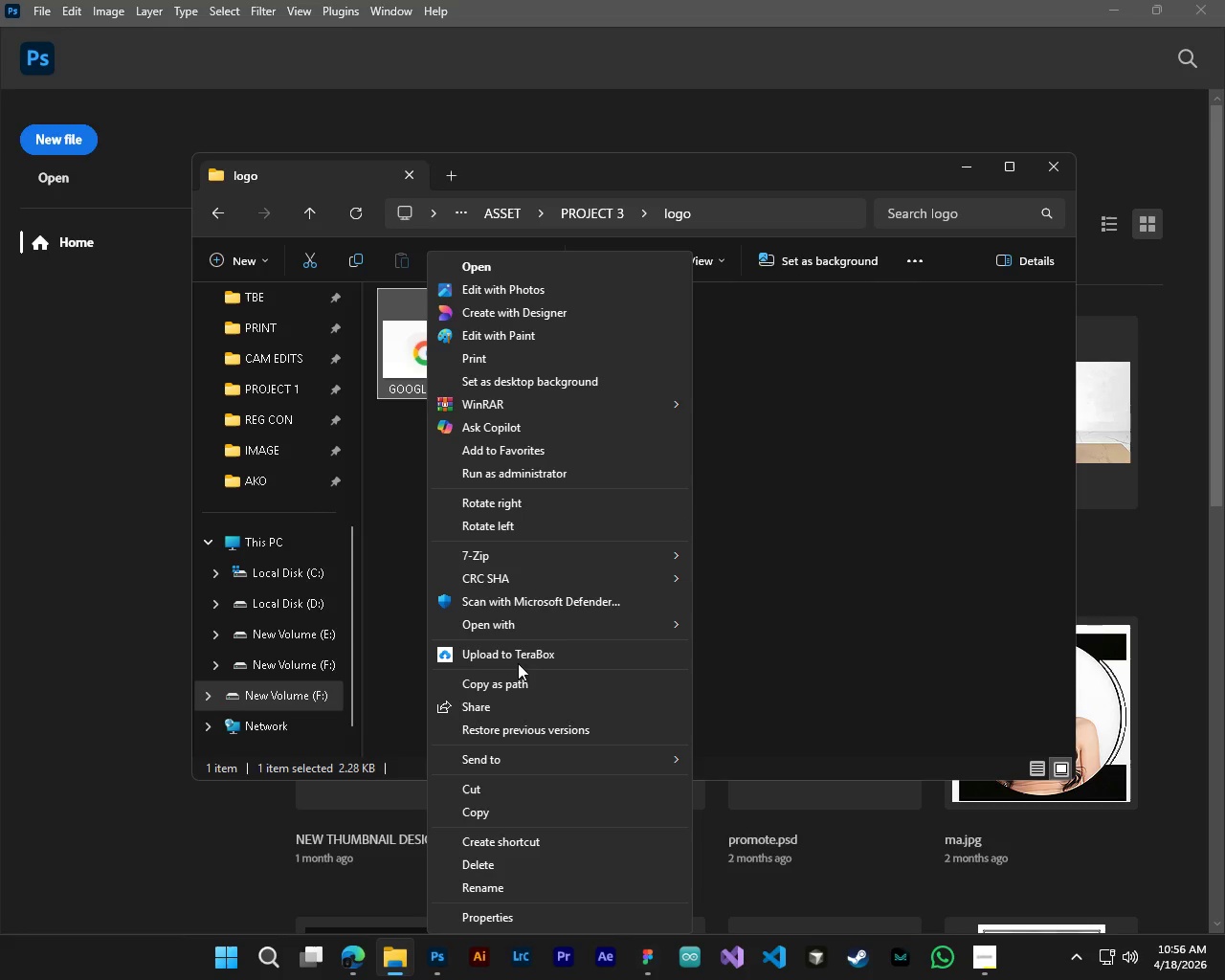 
left_click([496, 921])
 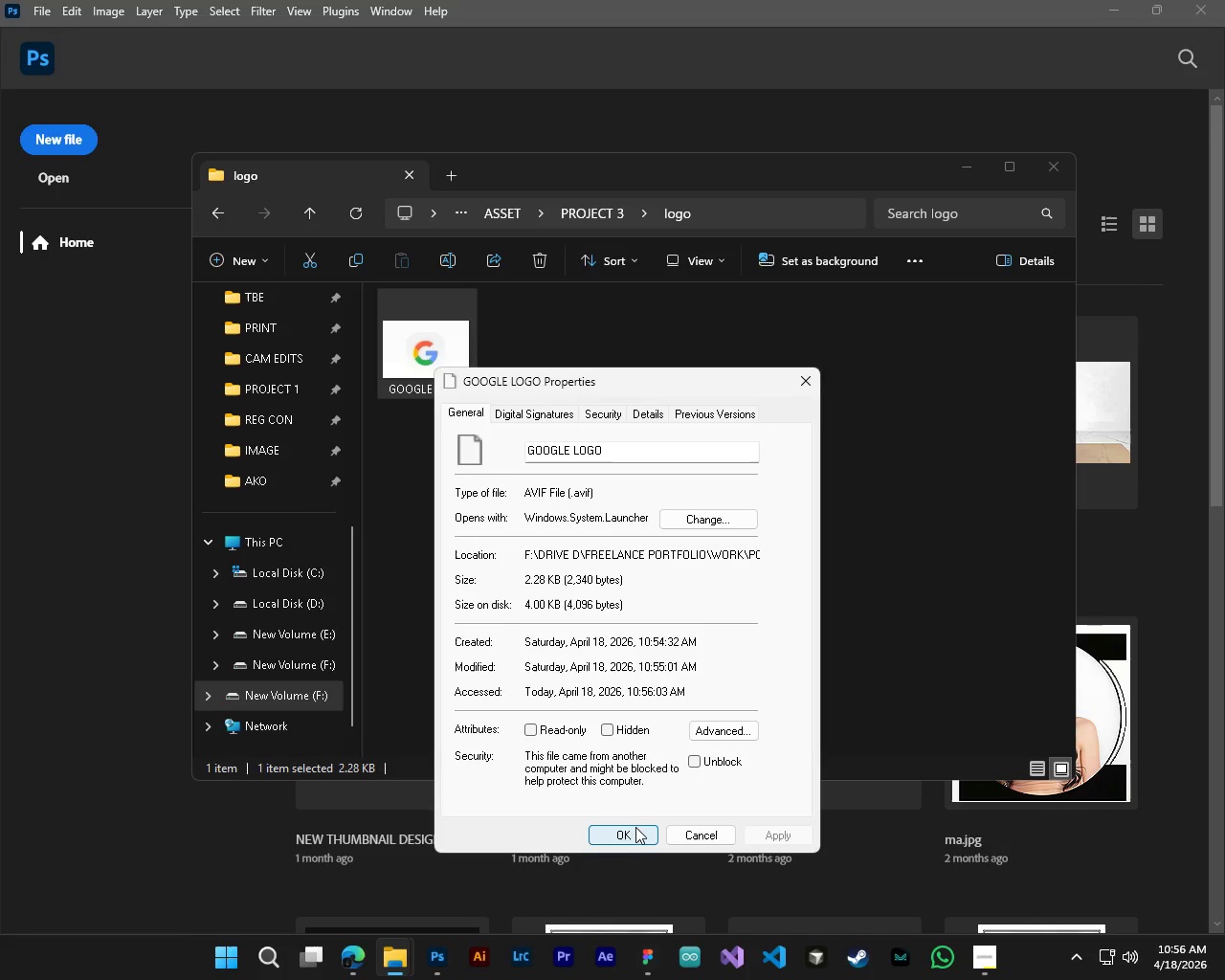 
wait(7.83)
 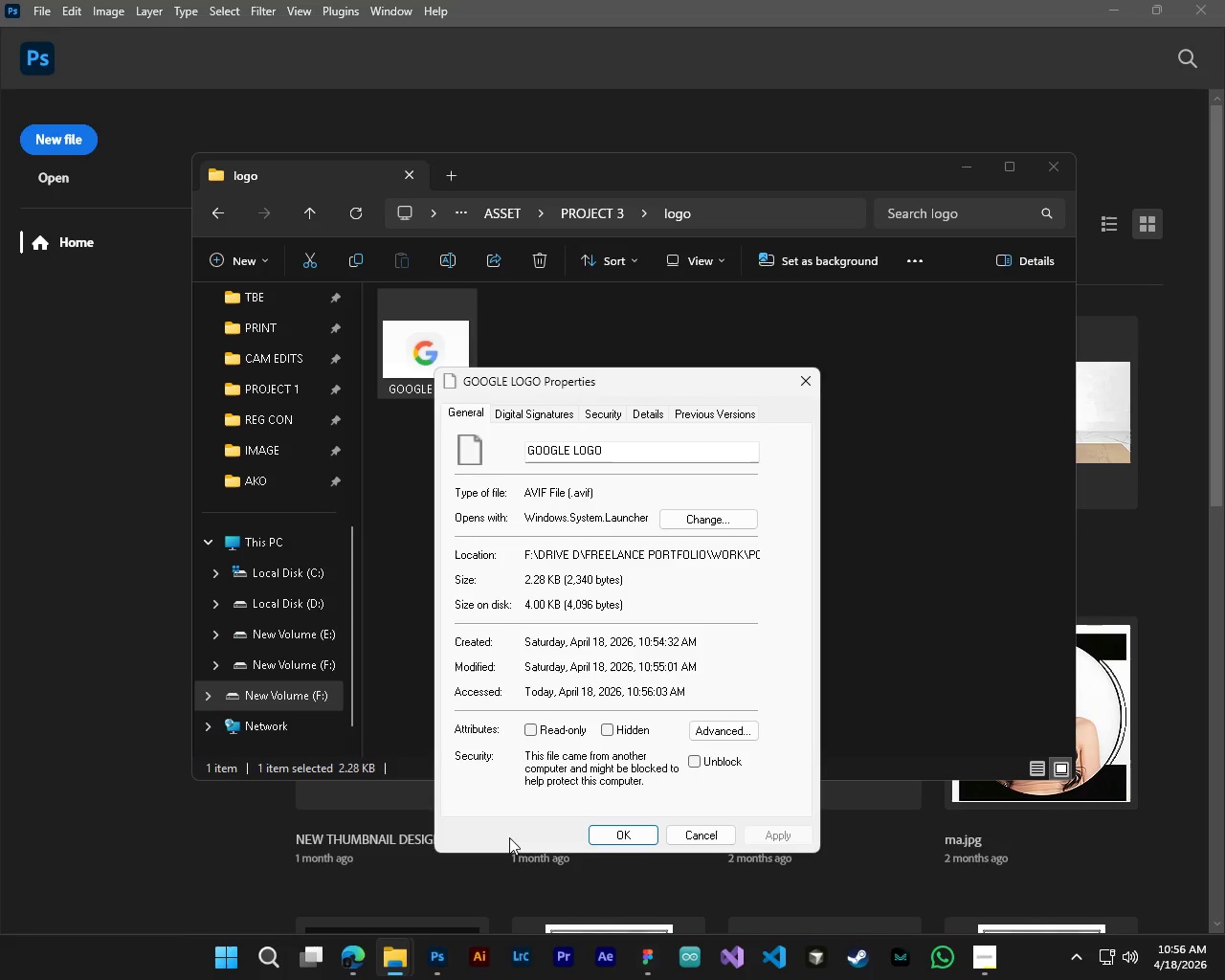 
left_click([634, 835])
 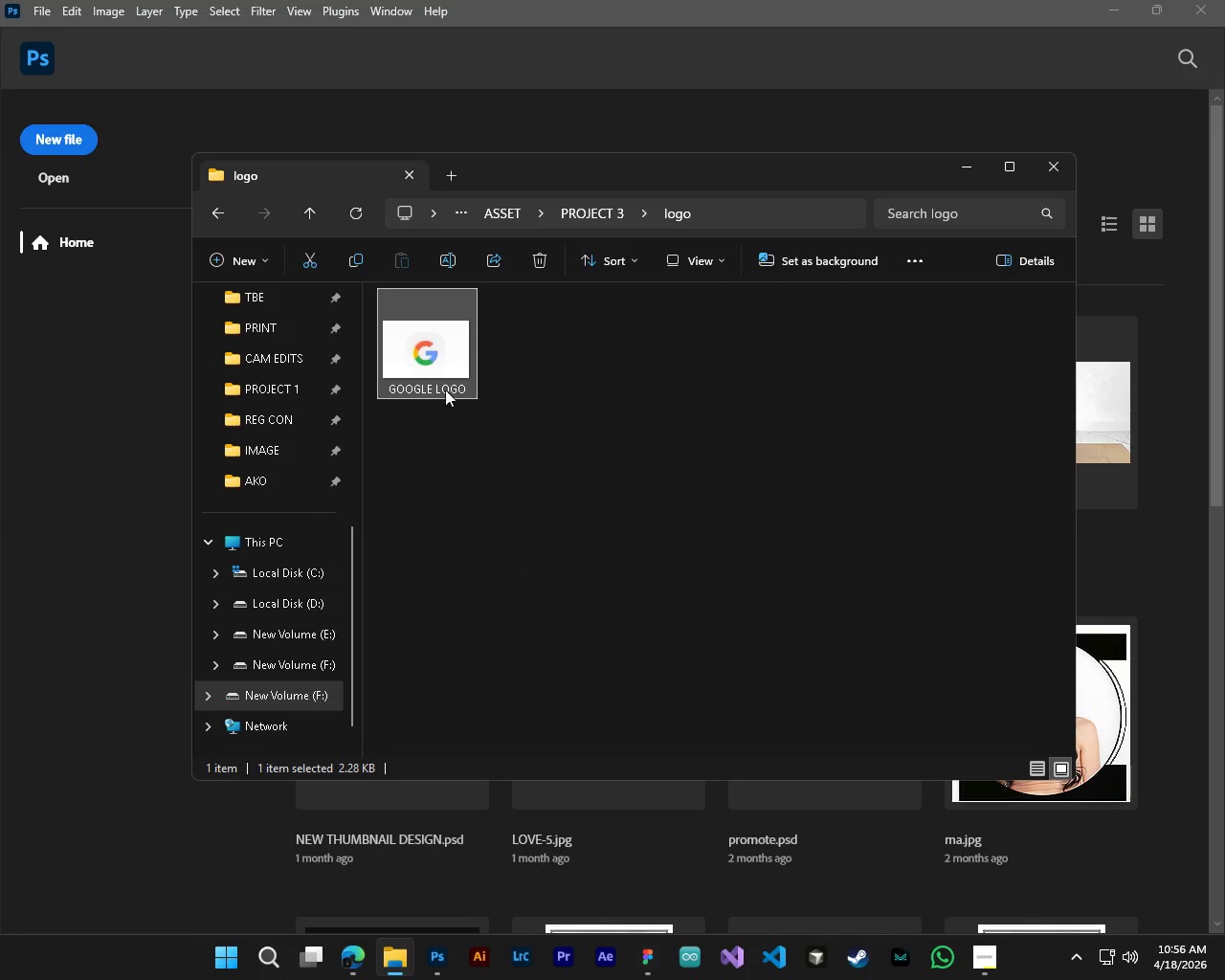 
left_click_drag(start_coordinate=[414, 379], to_coordinate=[129, 600])
 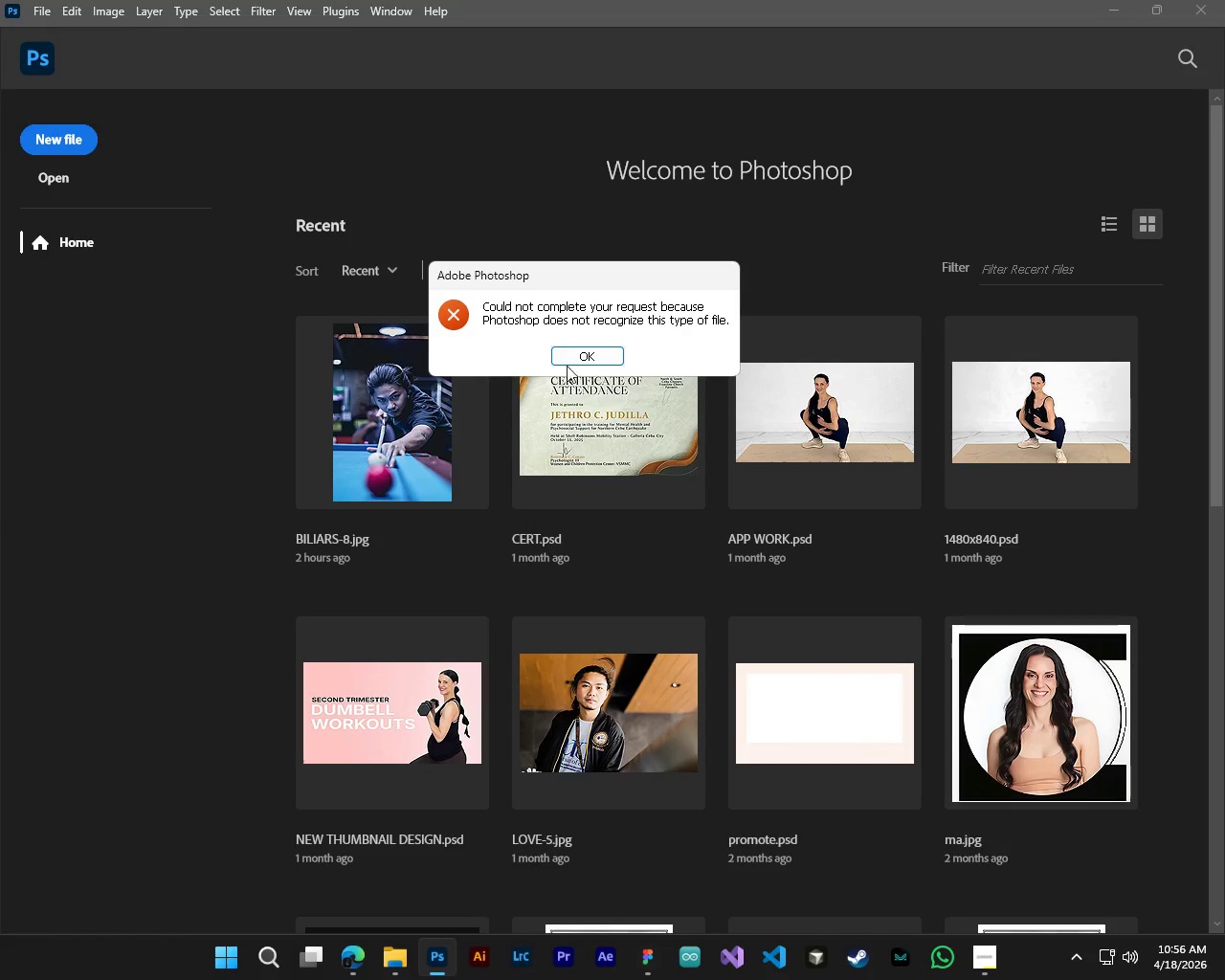 
left_click([581, 350])
 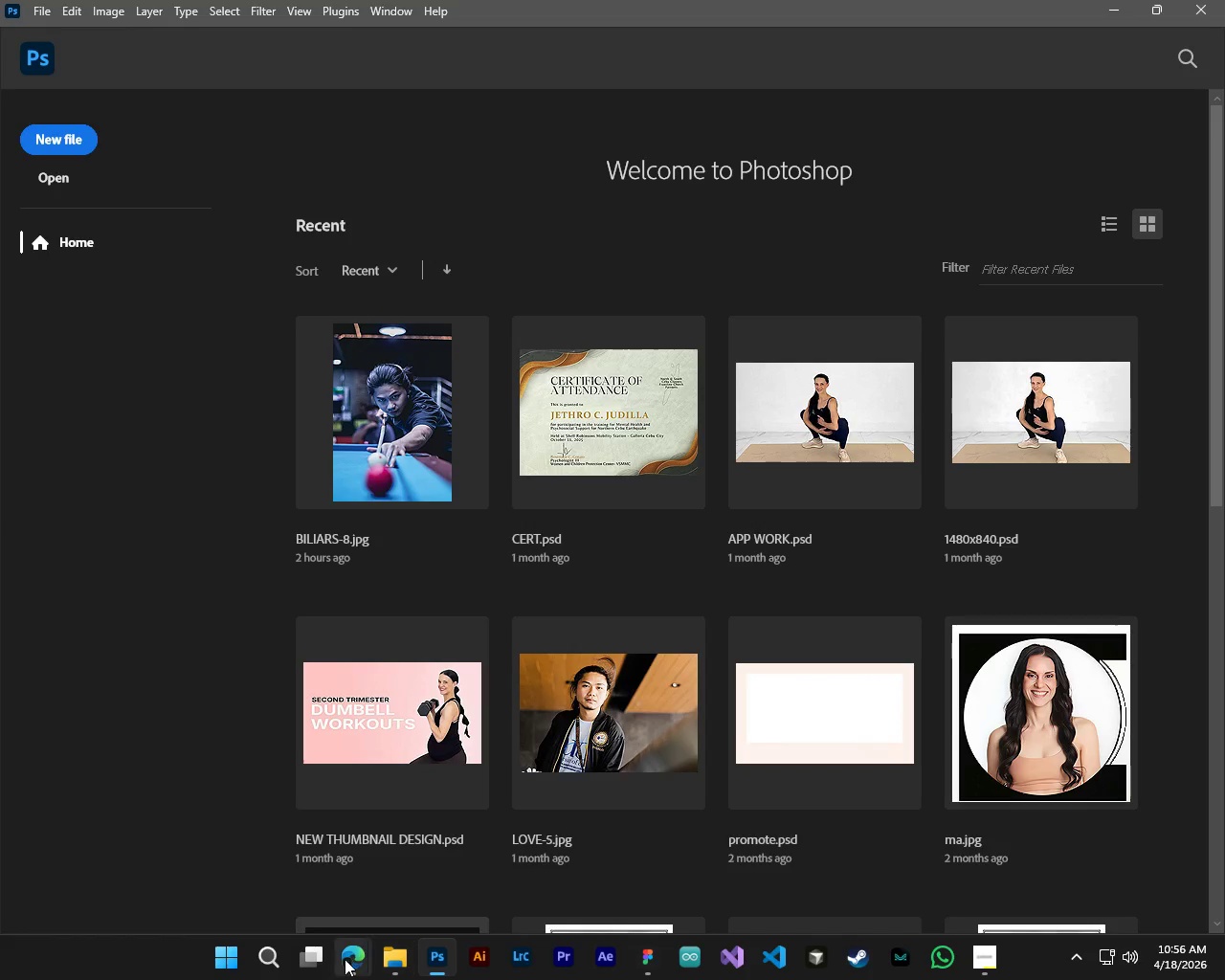 
left_click([340, 959])
 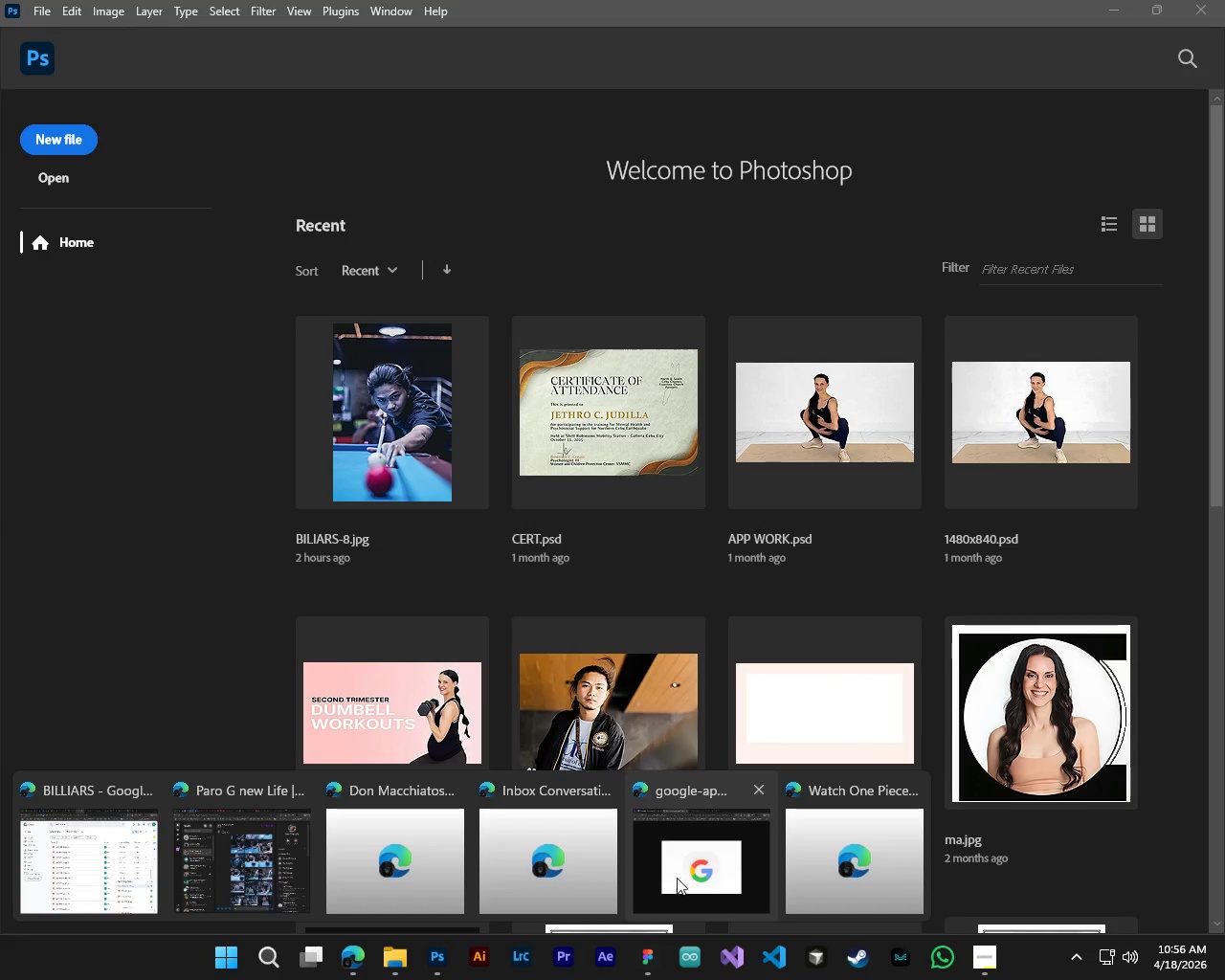 
left_click([692, 866])
 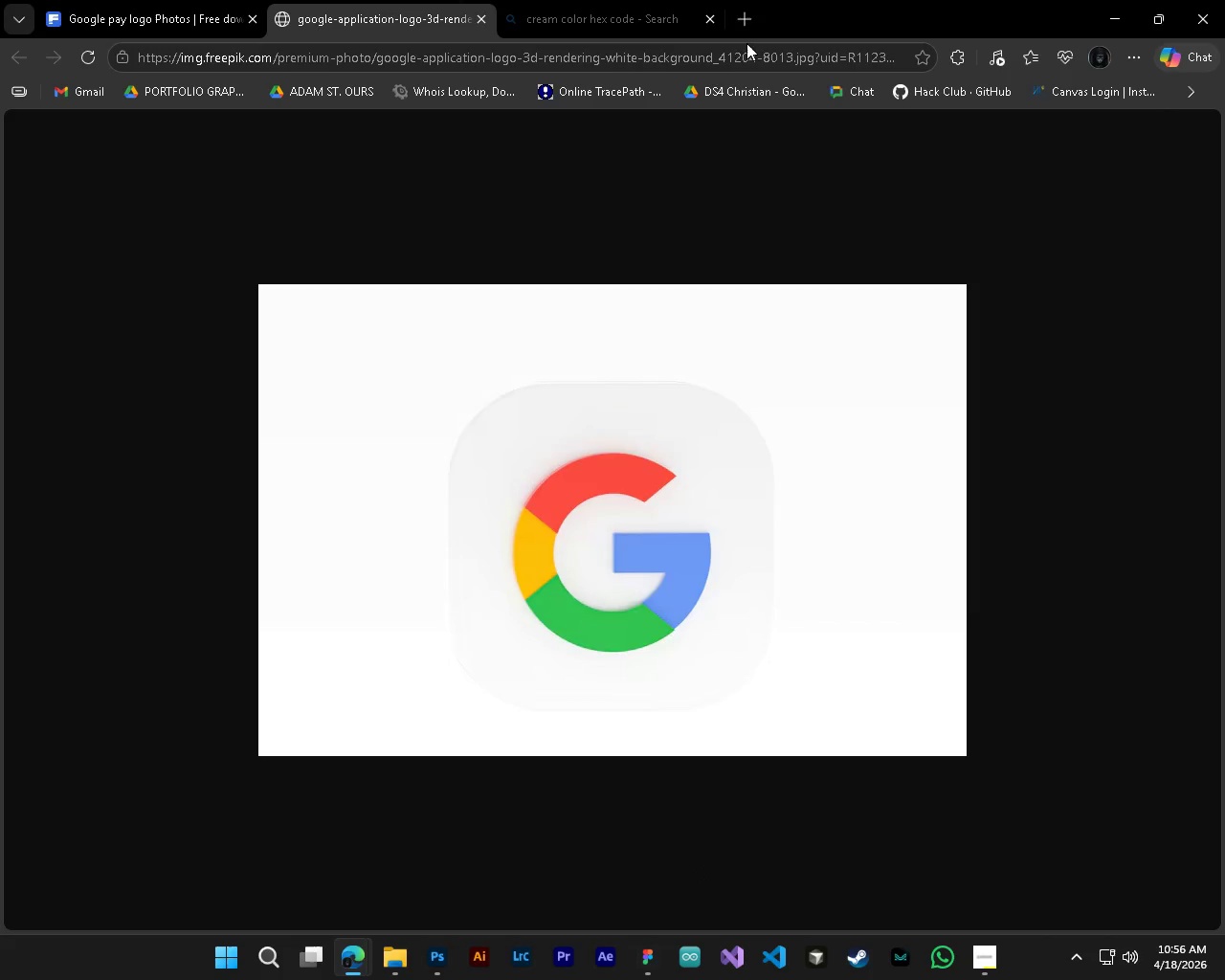 
left_click([746, 13])
 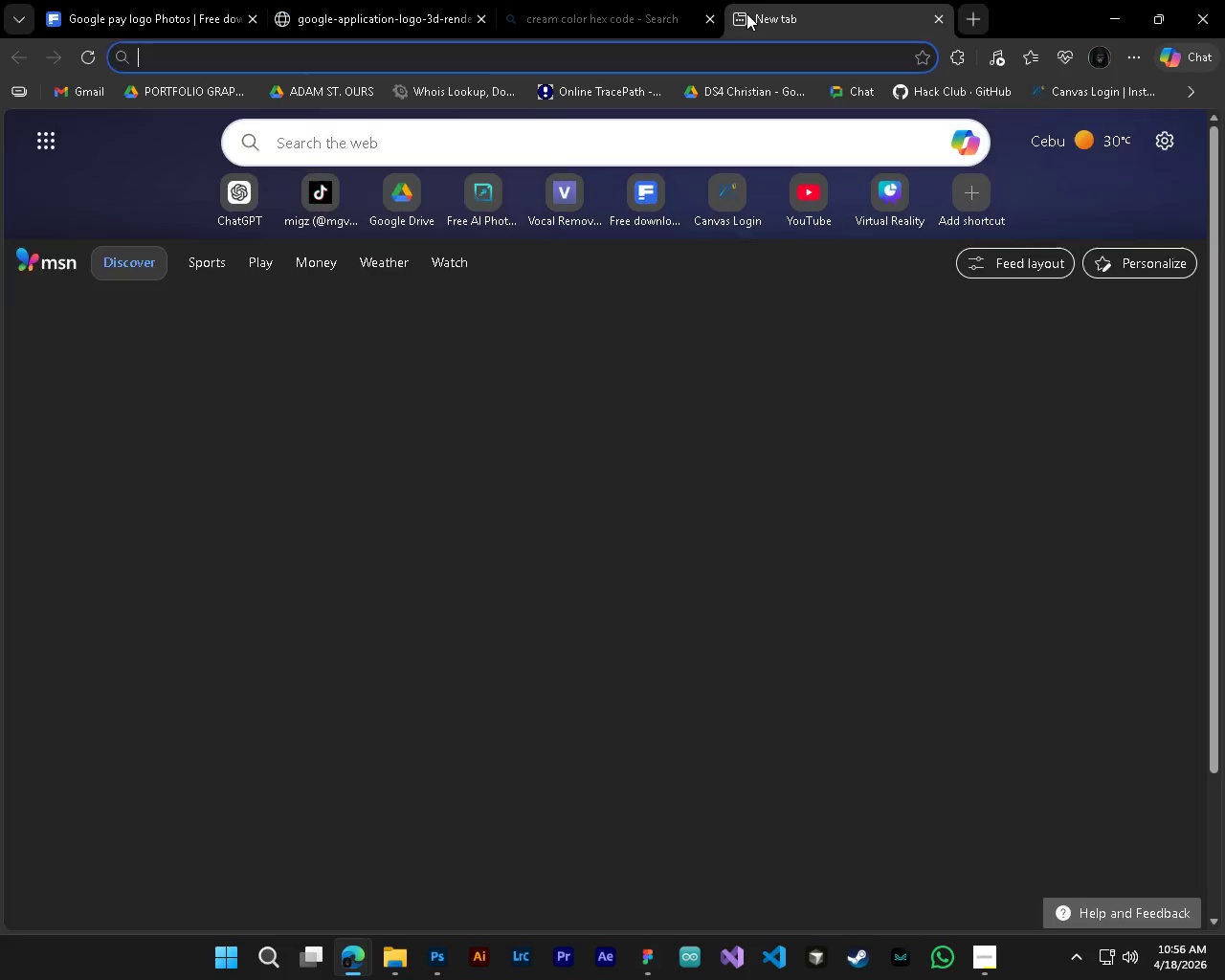 
type(avif )
 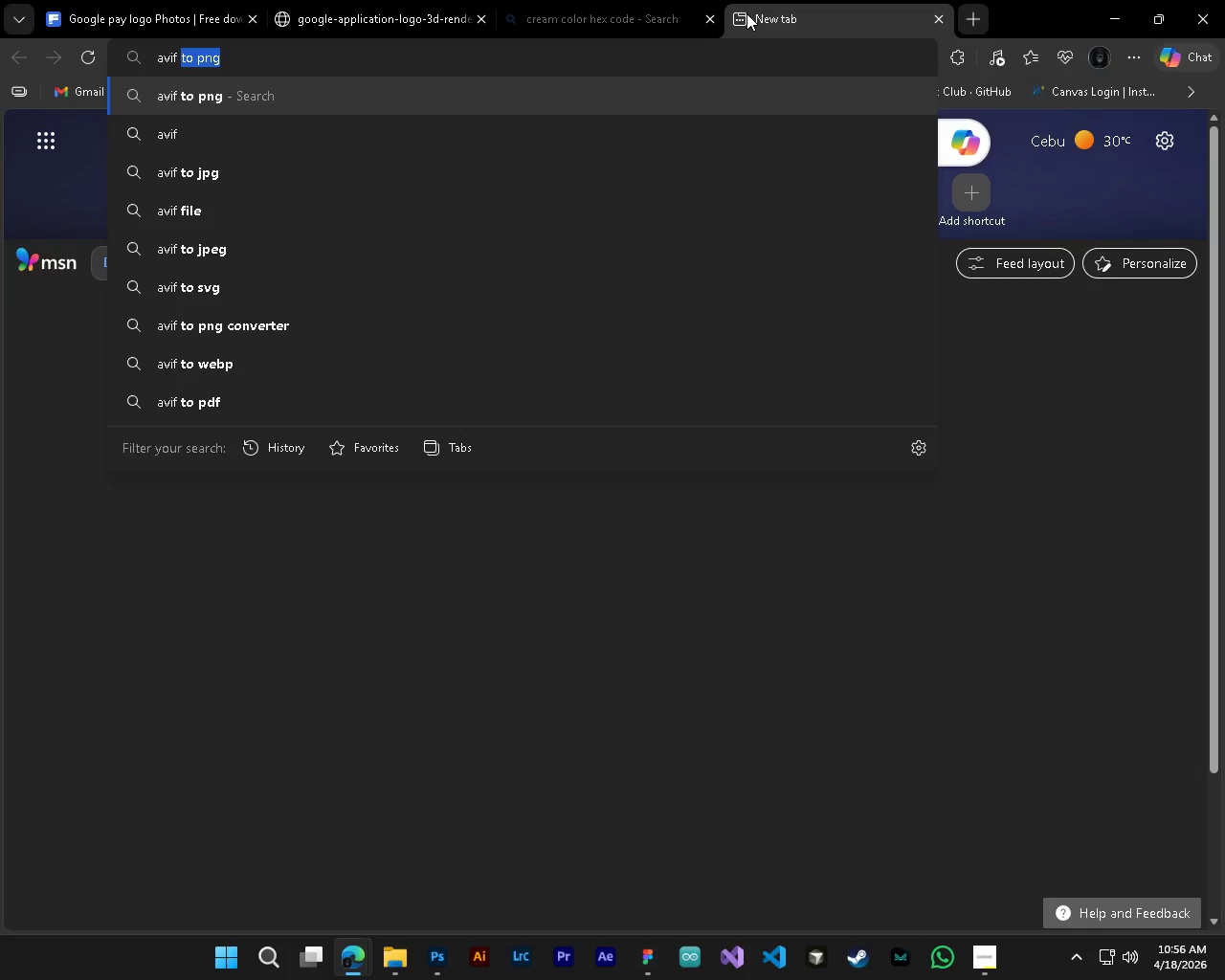 
key(ArrowRight)
 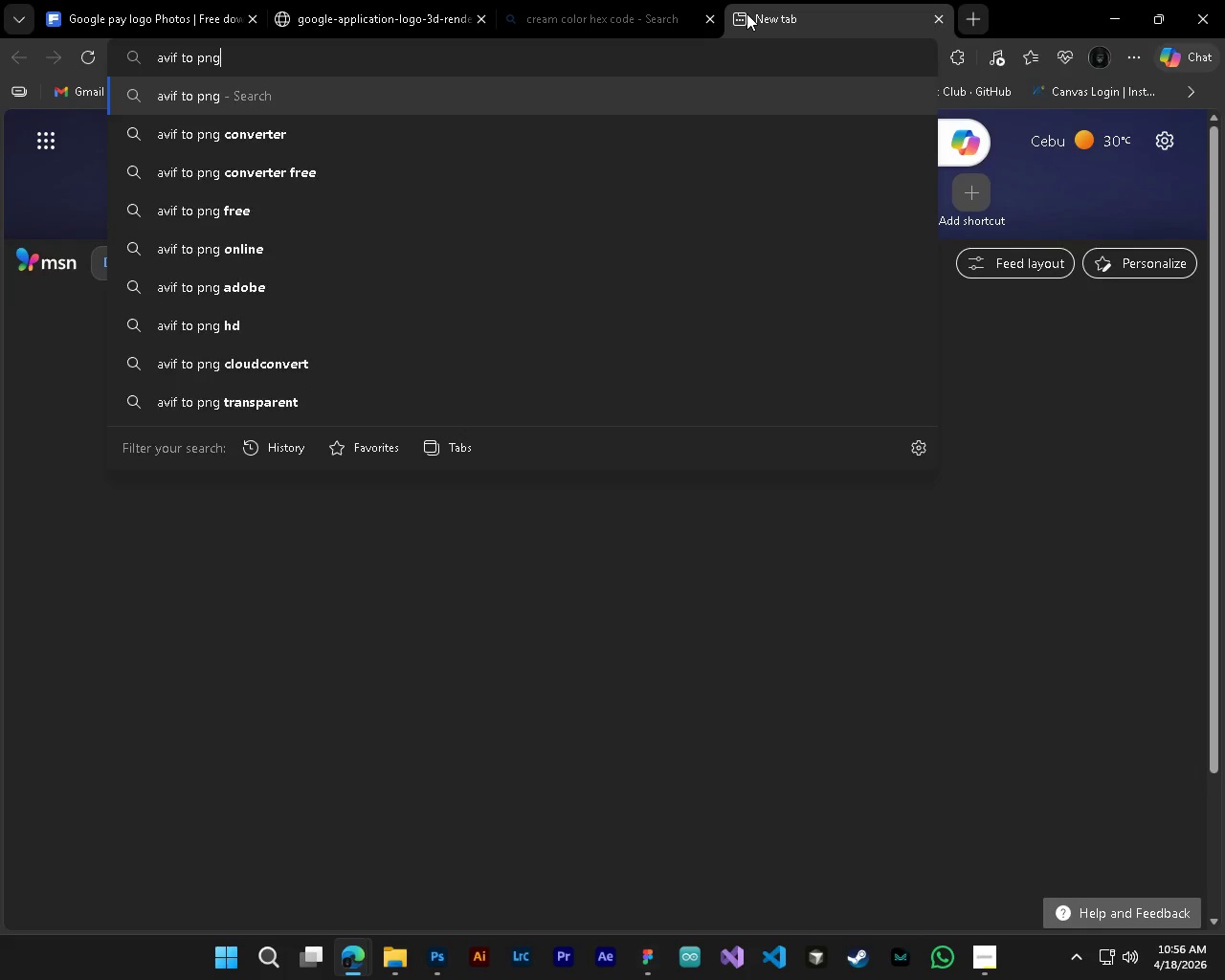 
key(Enter)
 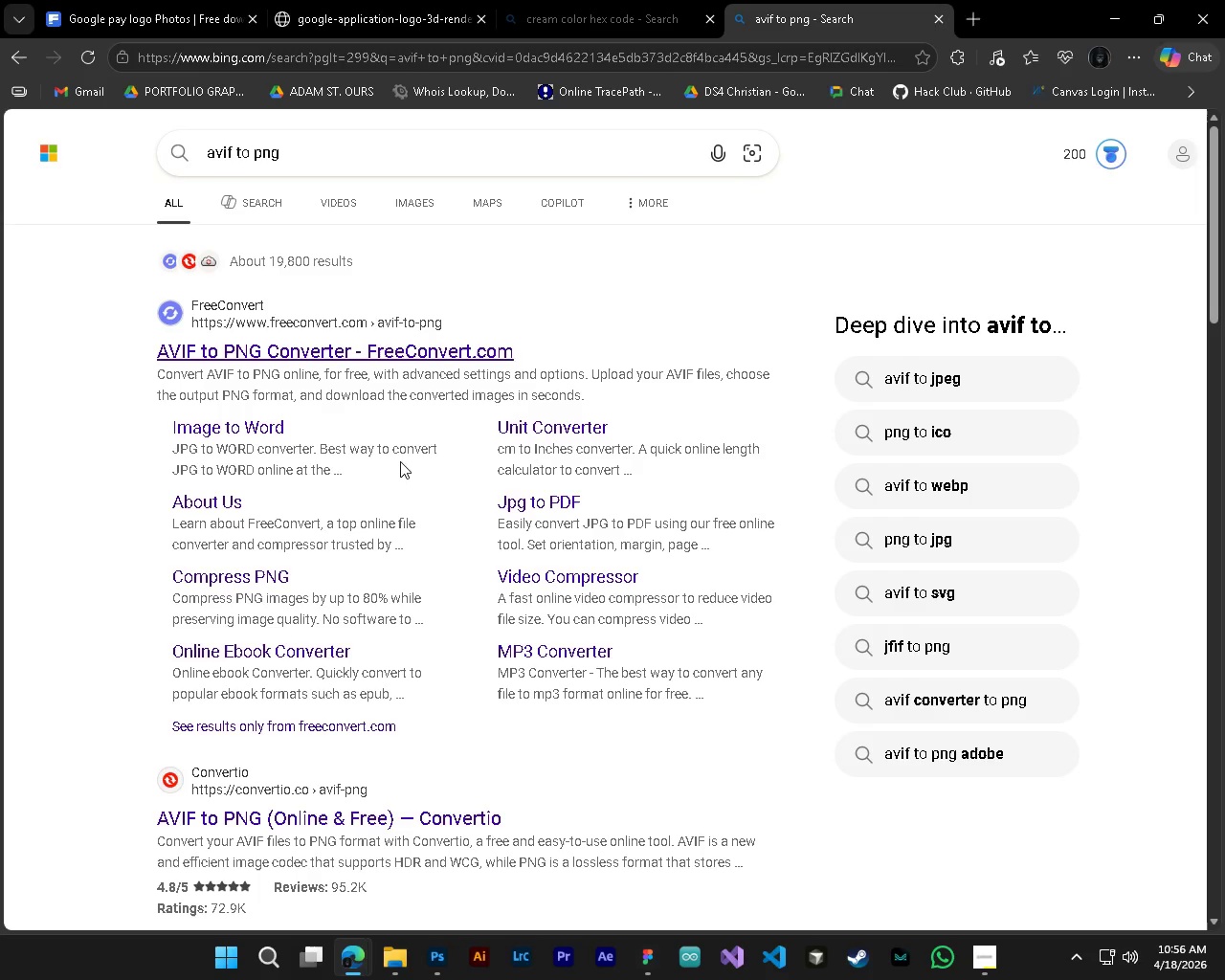 
wait(7.12)
 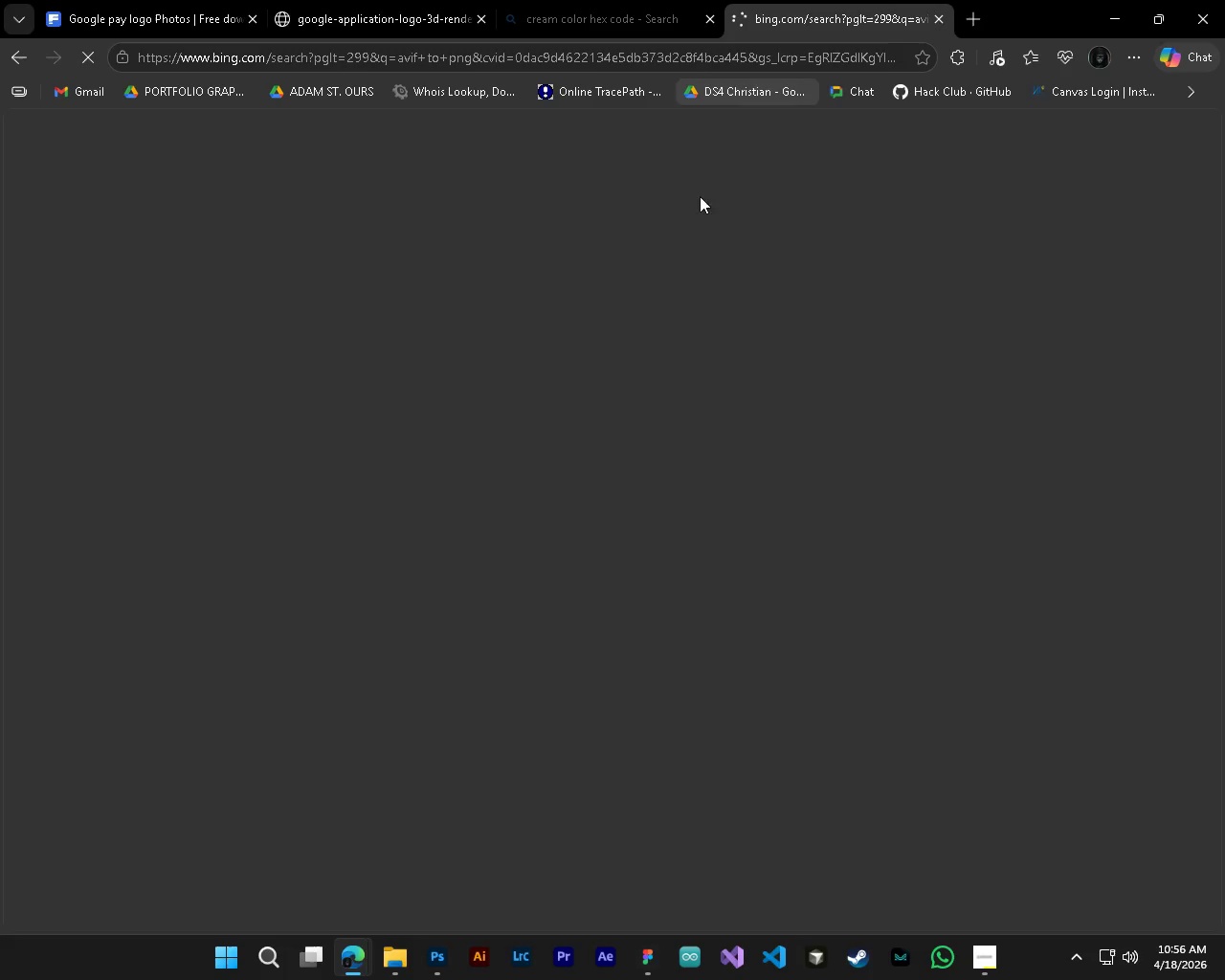 
left_click([380, 356])
 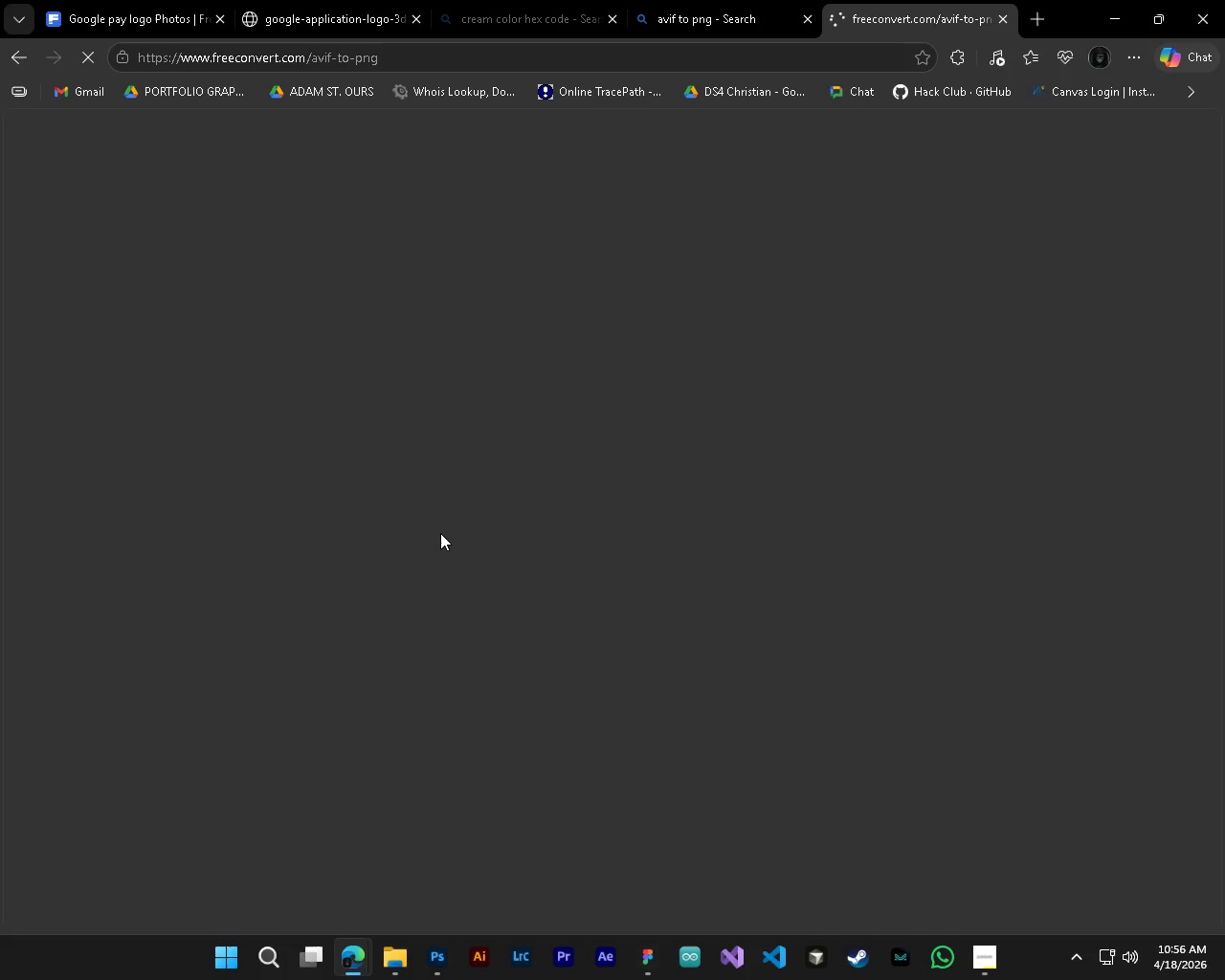 
wait(6.39)
 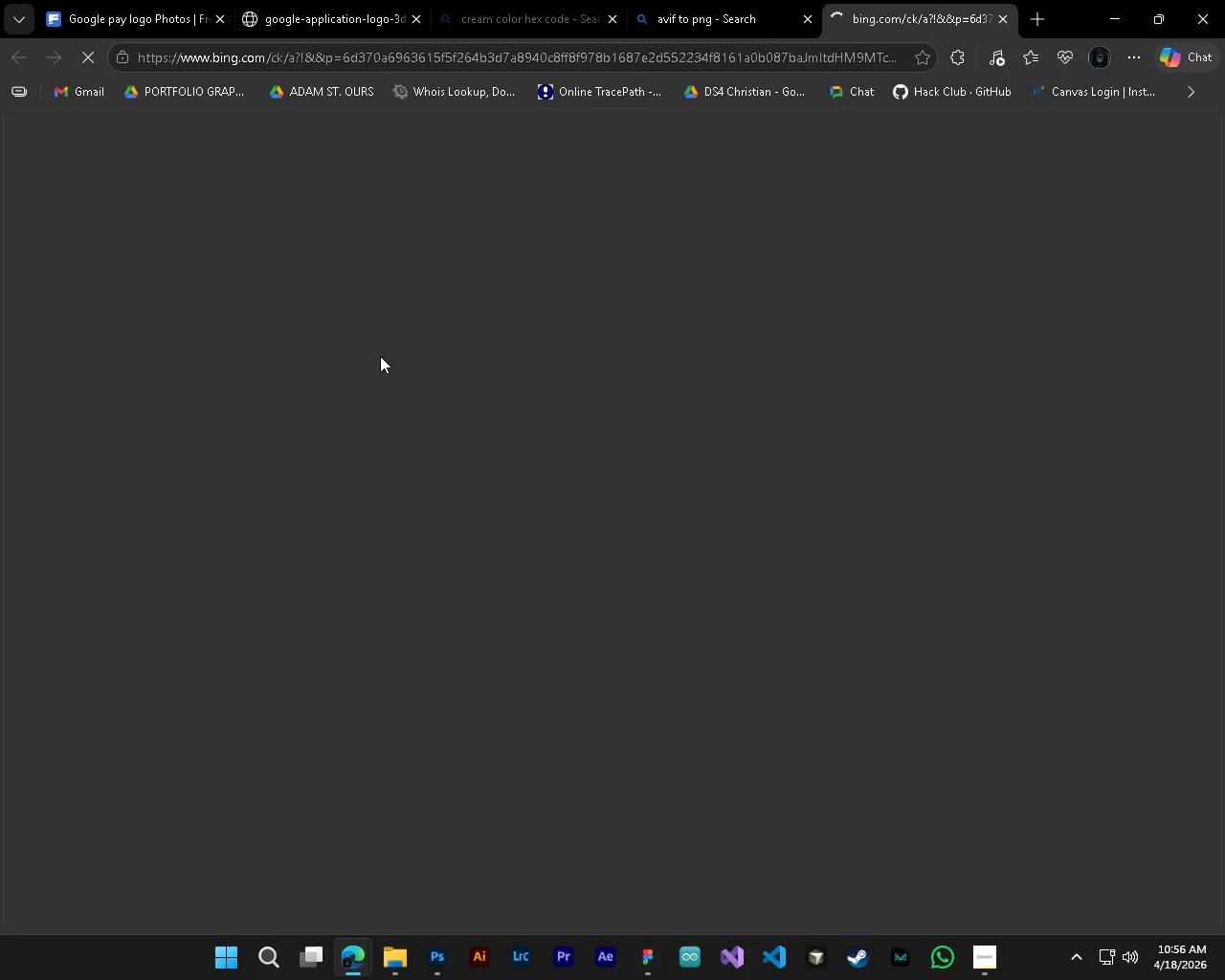 
left_click([802, 19])
 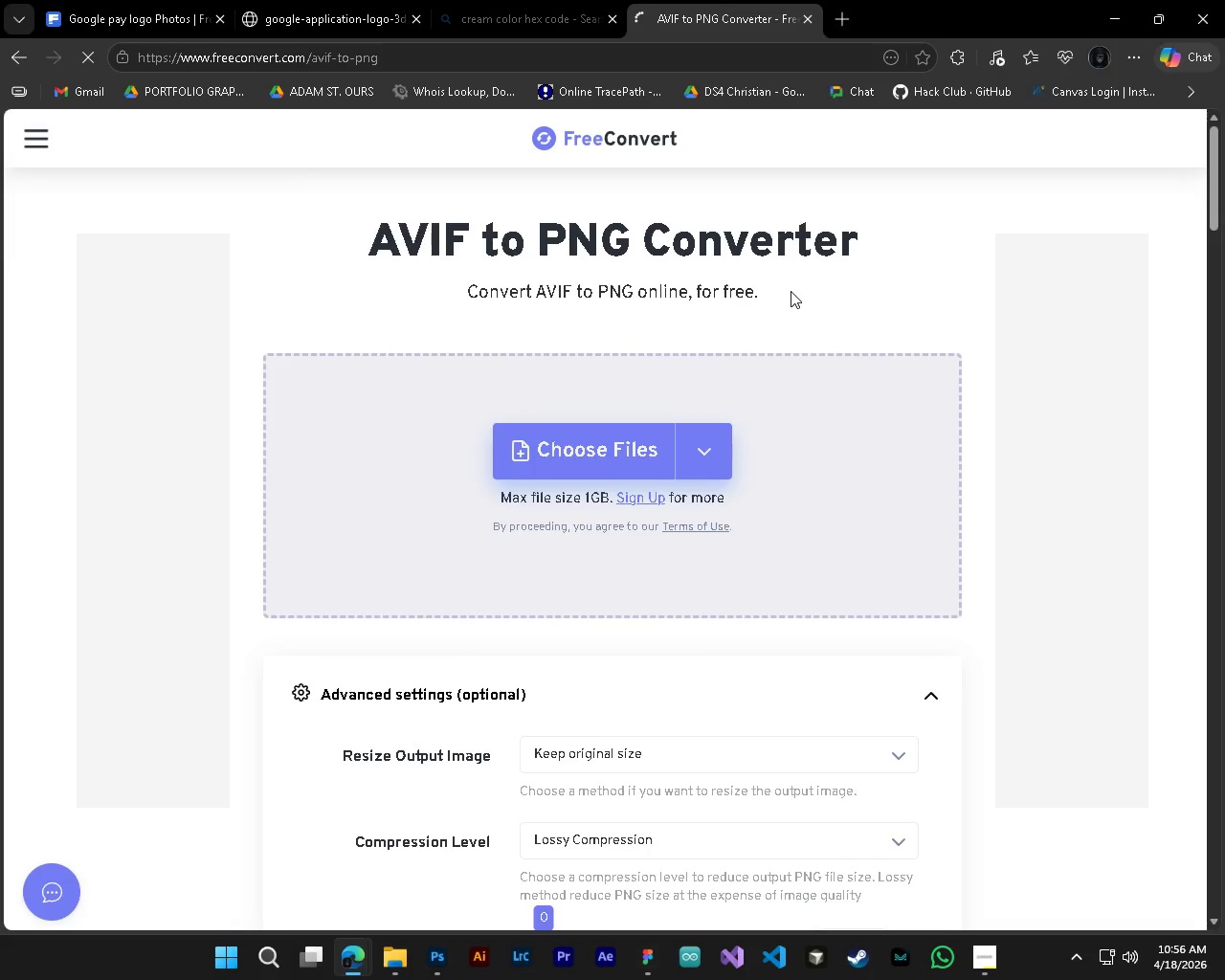 
left_click([601, 457])
 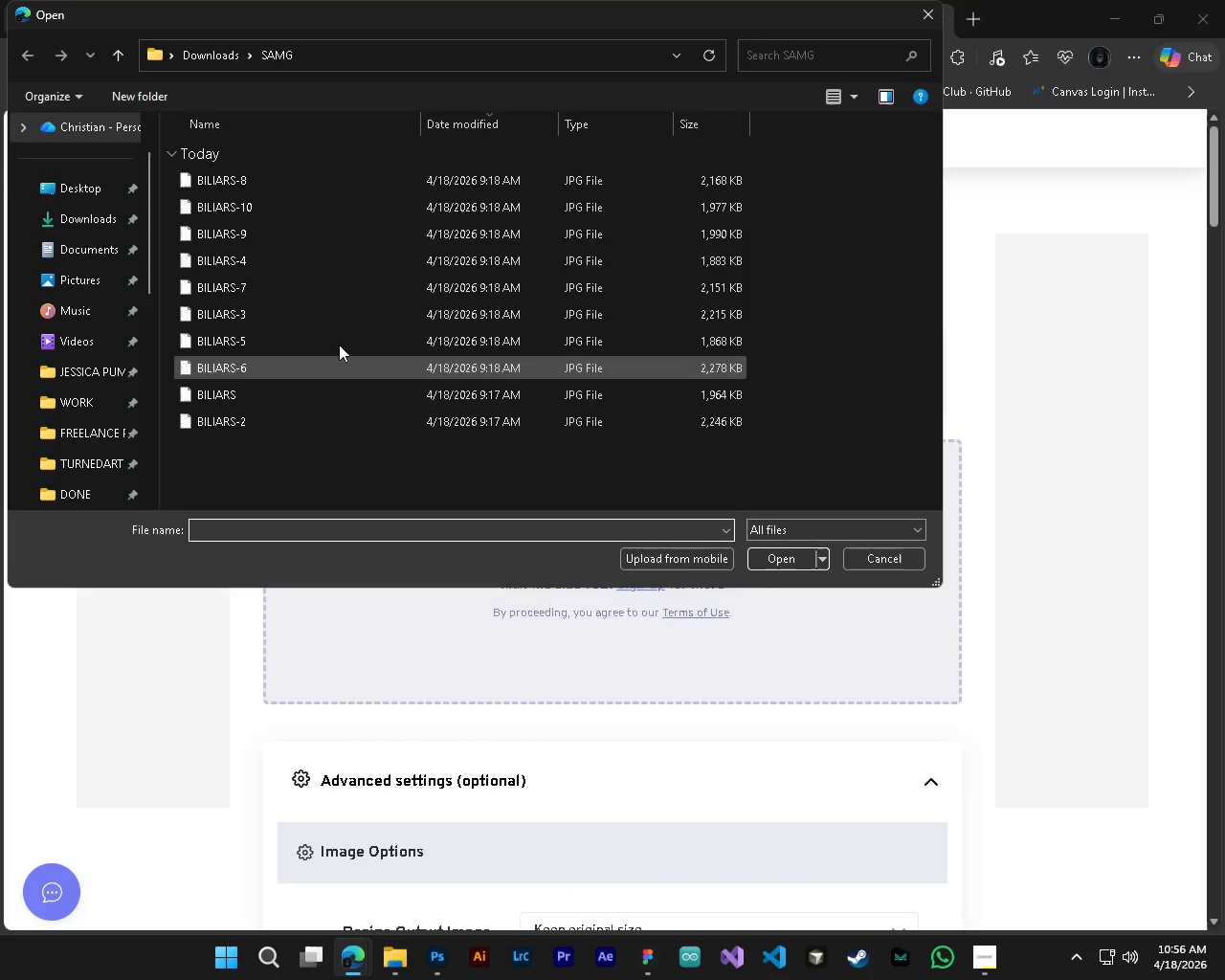 
wait(5.33)
 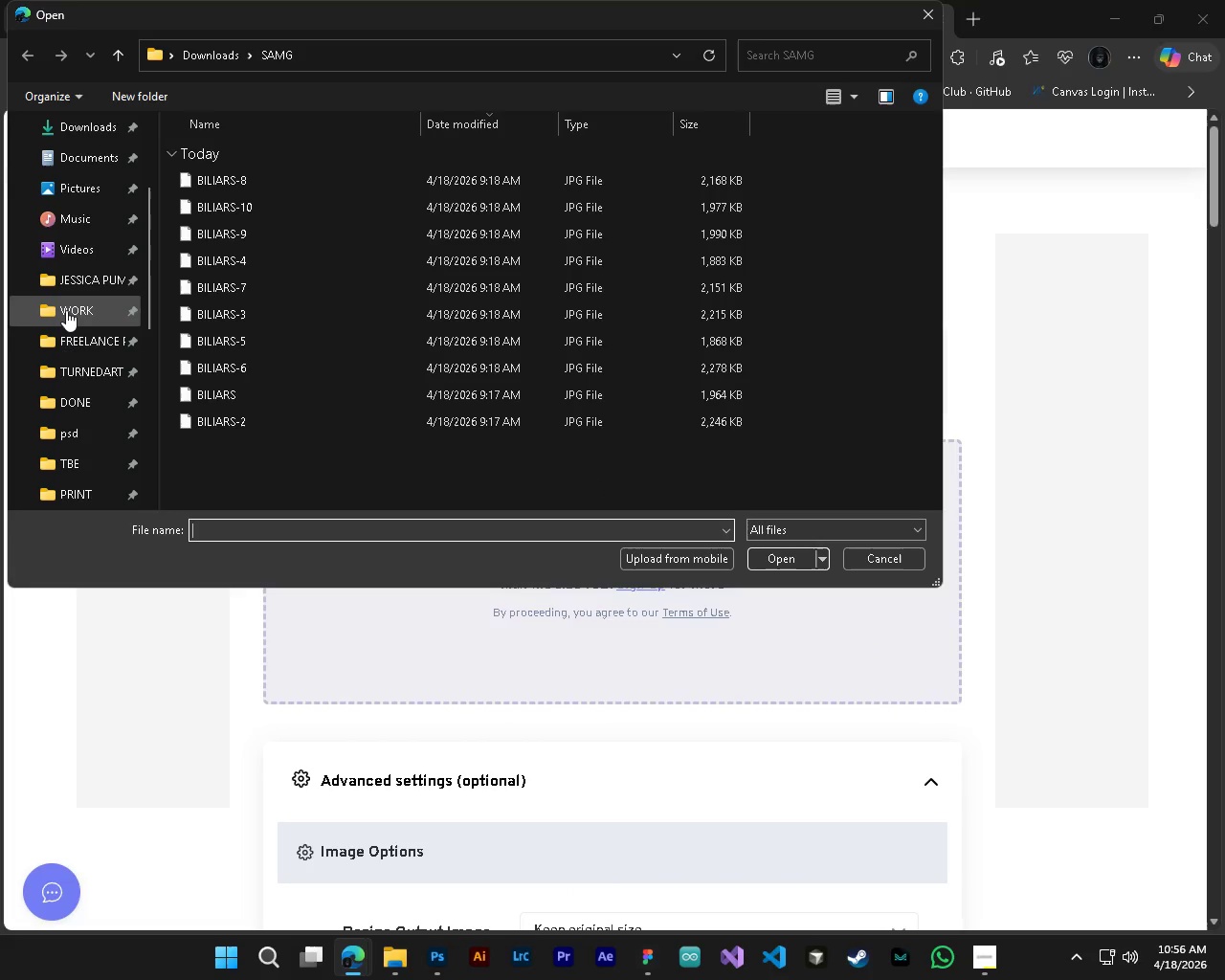 
left_click([66, 310])
 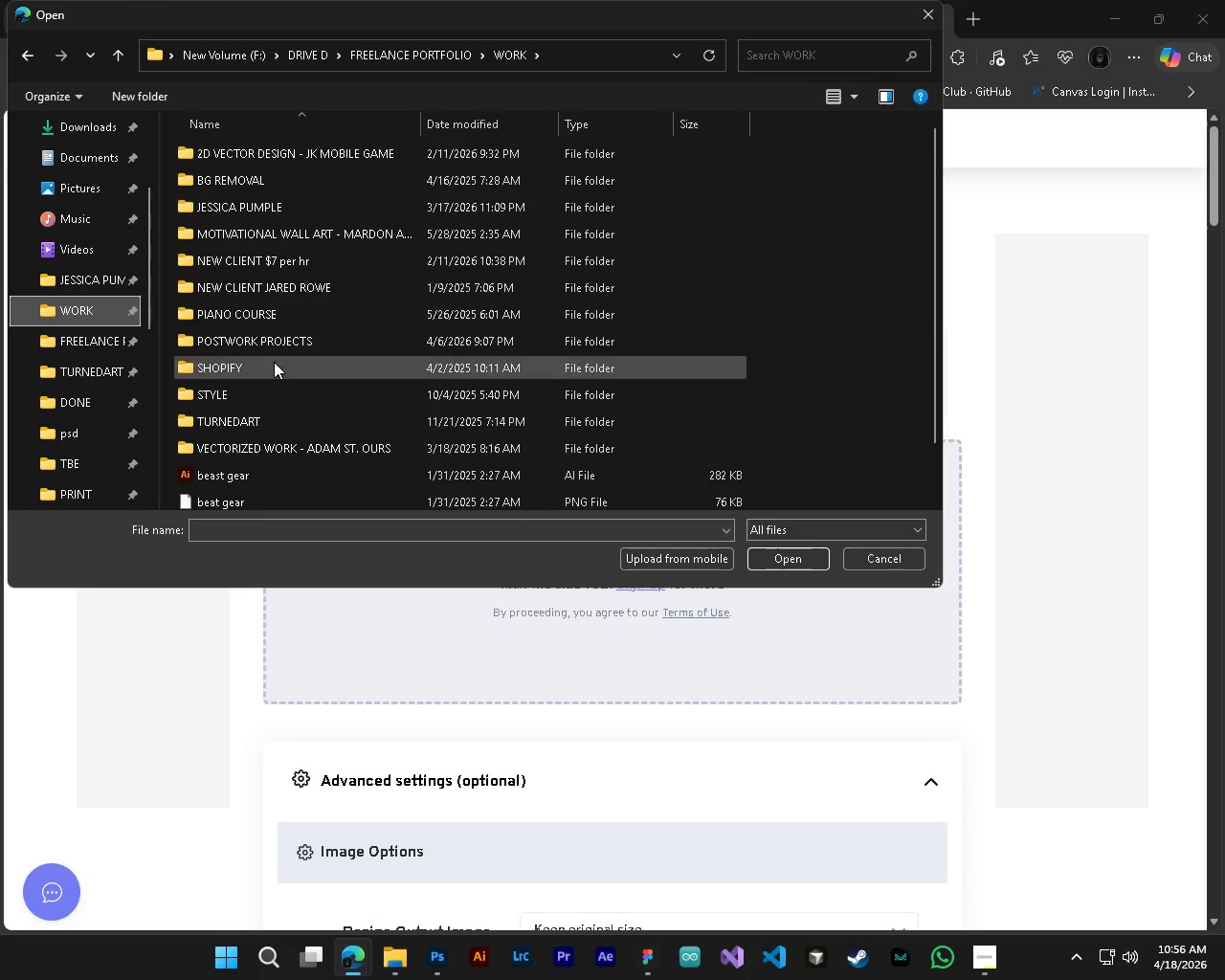 
scroll: coordinate [112, 443], scroll_direction: down, amount: 1.0
 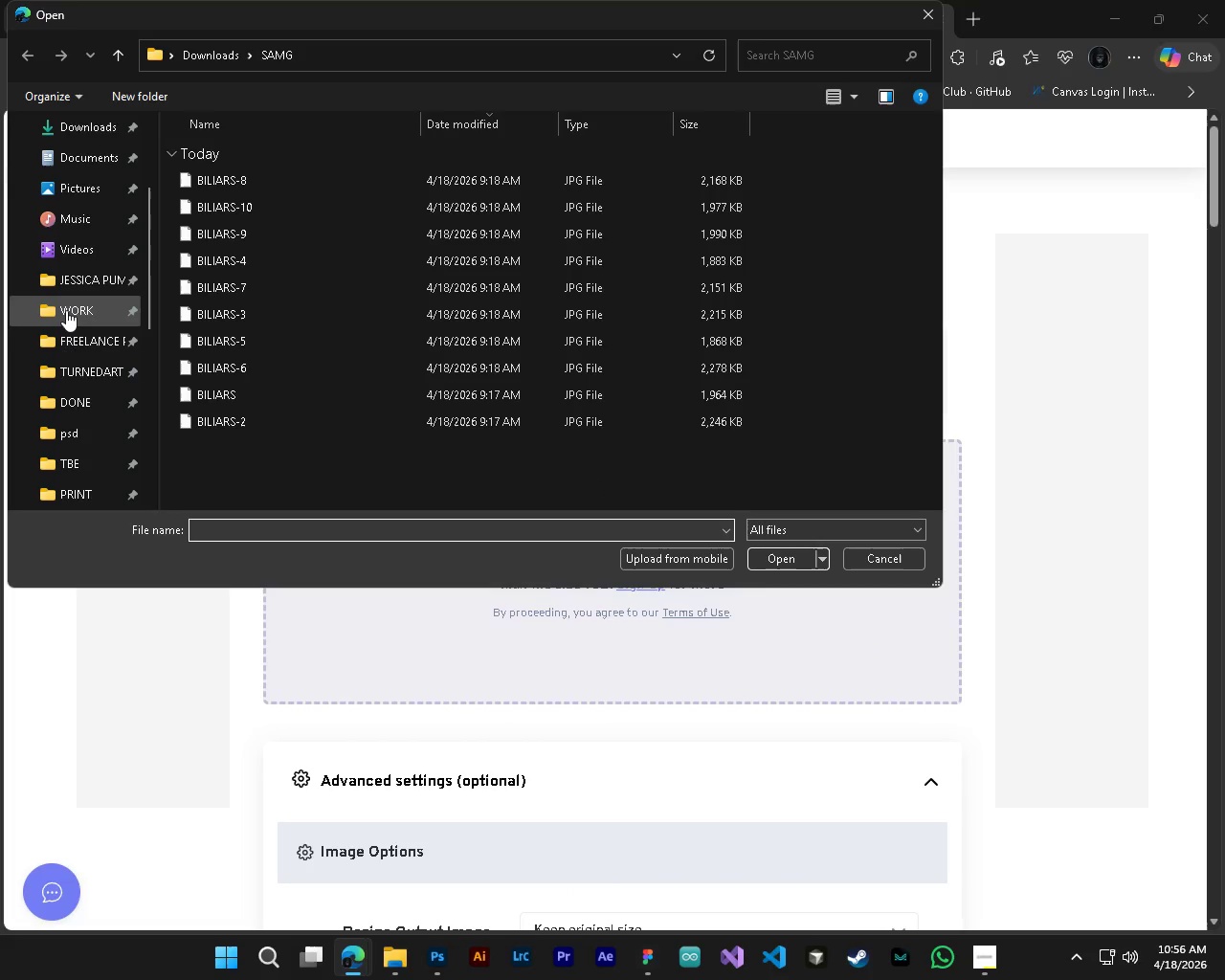 
double_click([264, 339])
 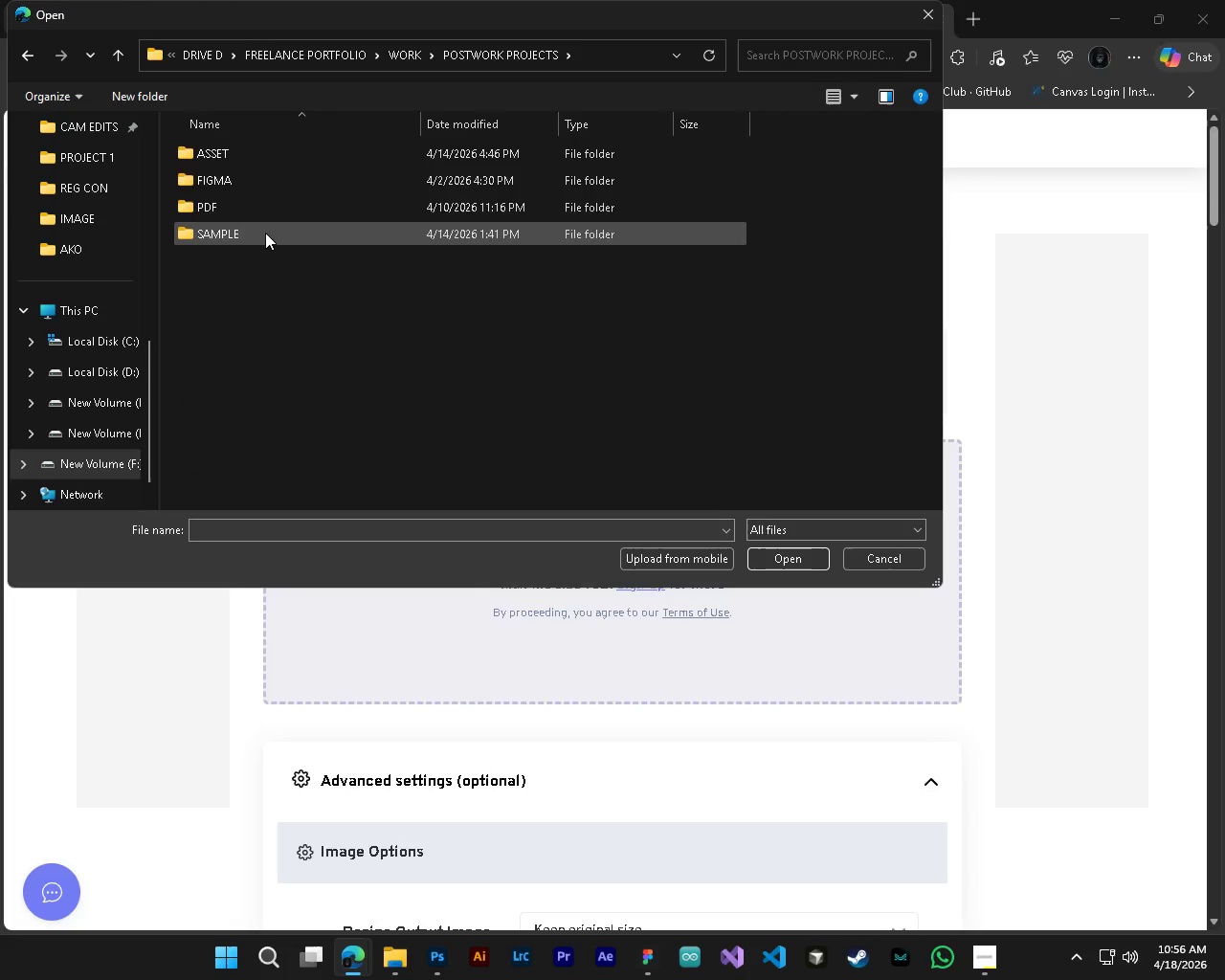 
double_click([269, 143])
 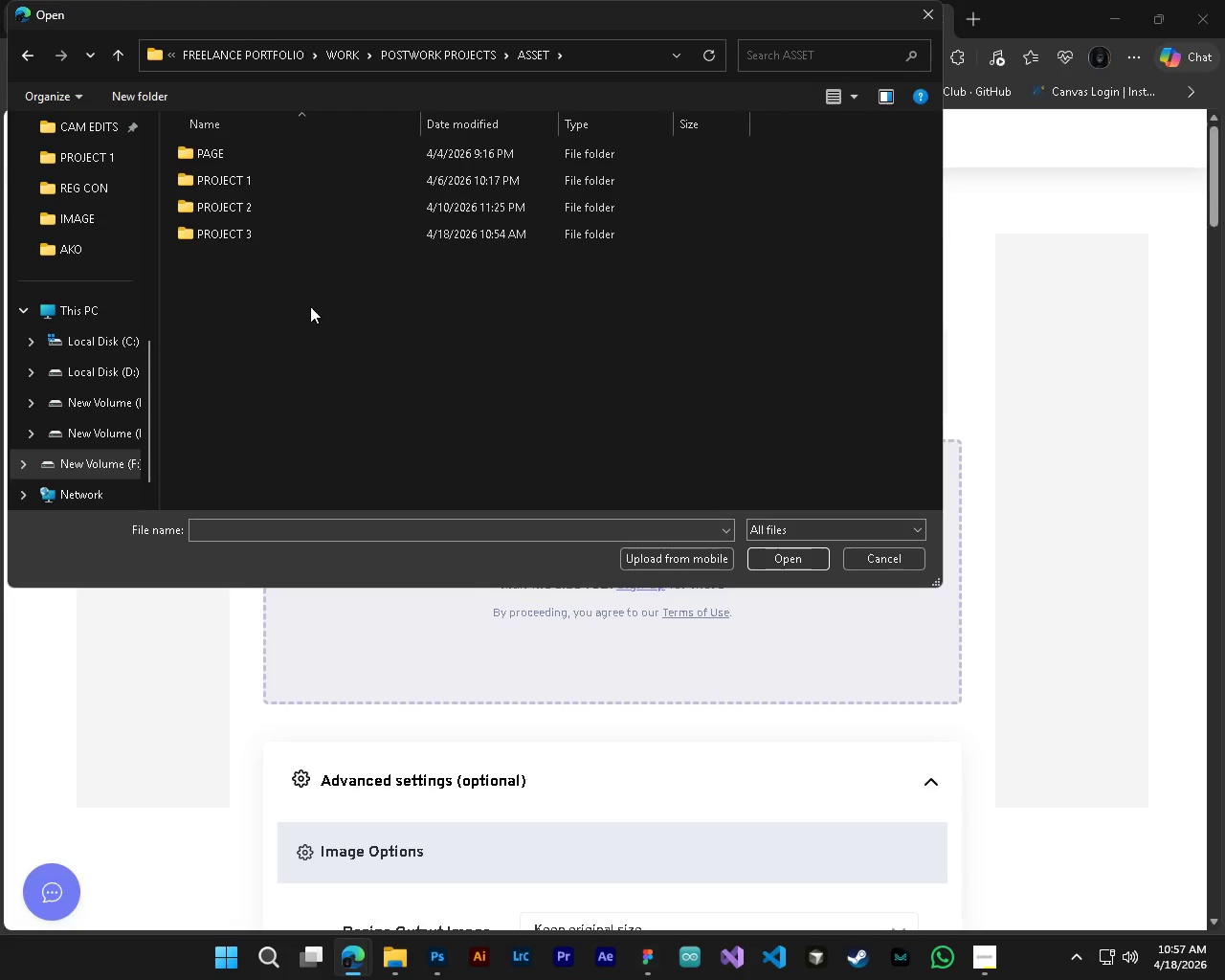 
double_click([262, 237])
 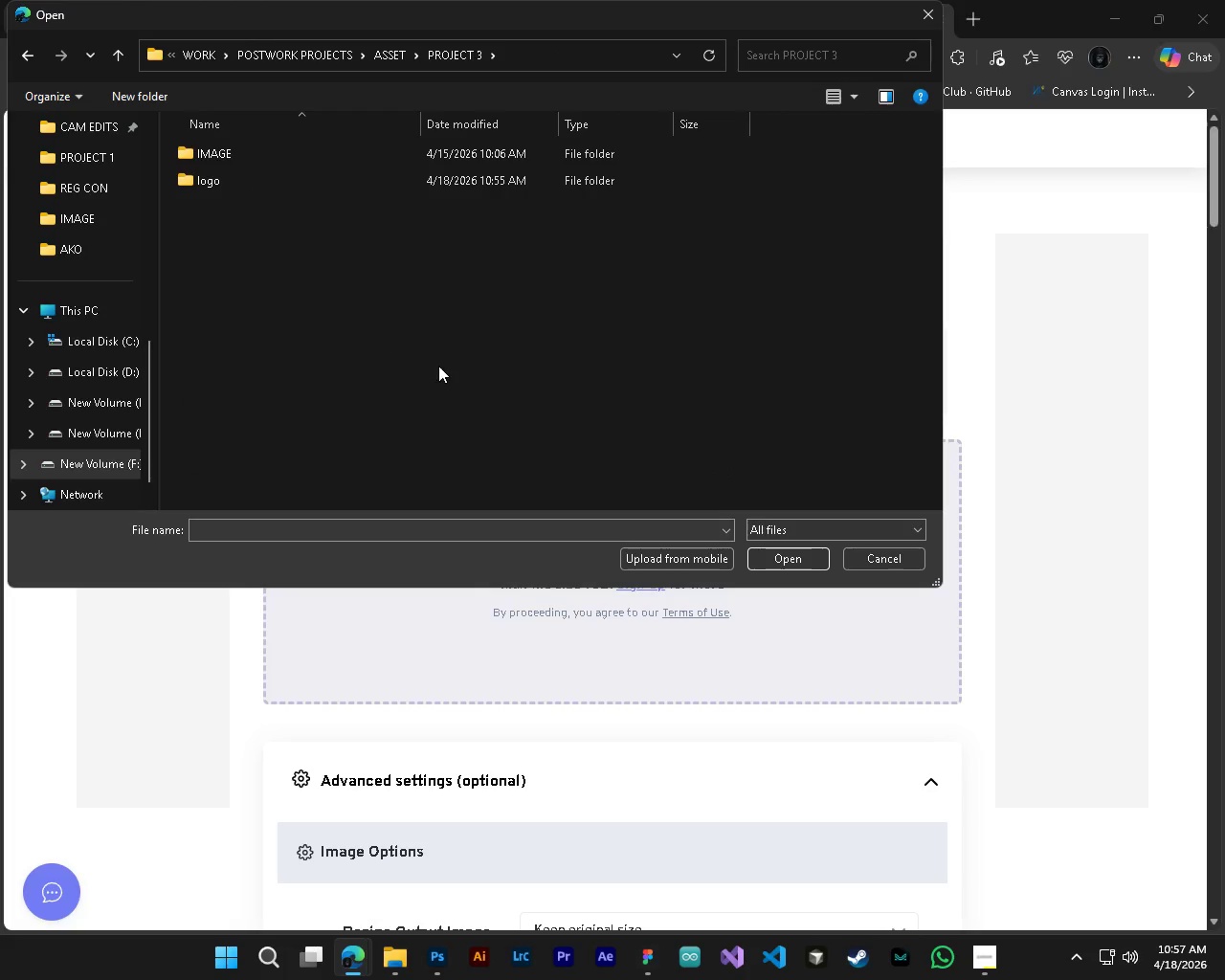 
double_click([291, 186])
 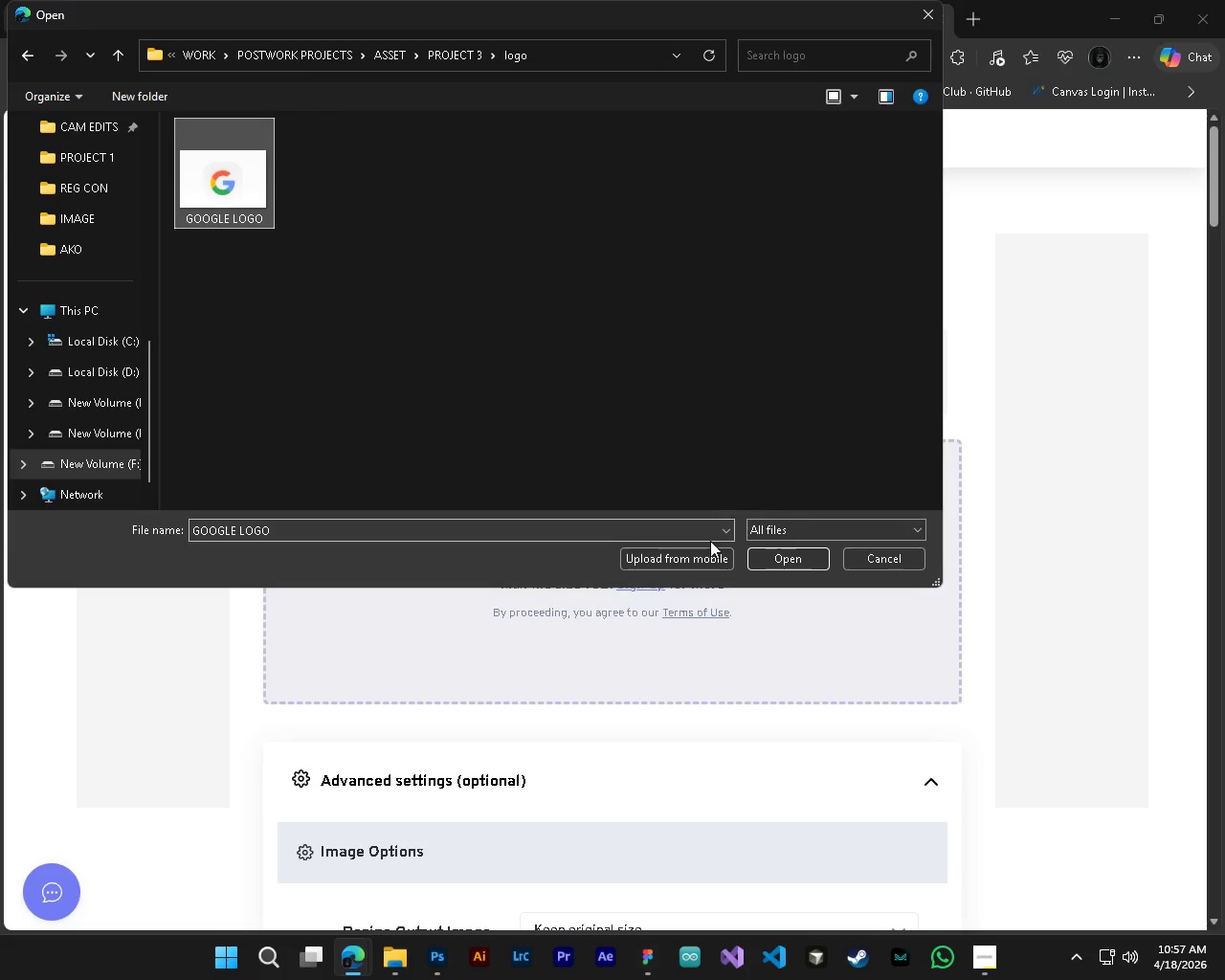 
left_click([777, 559])
 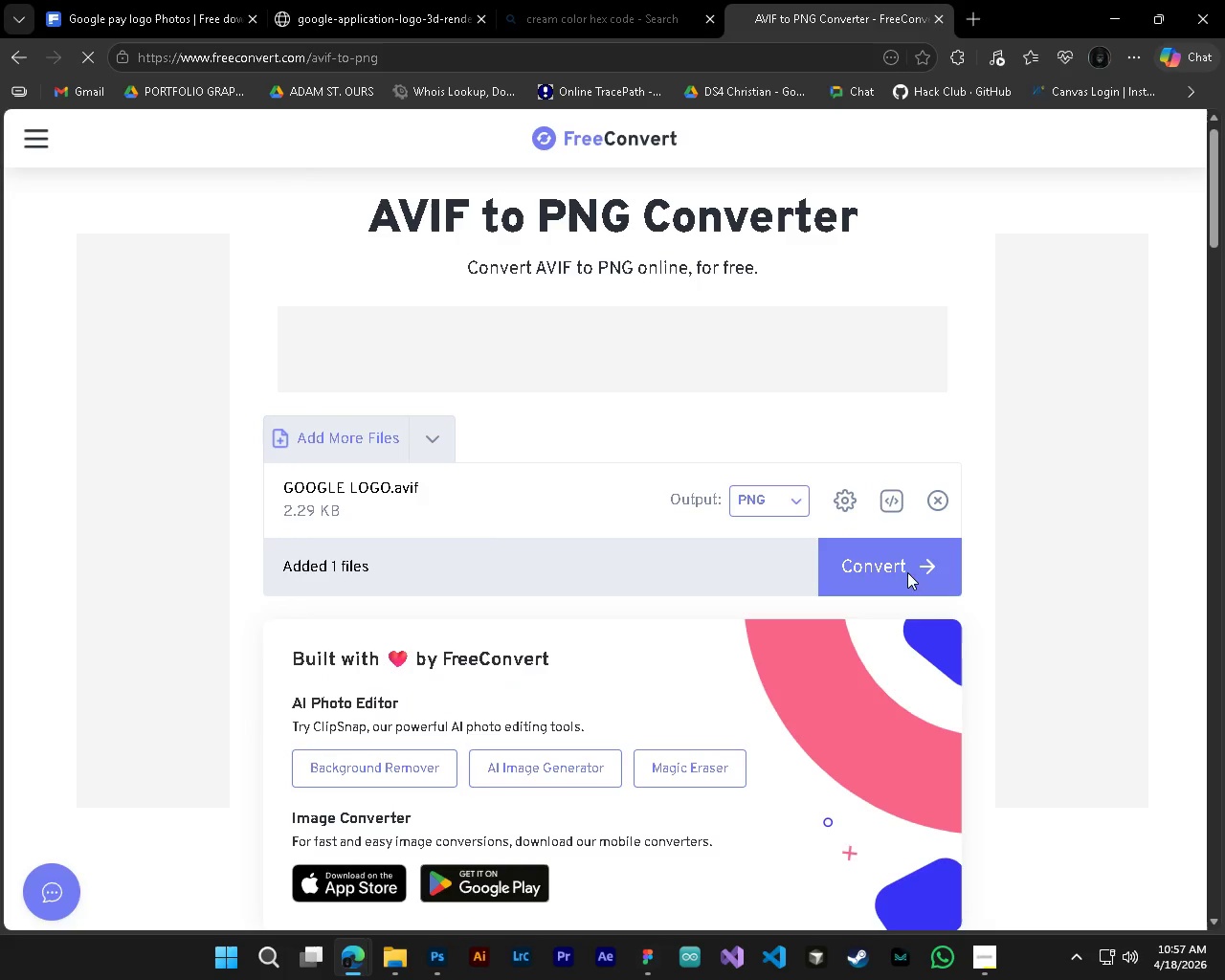 
left_click([881, 583])
 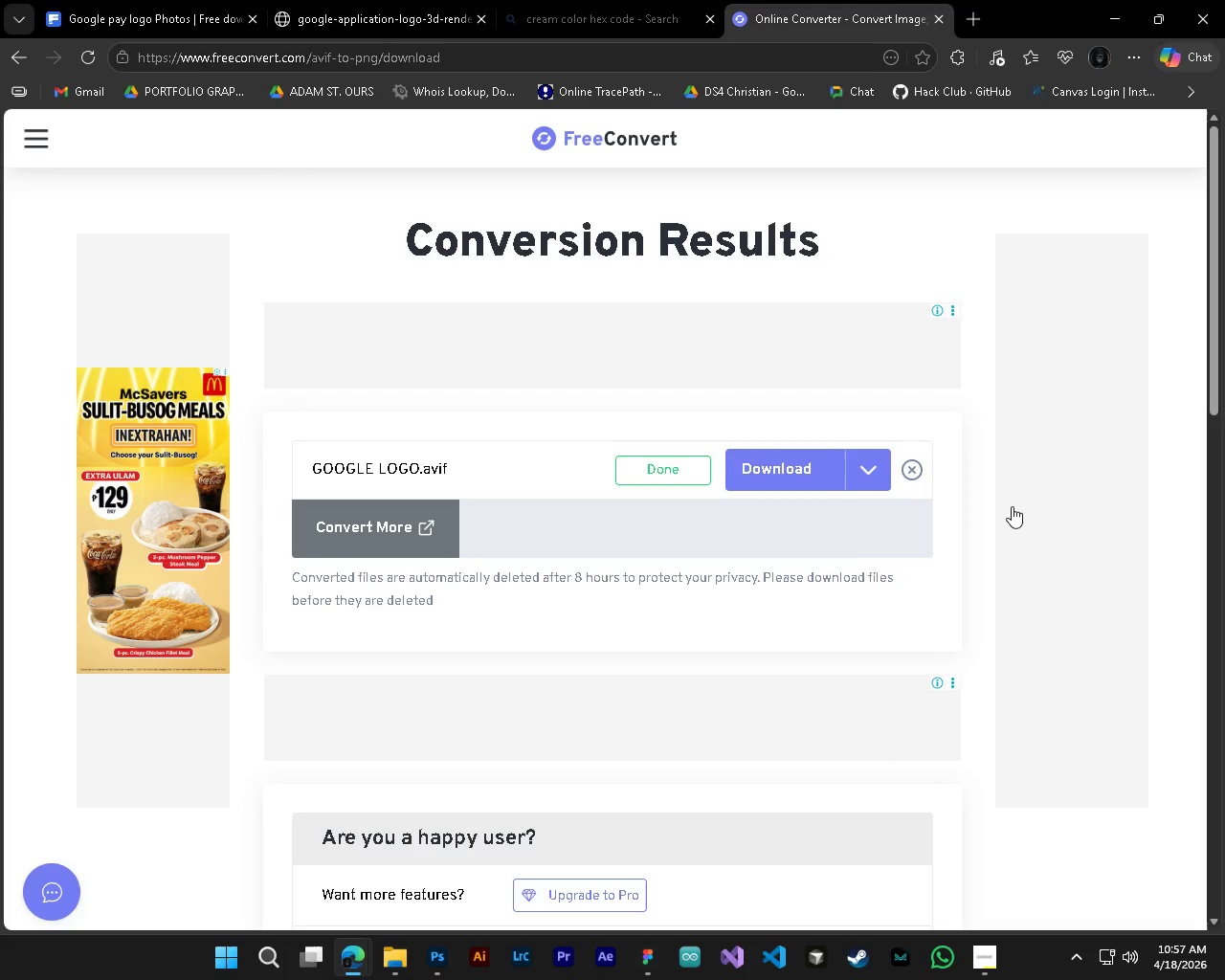 
wait(14.34)
 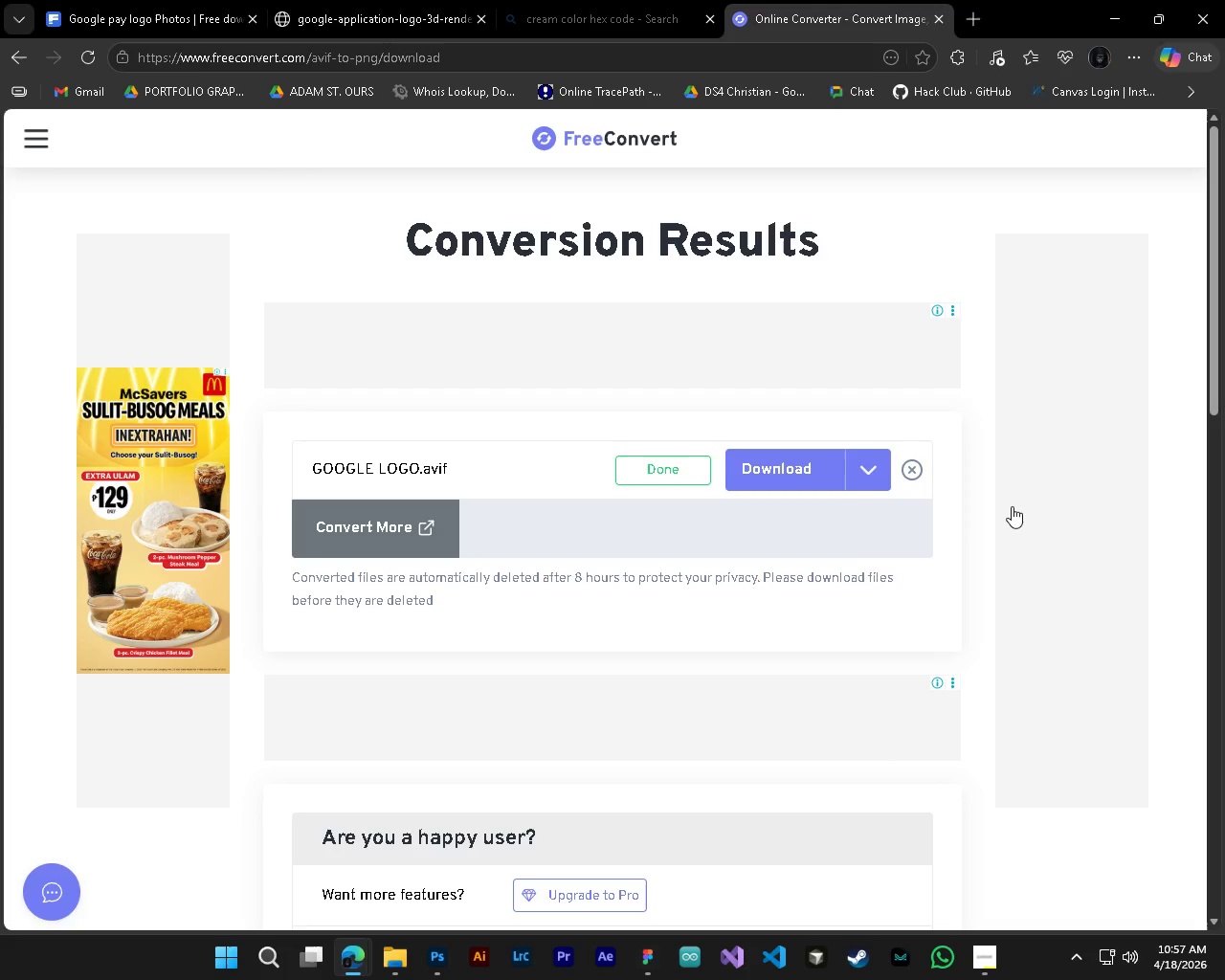 
left_click([807, 465])
 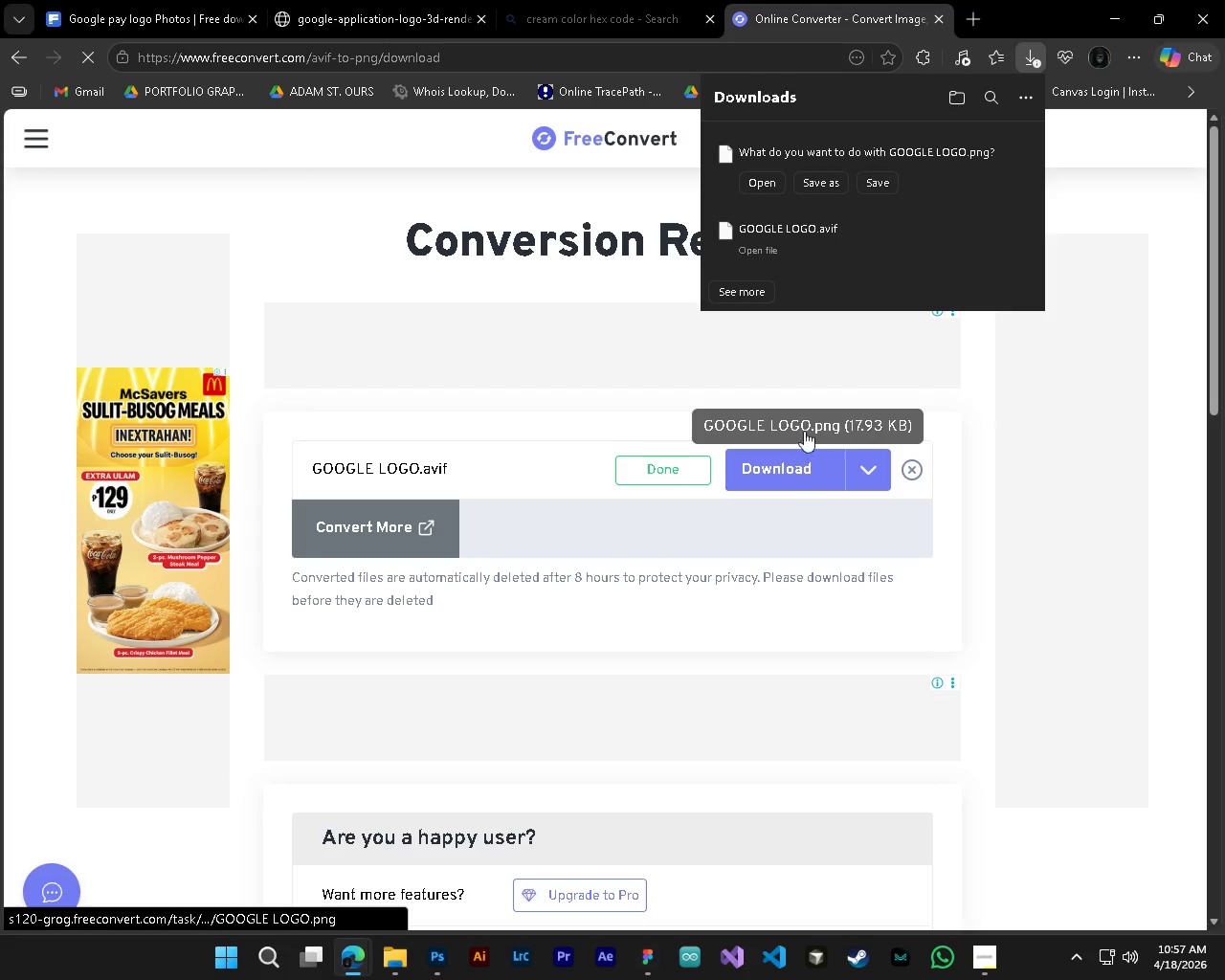 
left_click([828, 177])
 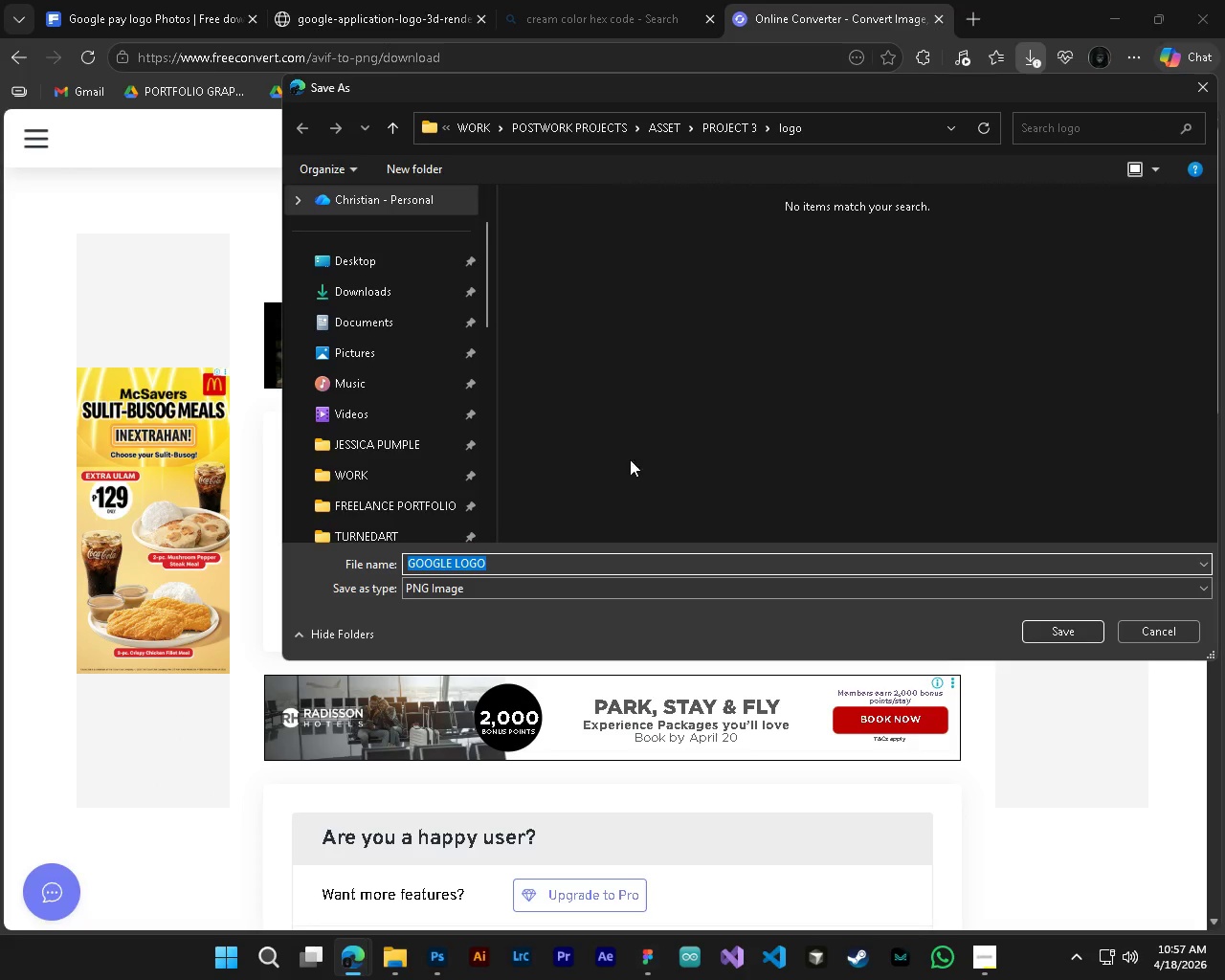 
wait(6.92)
 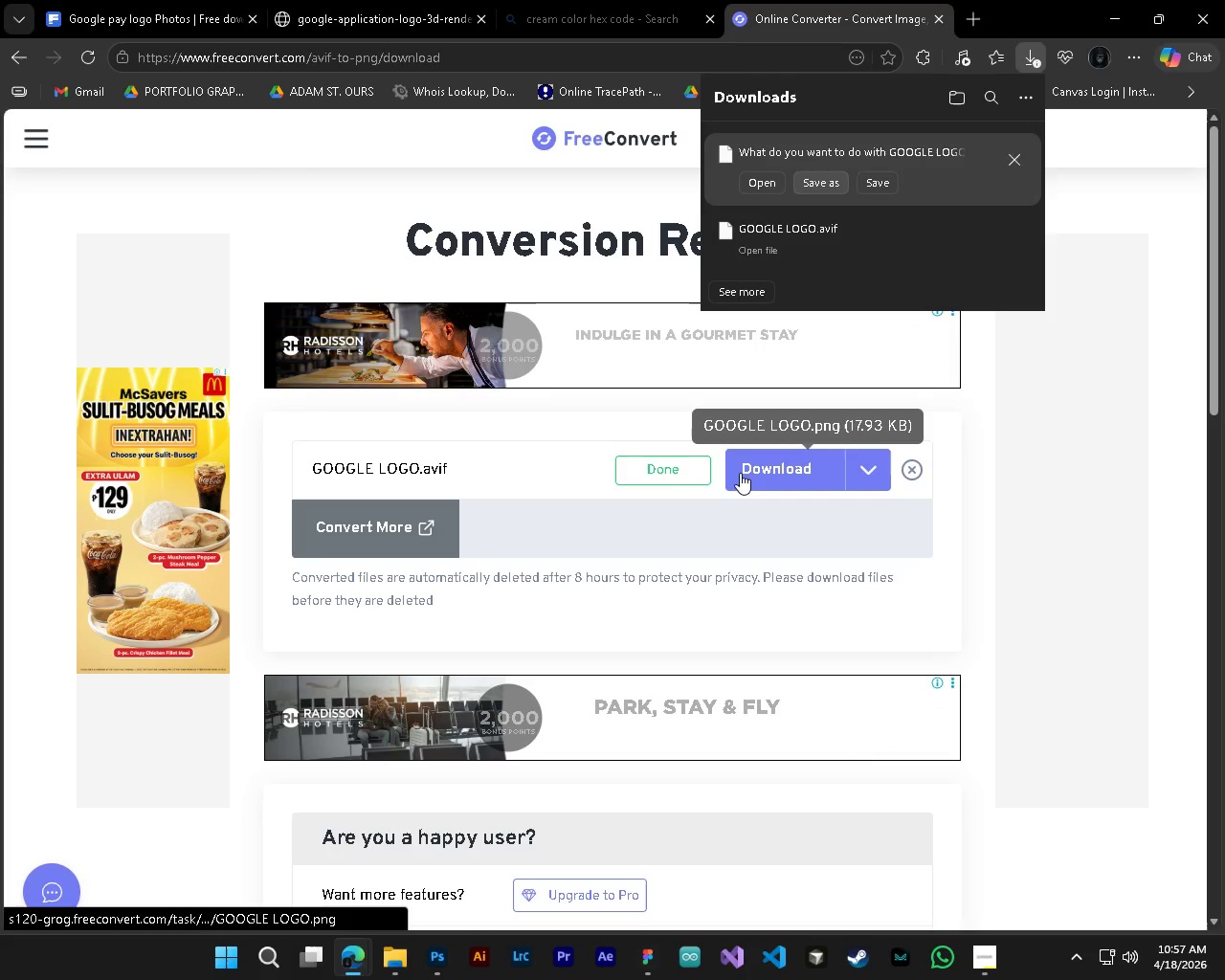 
scroll: coordinate [400, 478], scroll_direction: down, amount: 1.0
 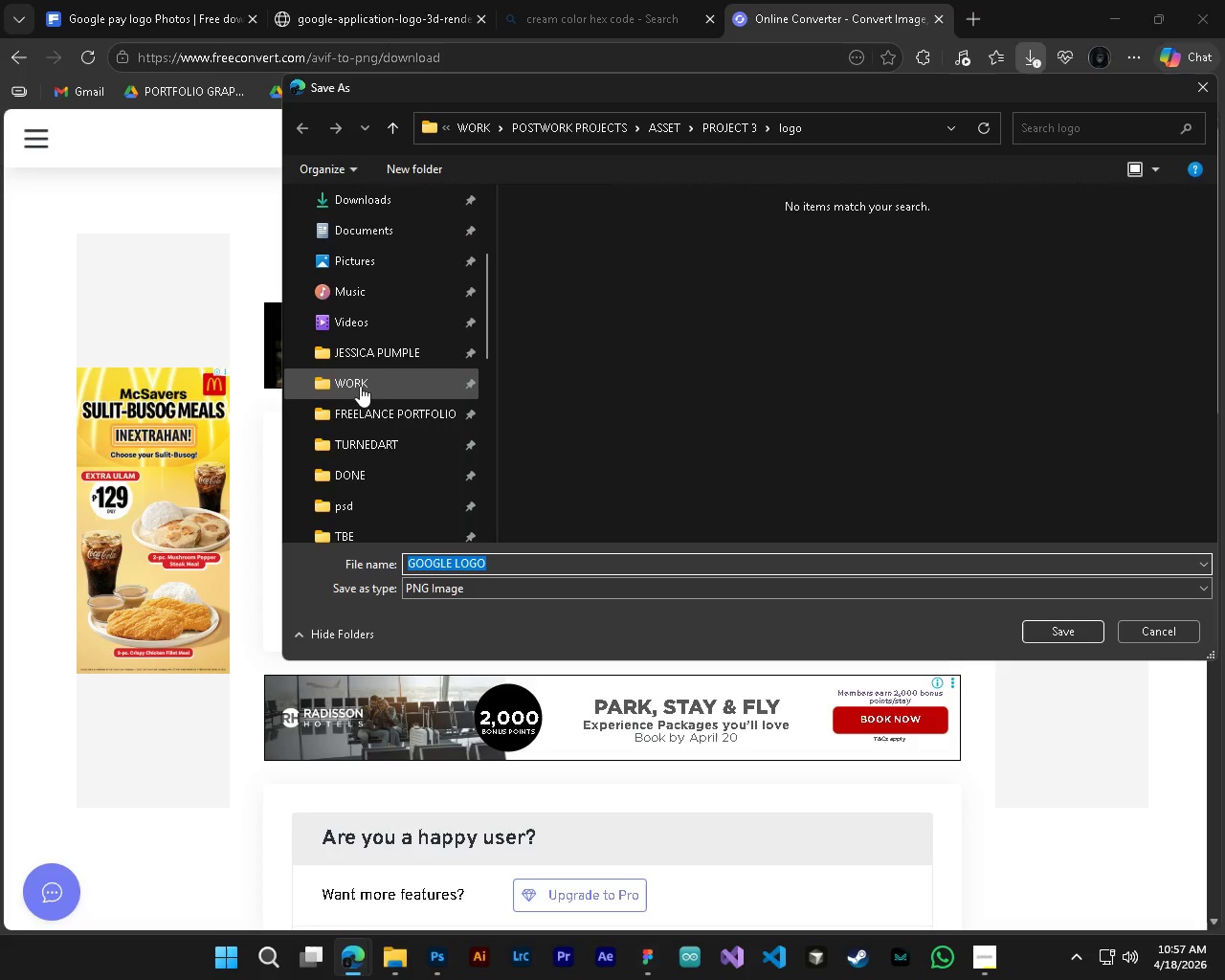 
left_click([357, 379])
 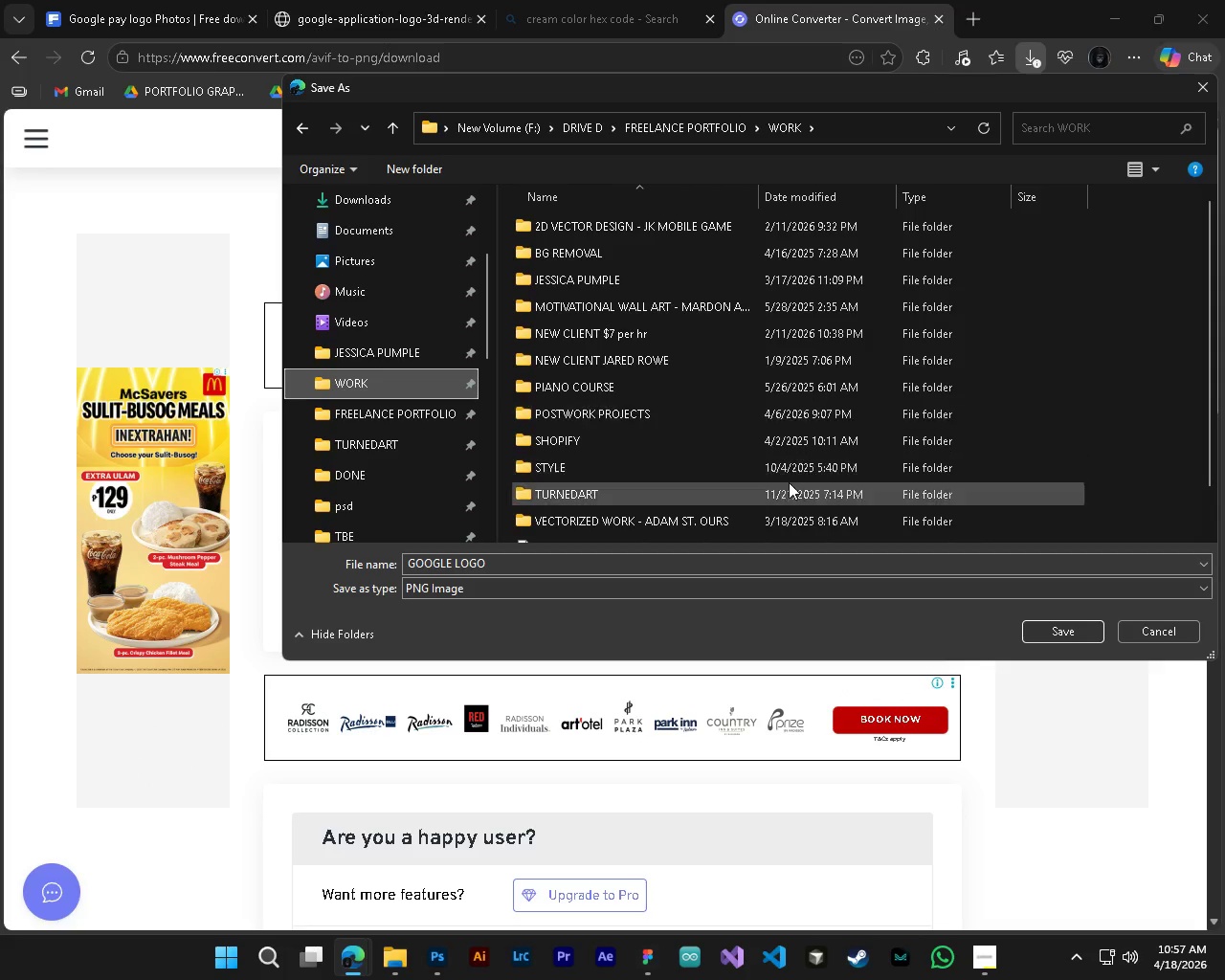 
double_click([646, 411])
 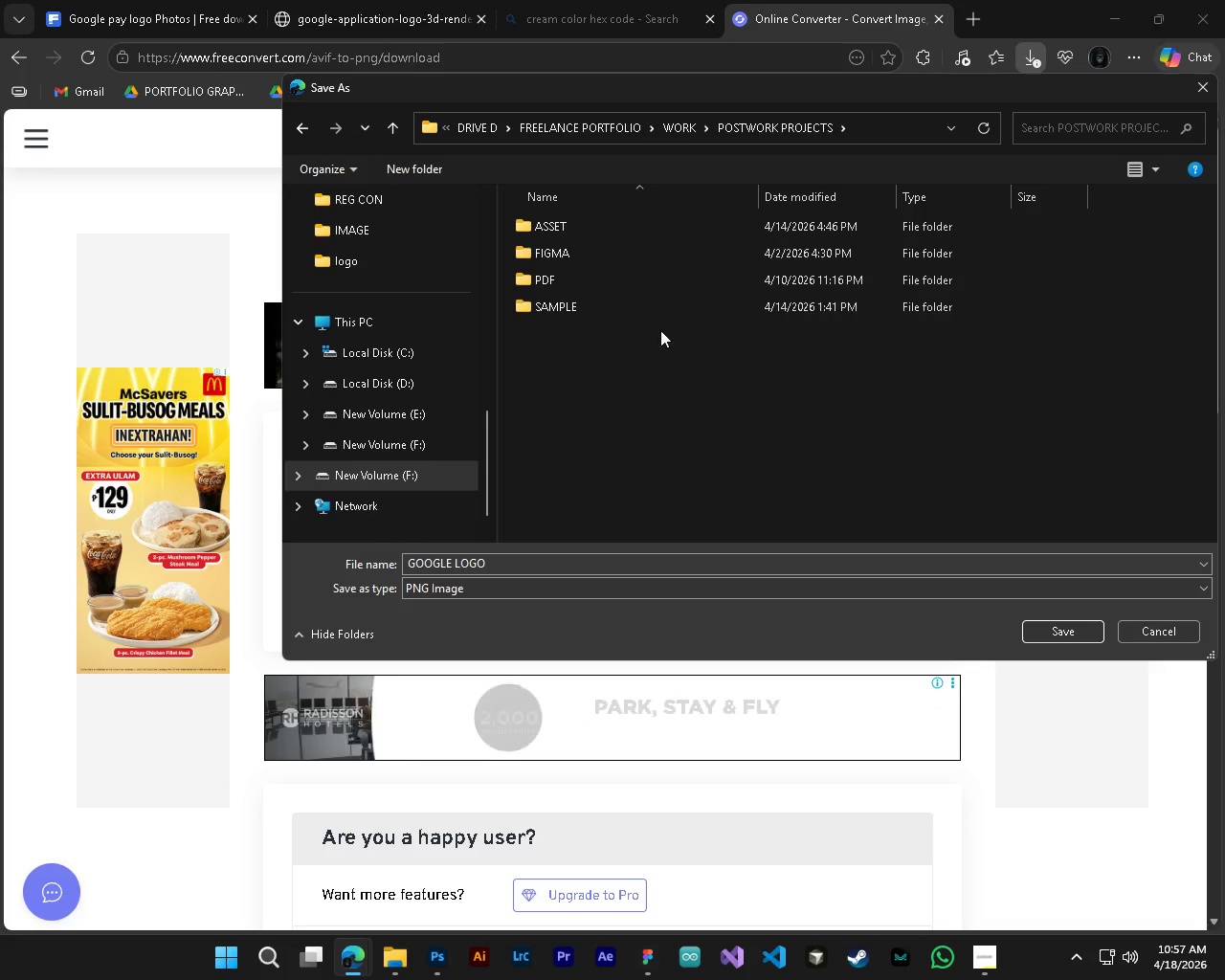 
double_click([625, 229])
 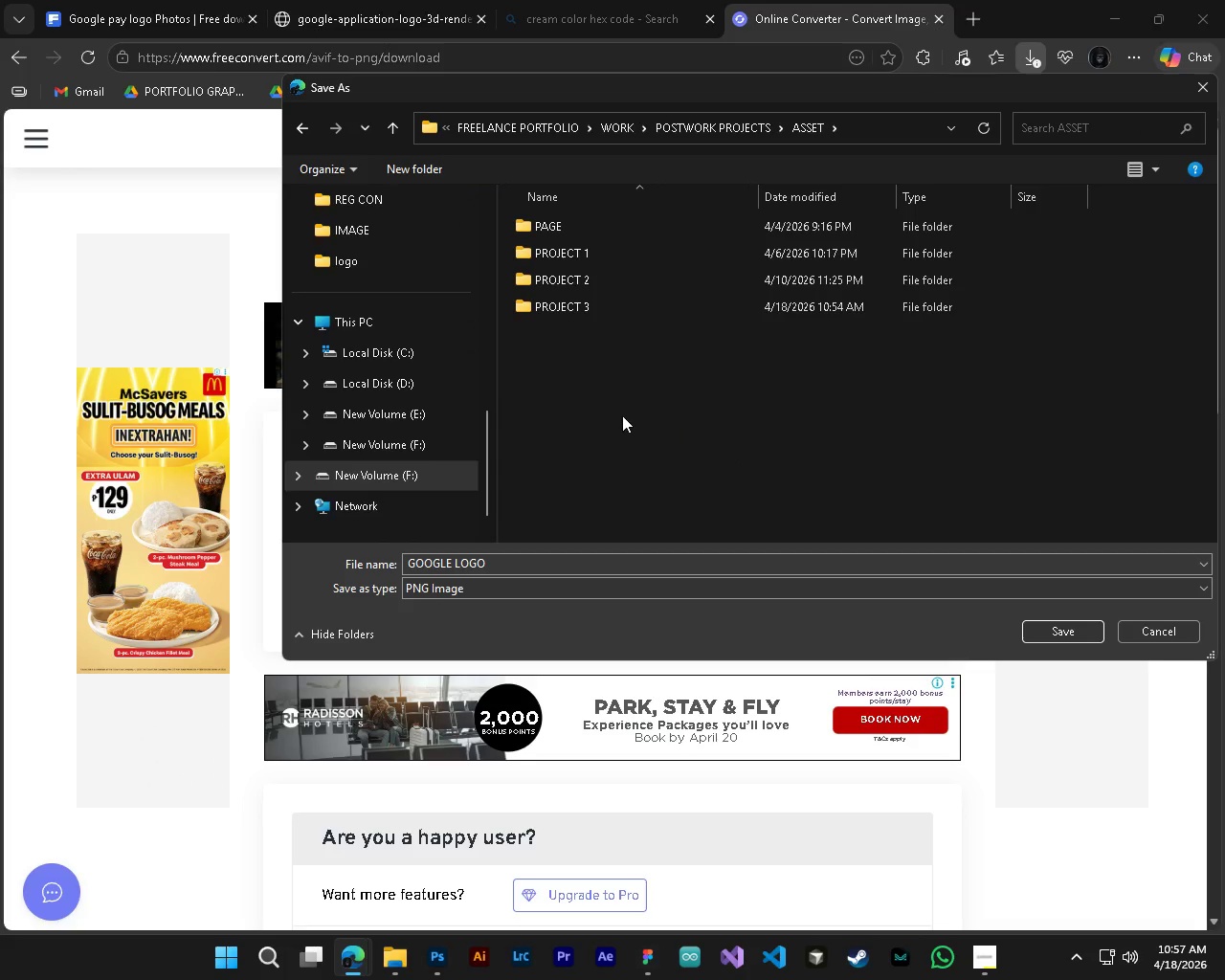 
double_click([598, 309])
 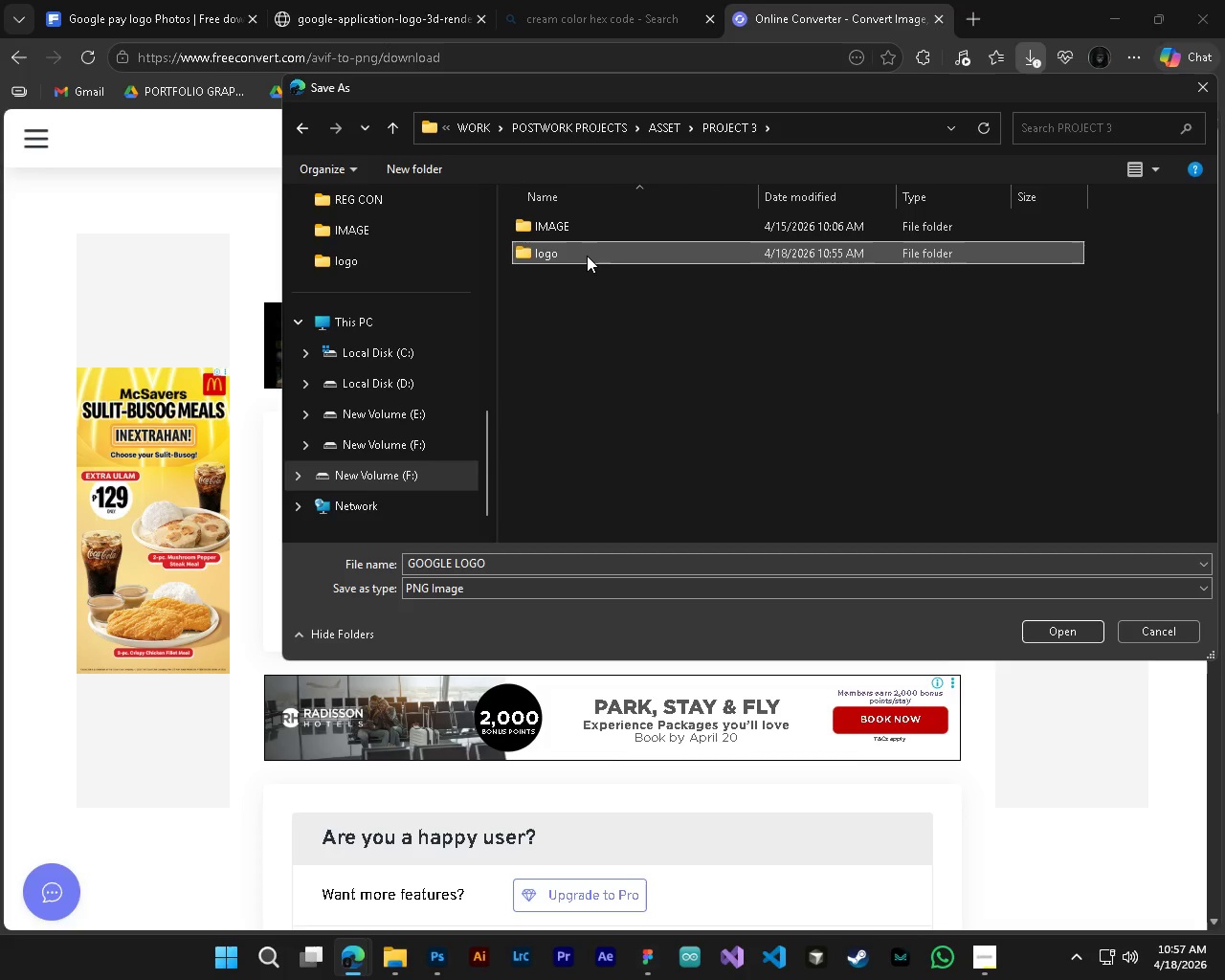 
double_click([587, 256])
 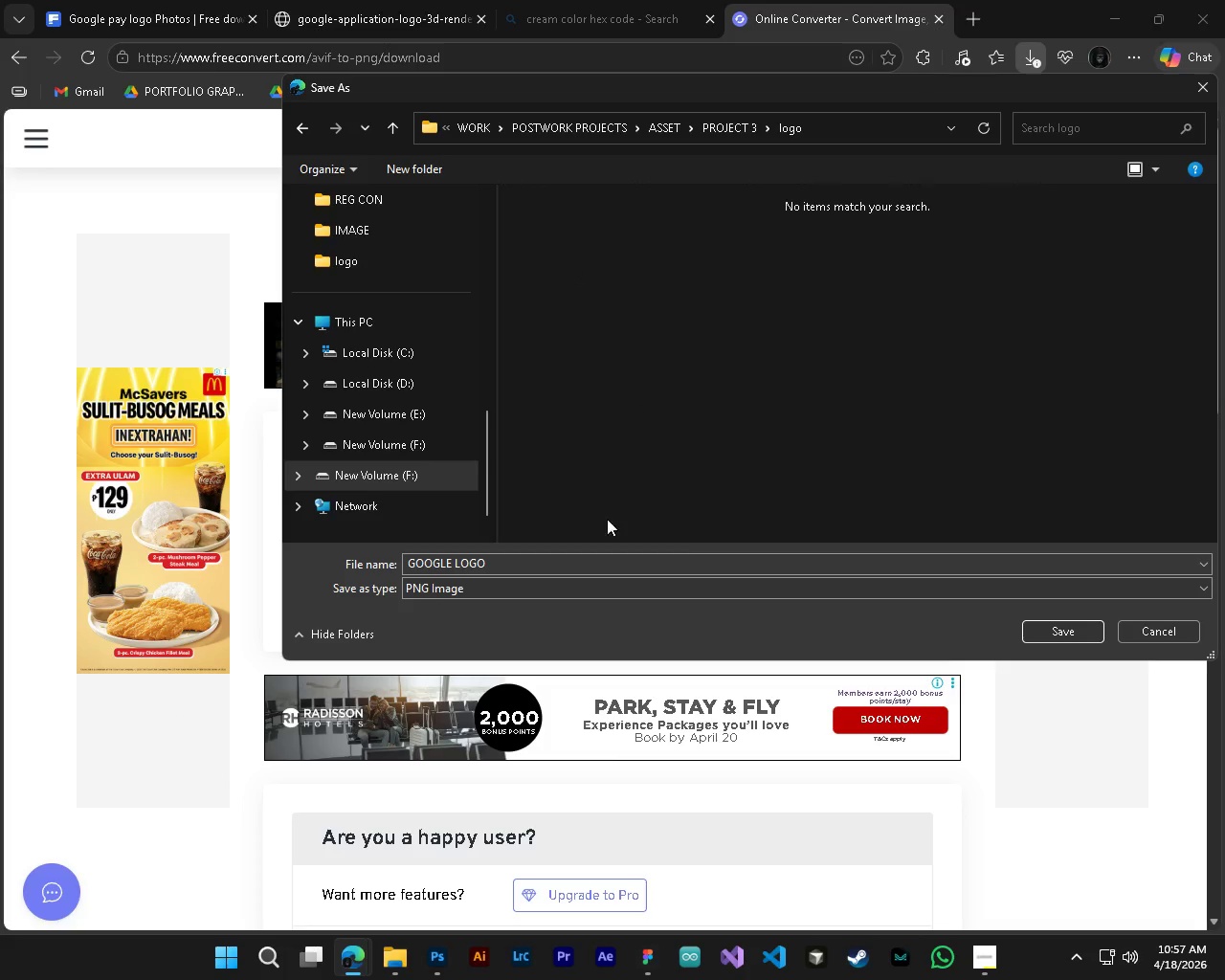 
left_click([574, 563])
 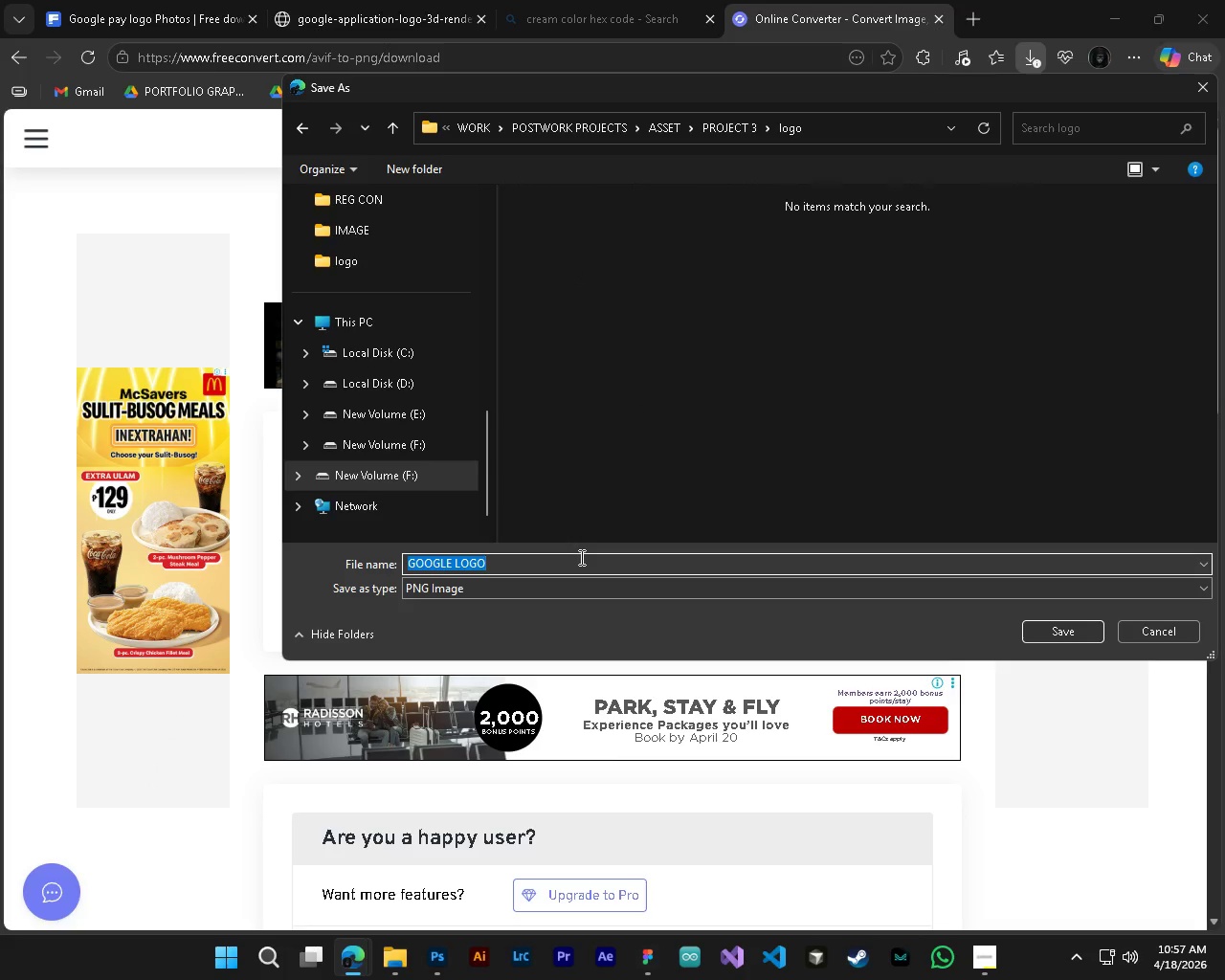 
key(ArrowRight)
 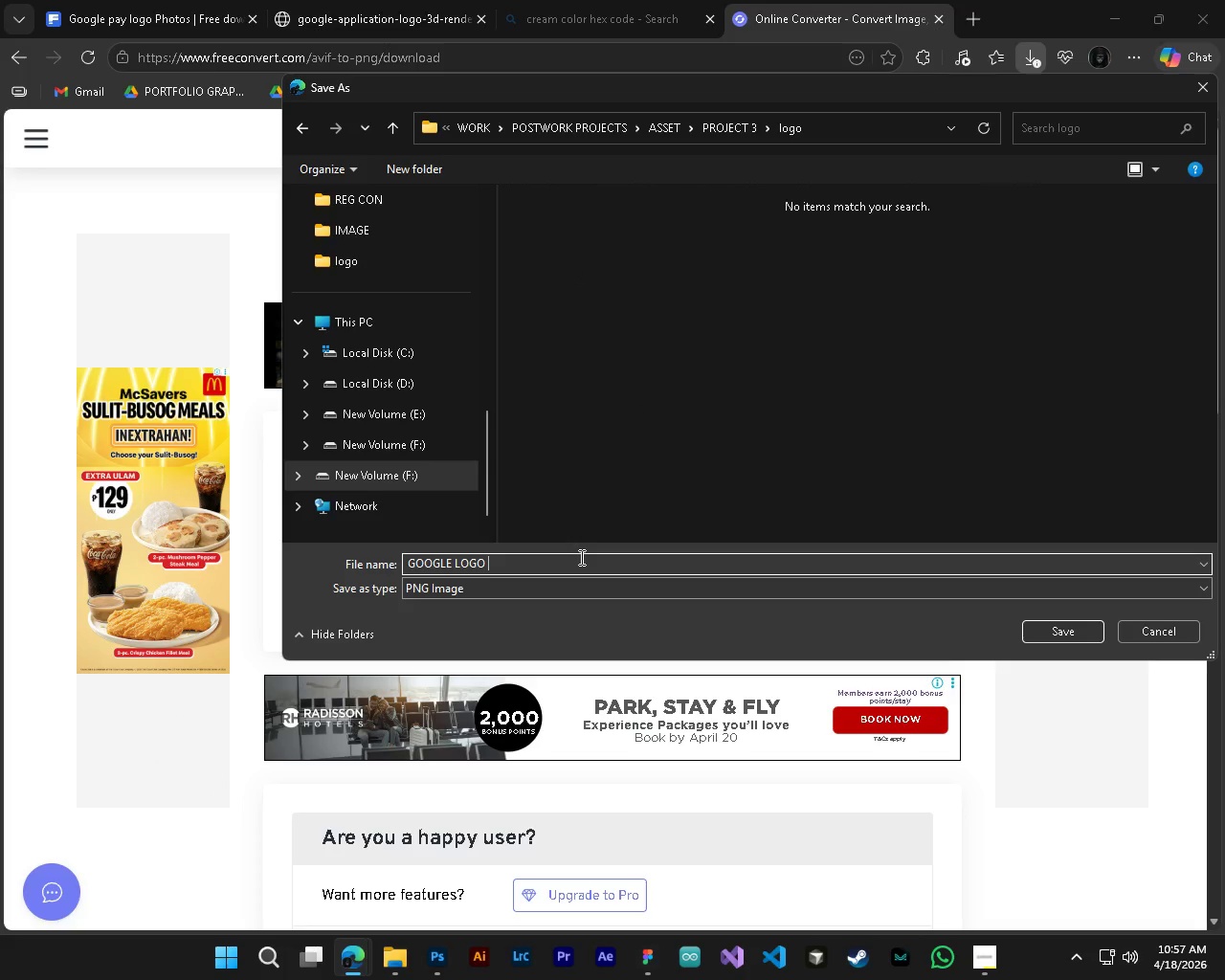 
type( png)
 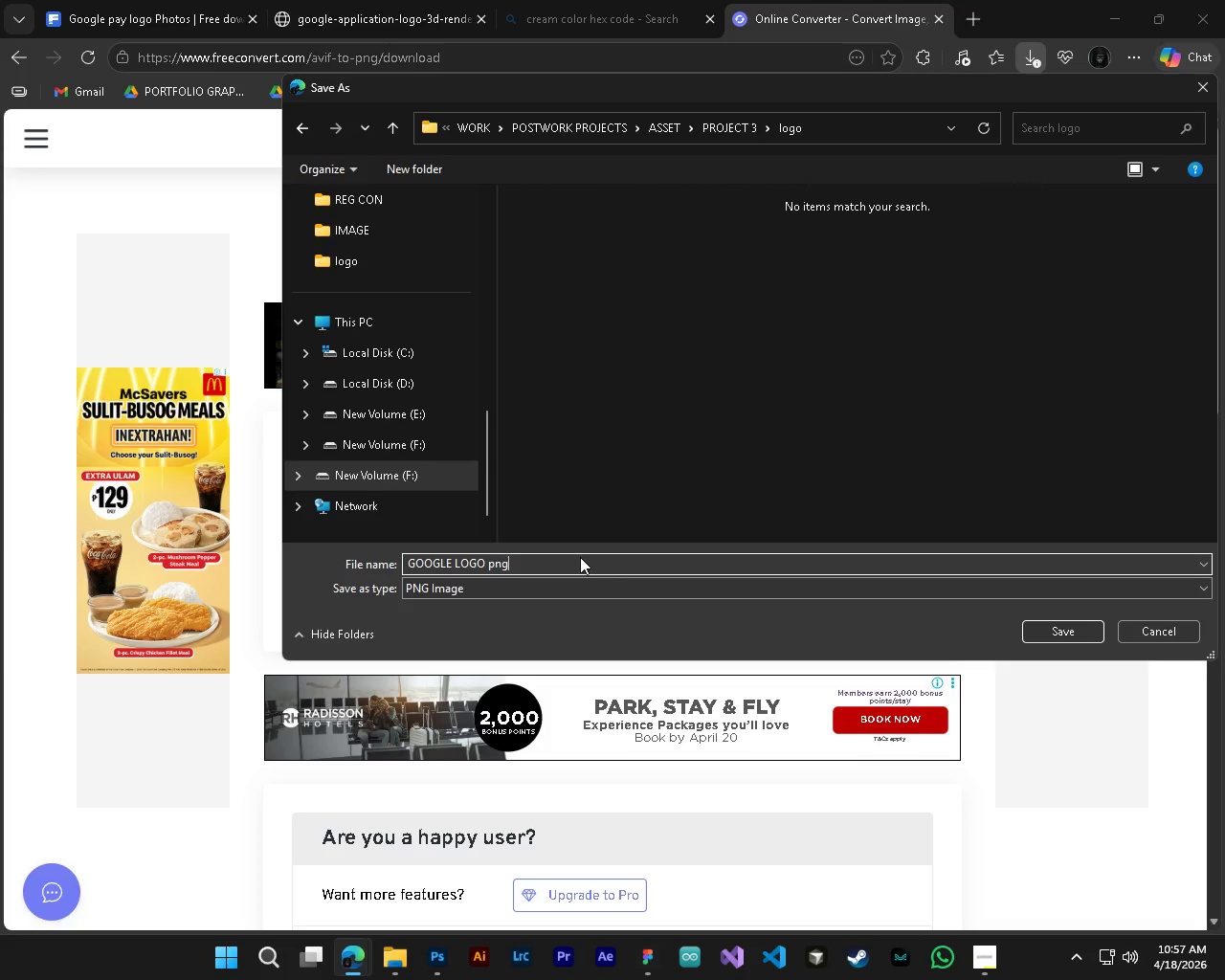 
key(Enter)
 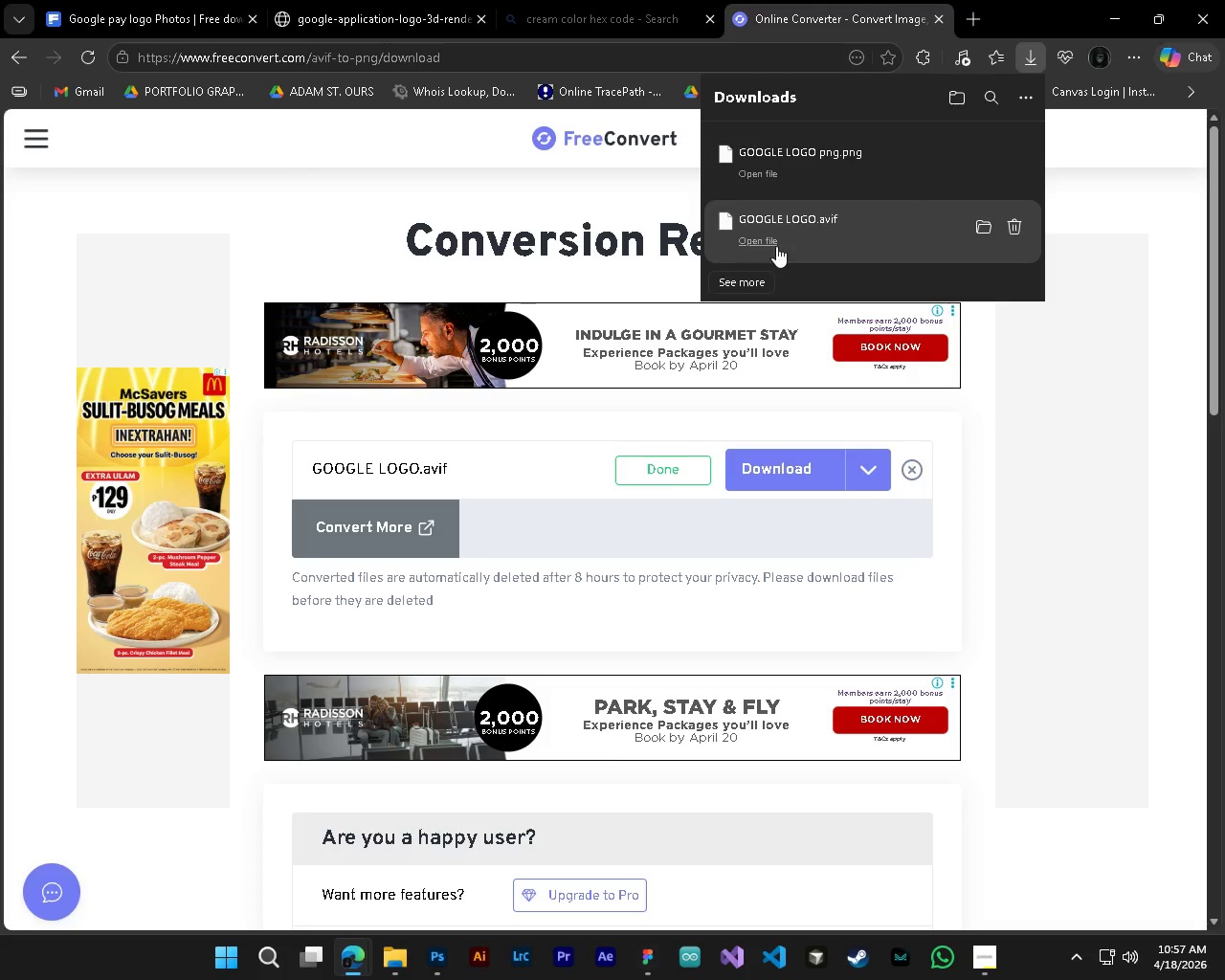 
left_click([399, 963])
 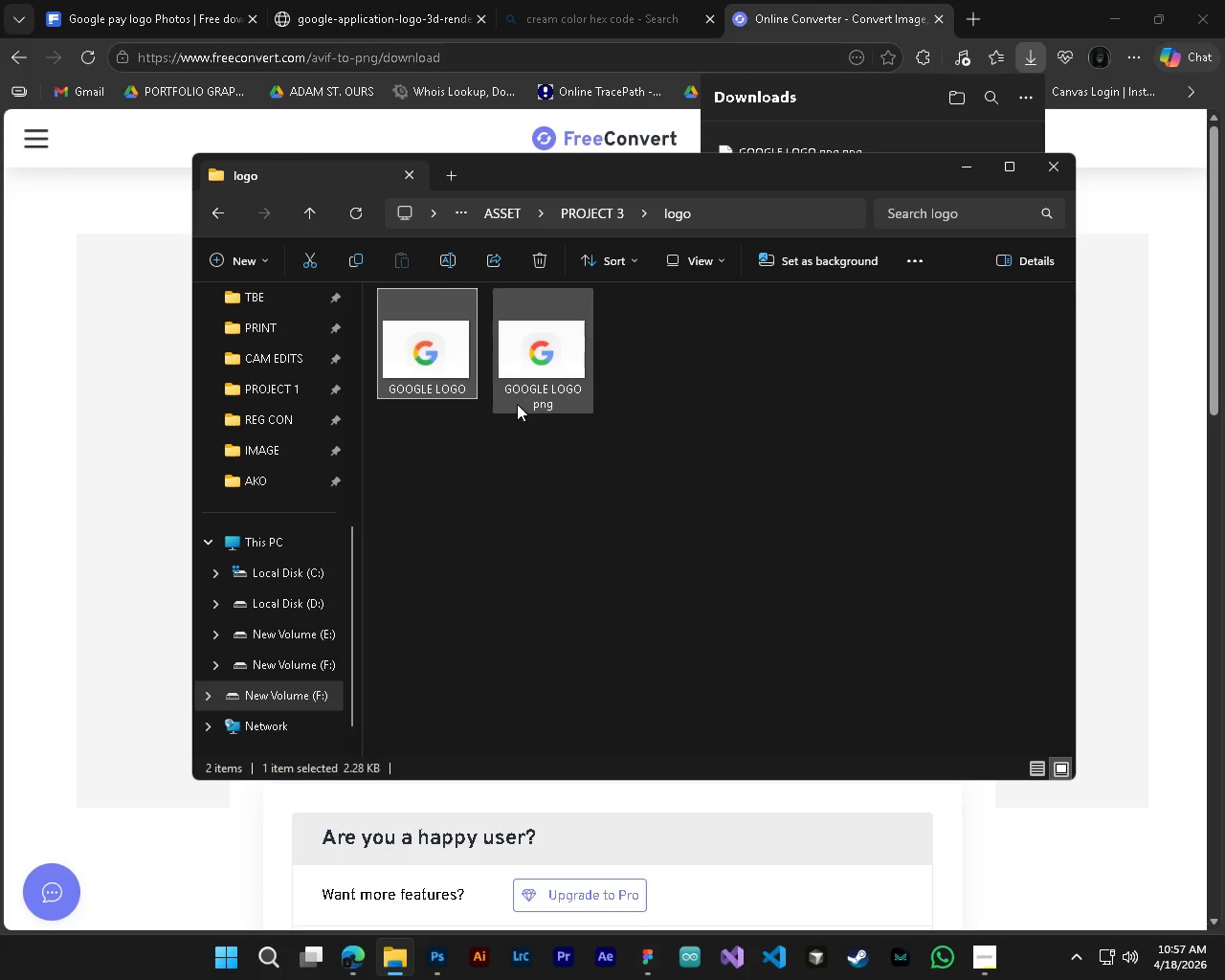 
left_click([457, 374])
 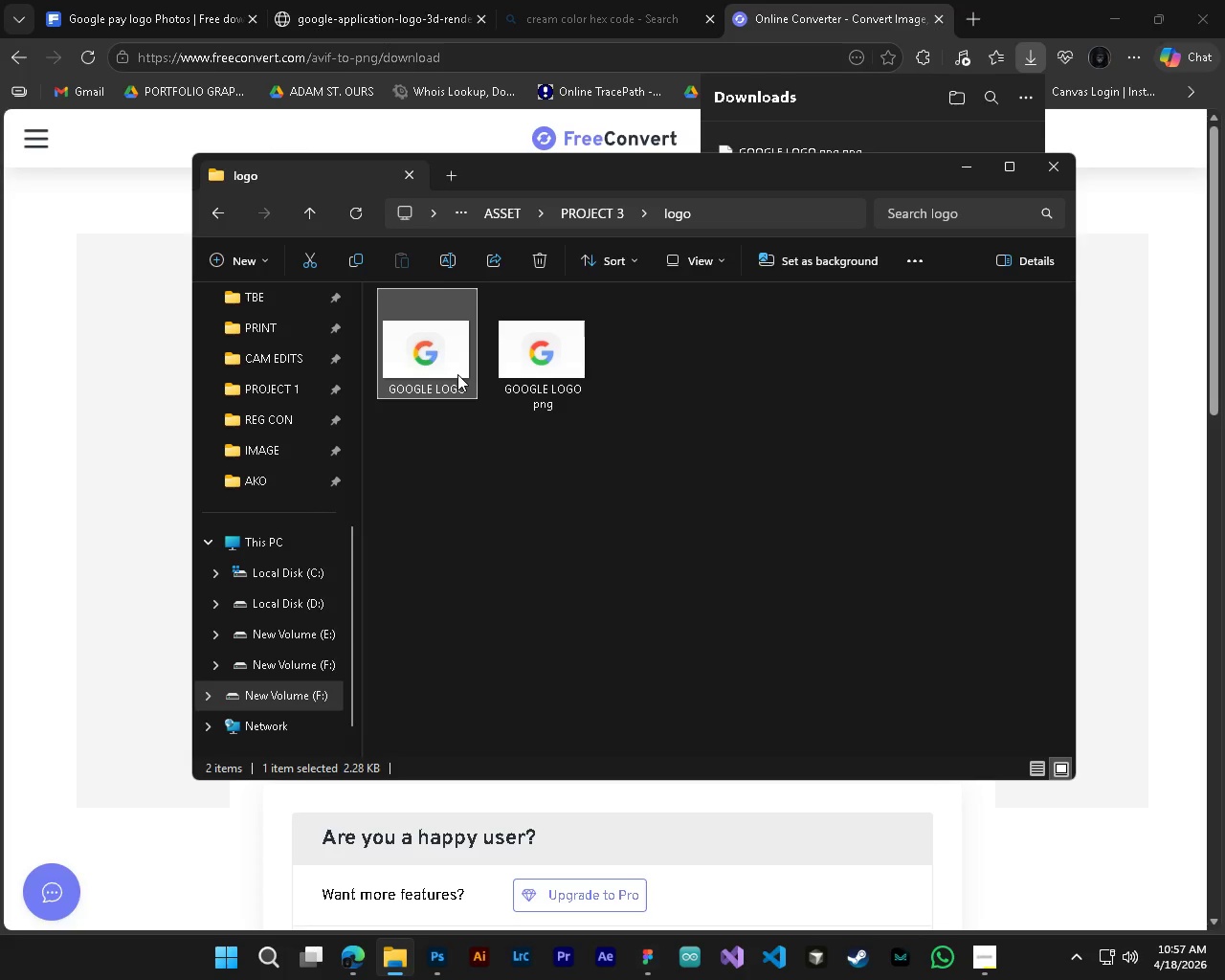 
key(Delete)
 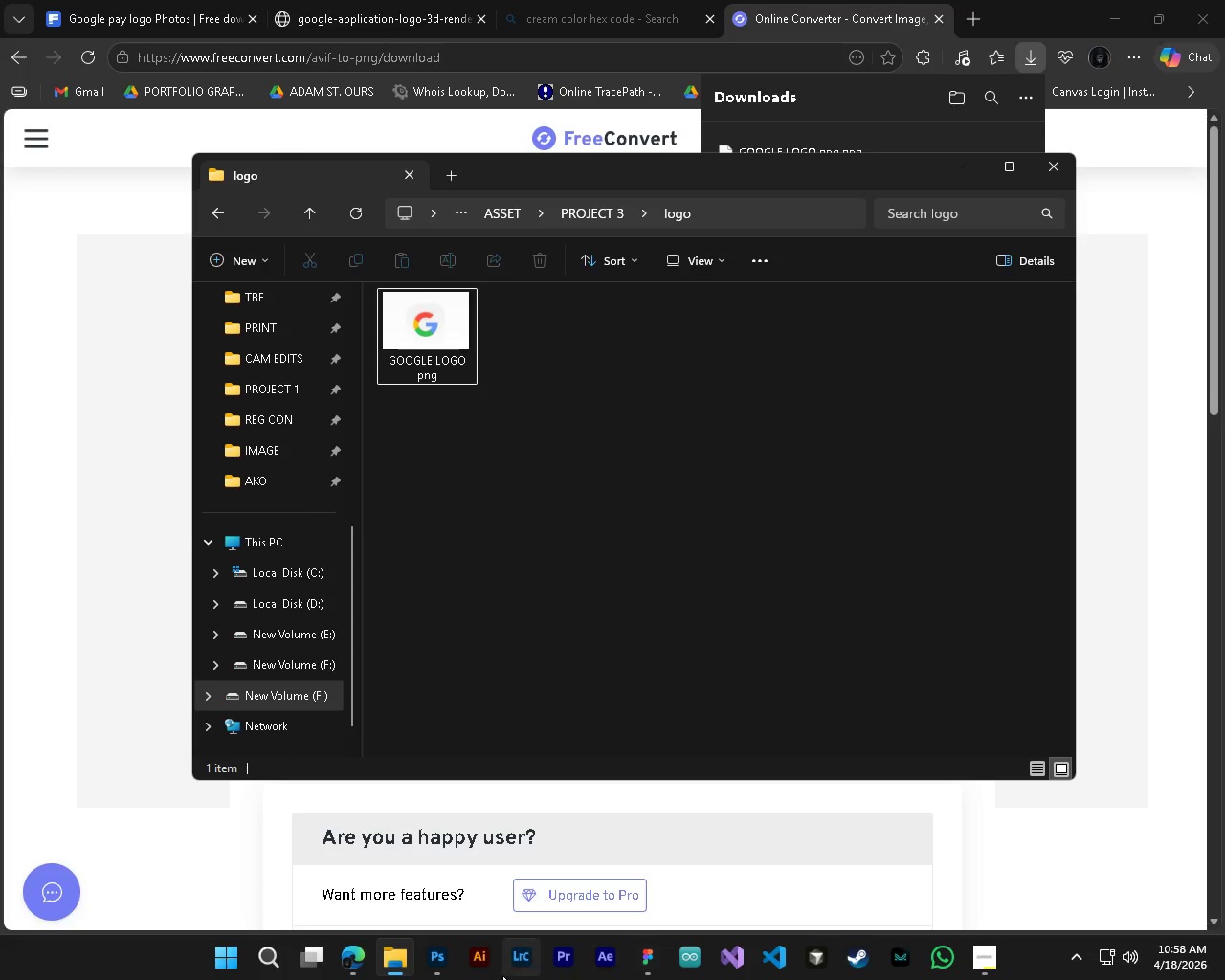 
left_click([439, 962])
 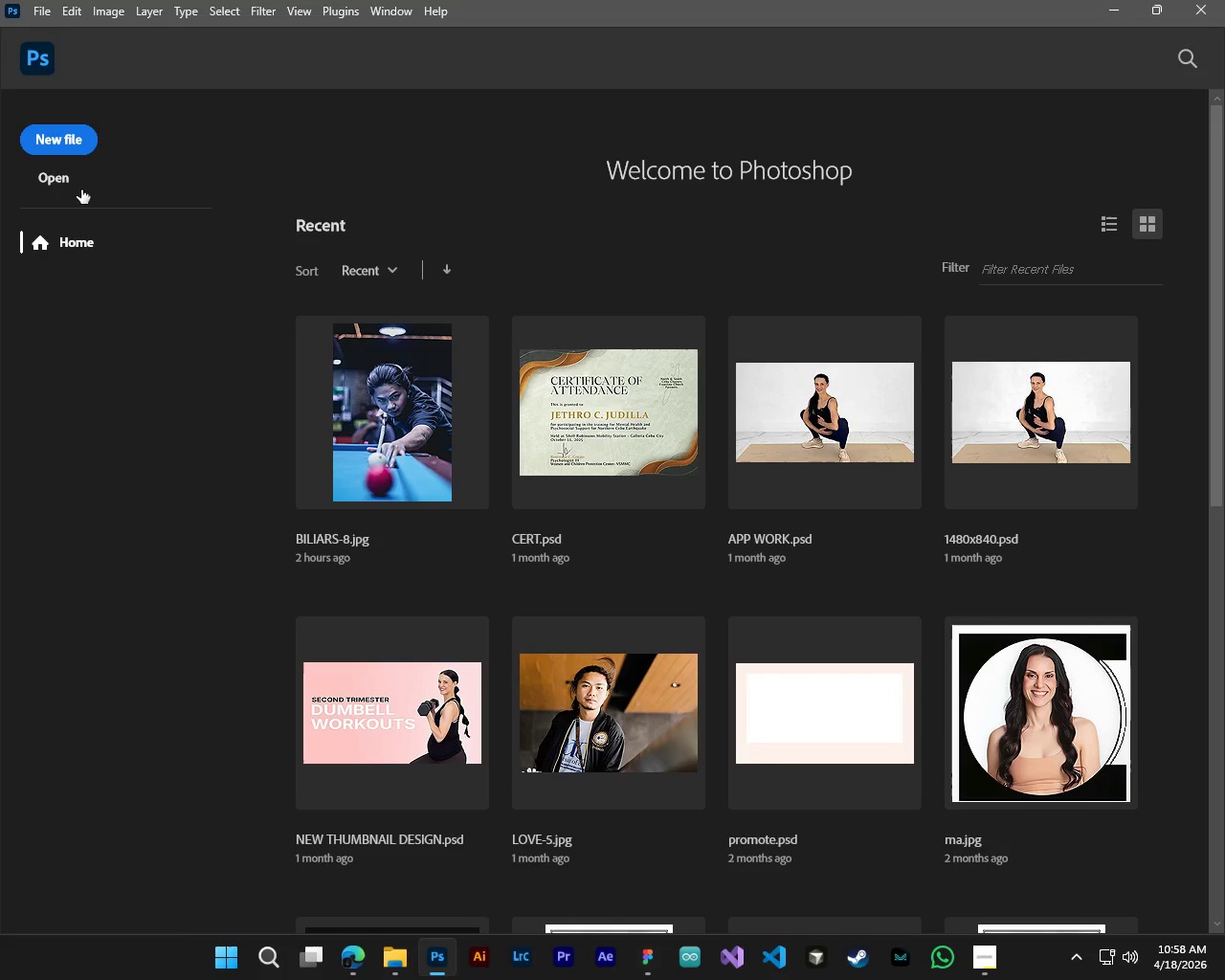 
left_click([56, 177])
 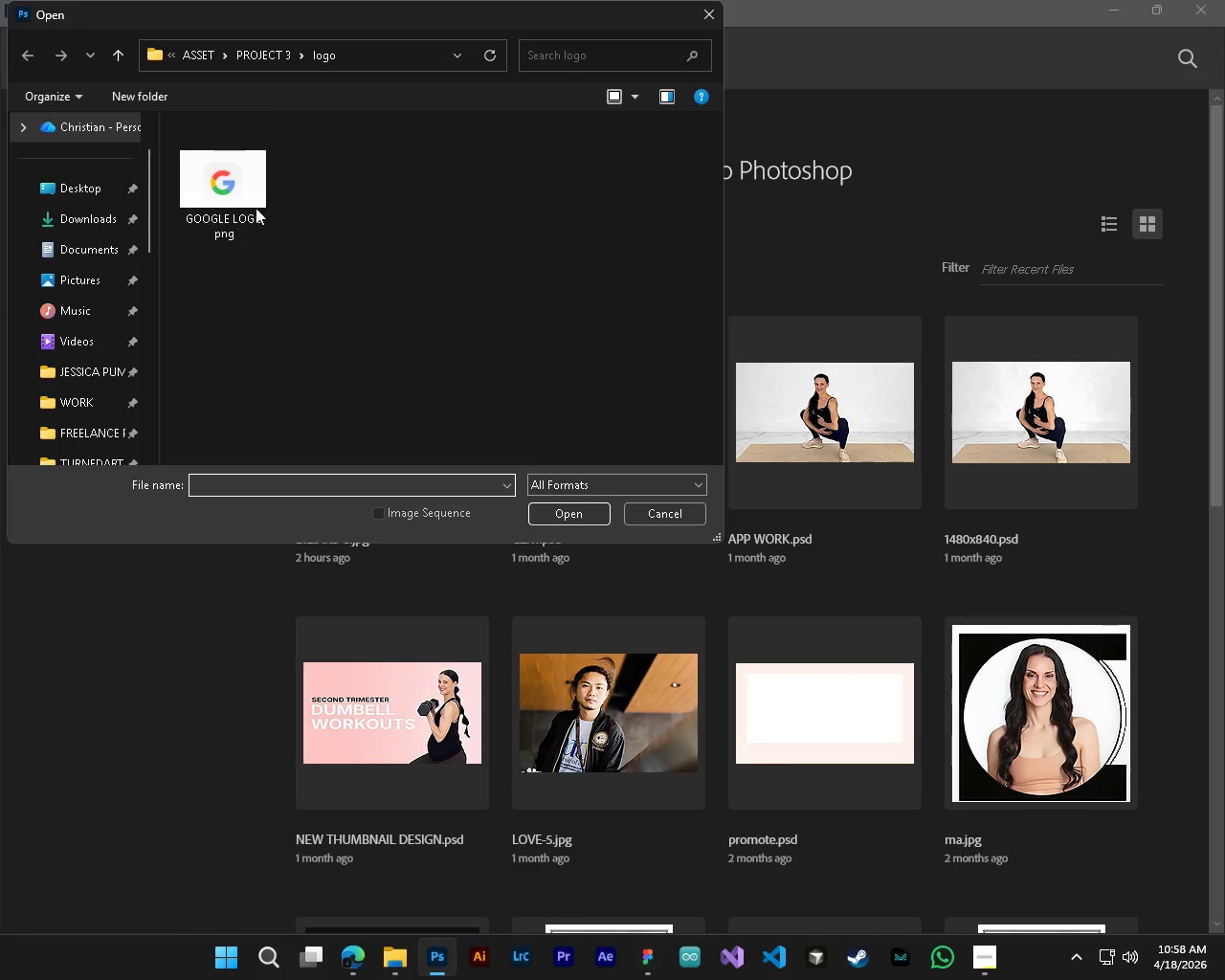 
double_click([235, 200])
 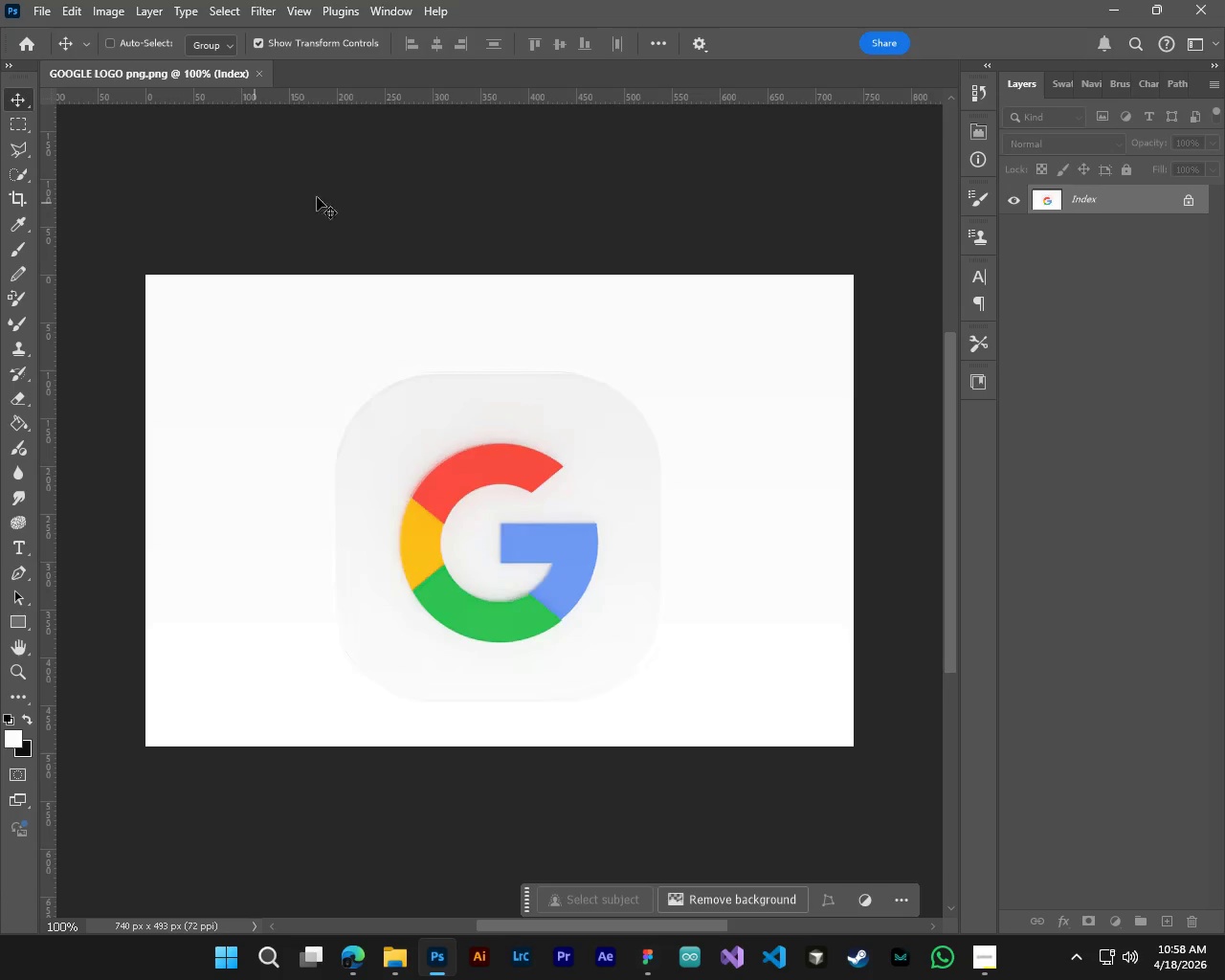 
wait(7.25)
 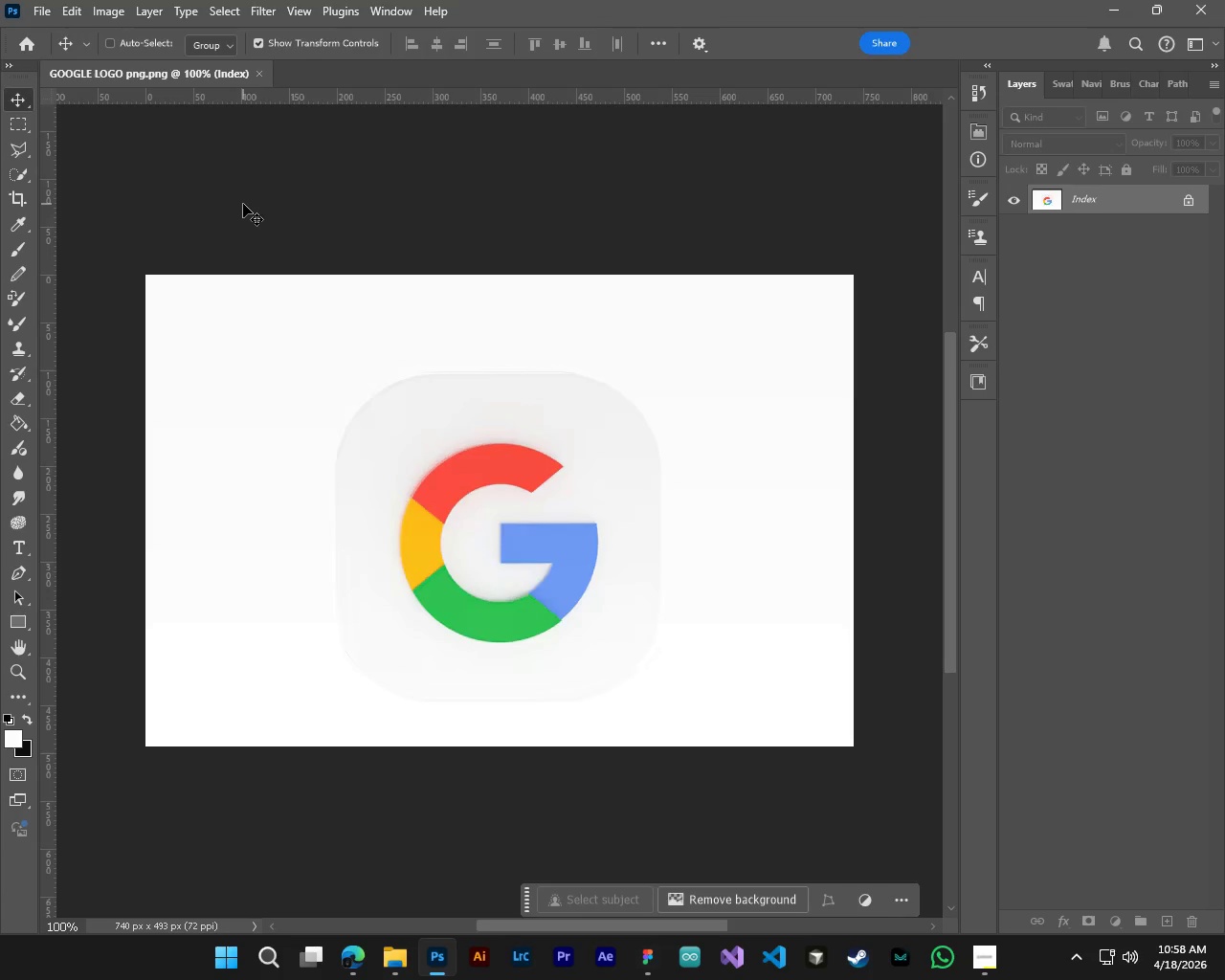 
key(E)
 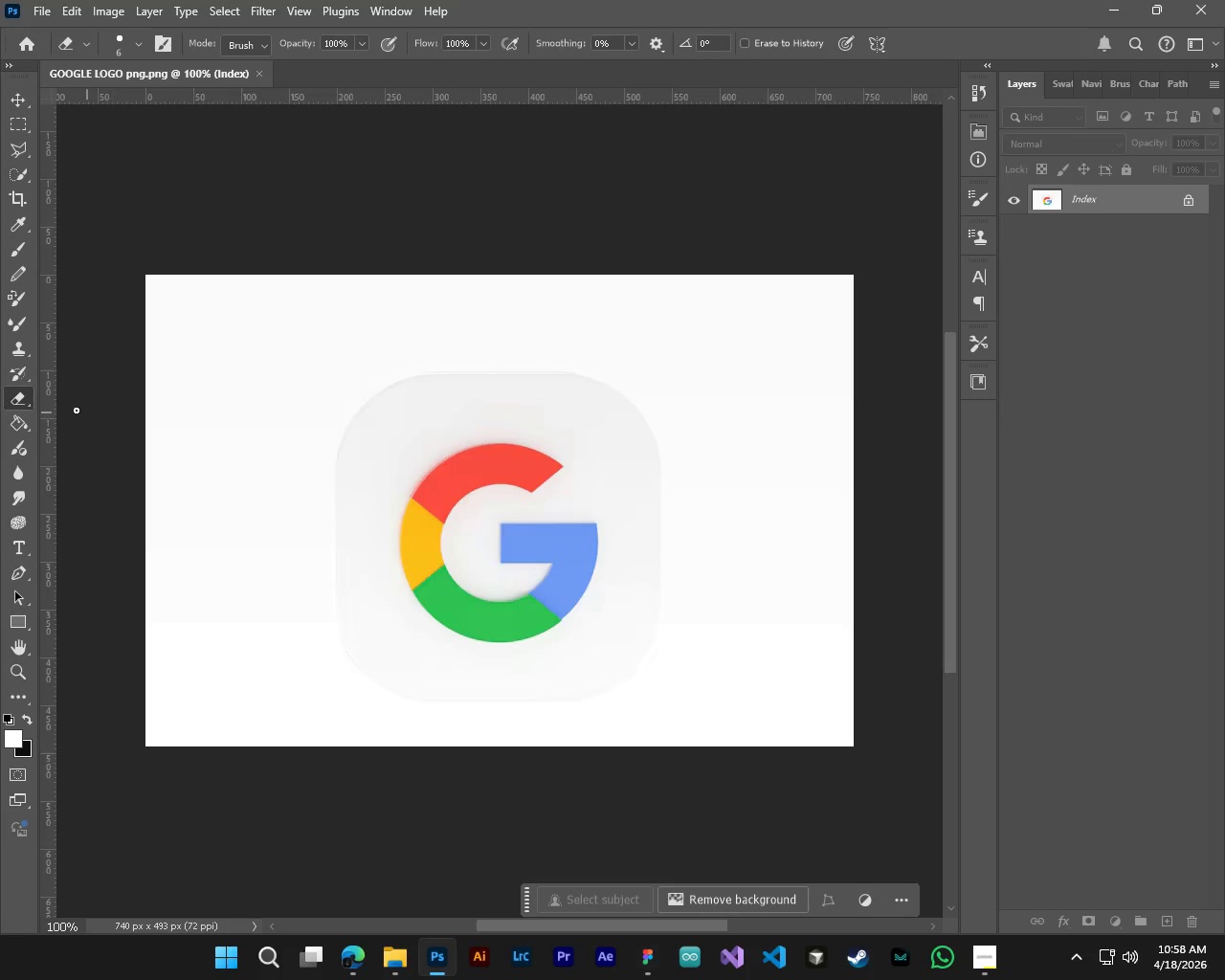 
right_click([17, 399])
 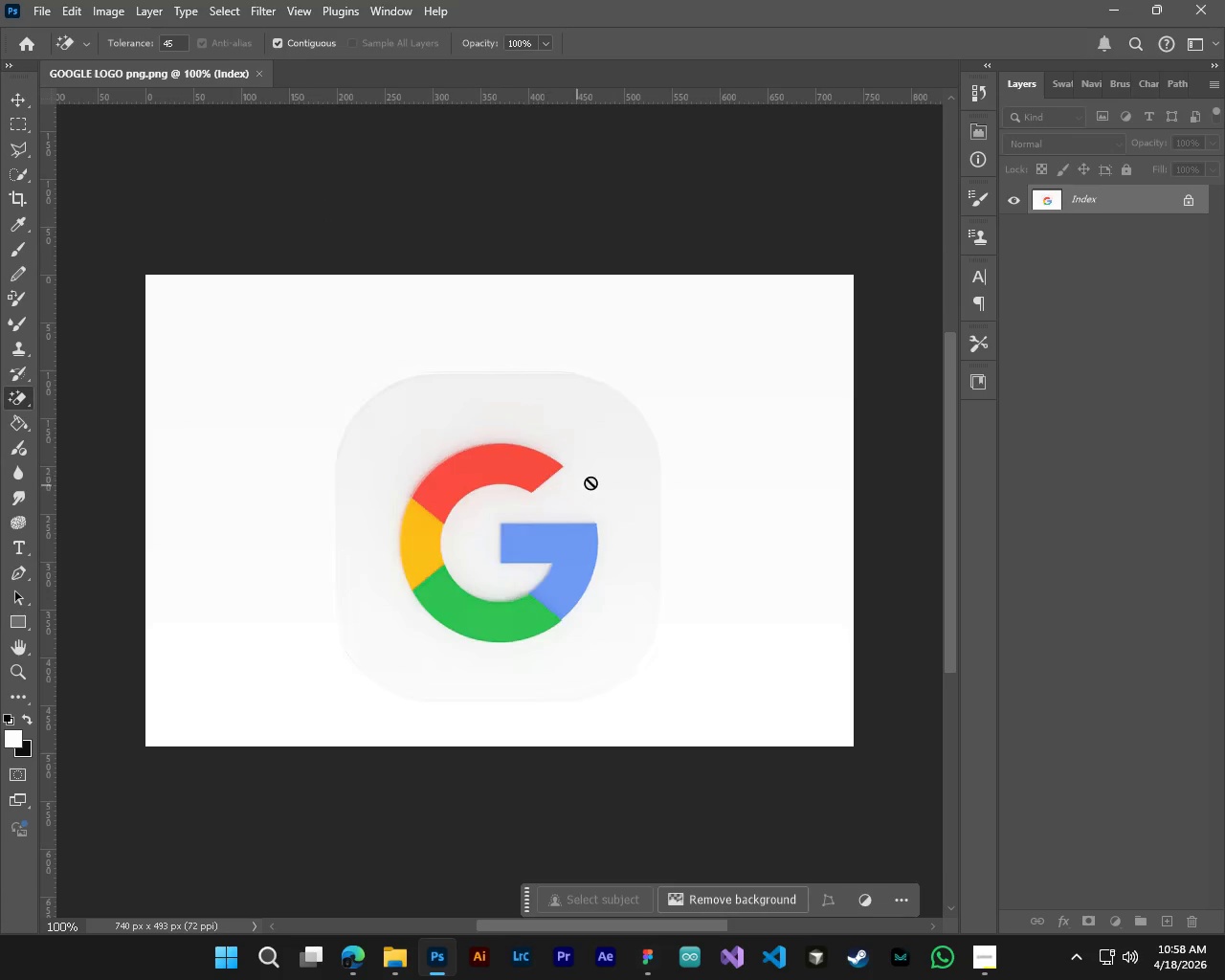 
left_click([592, 482])
 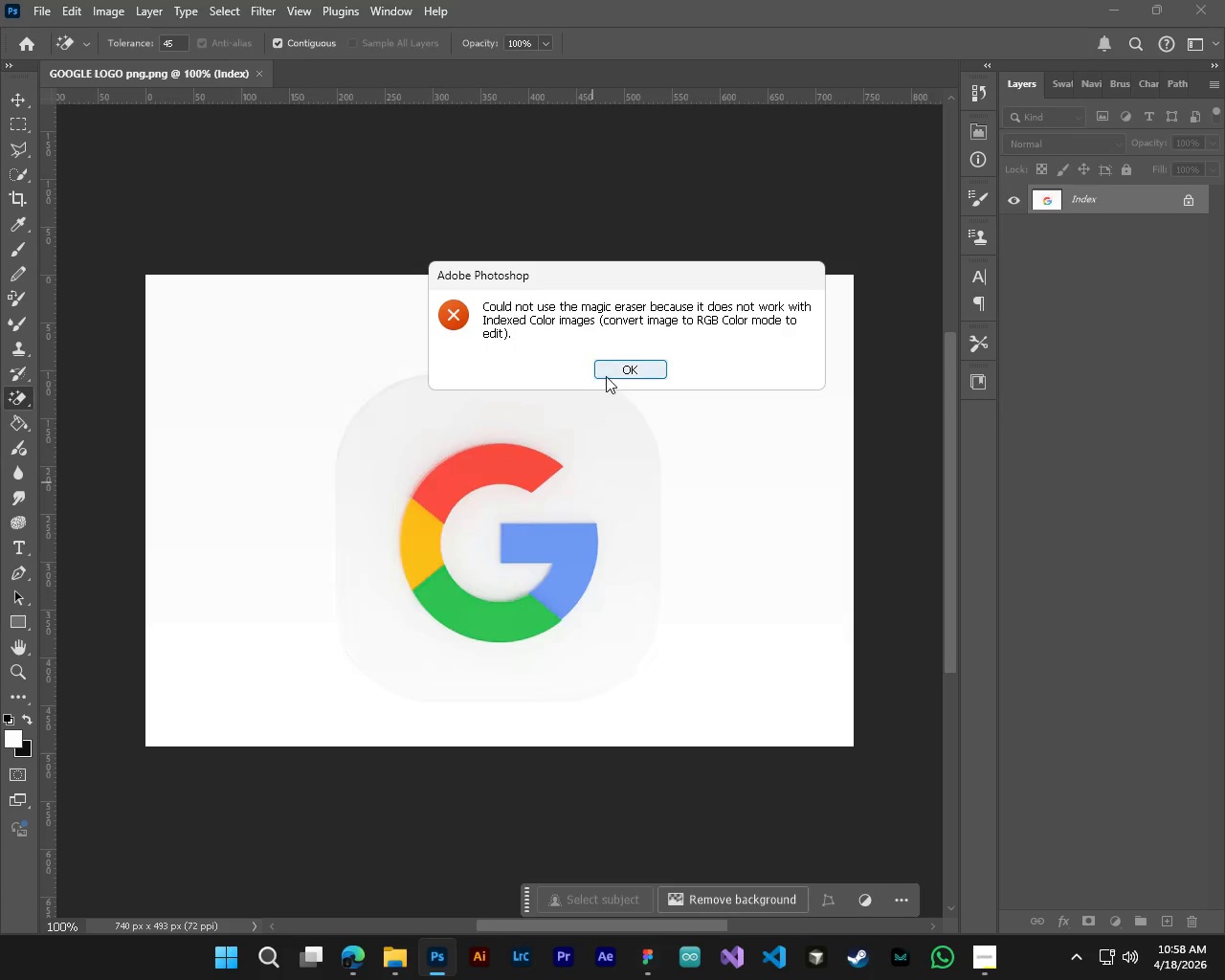 
left_click([615, 373])
 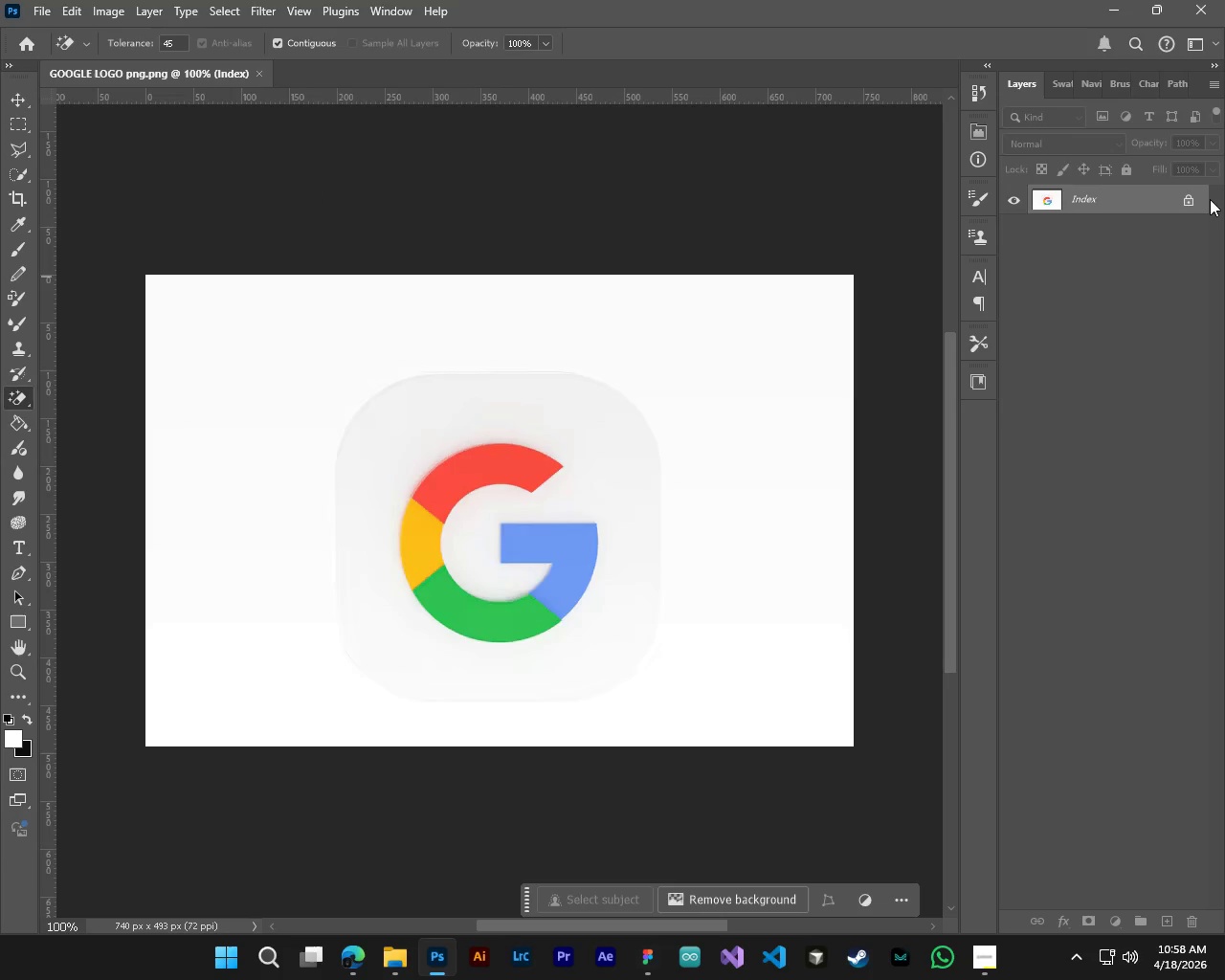 
left_click_drag(start_coordinate=[1191, 198], to_coordinate=[1177, 210])
 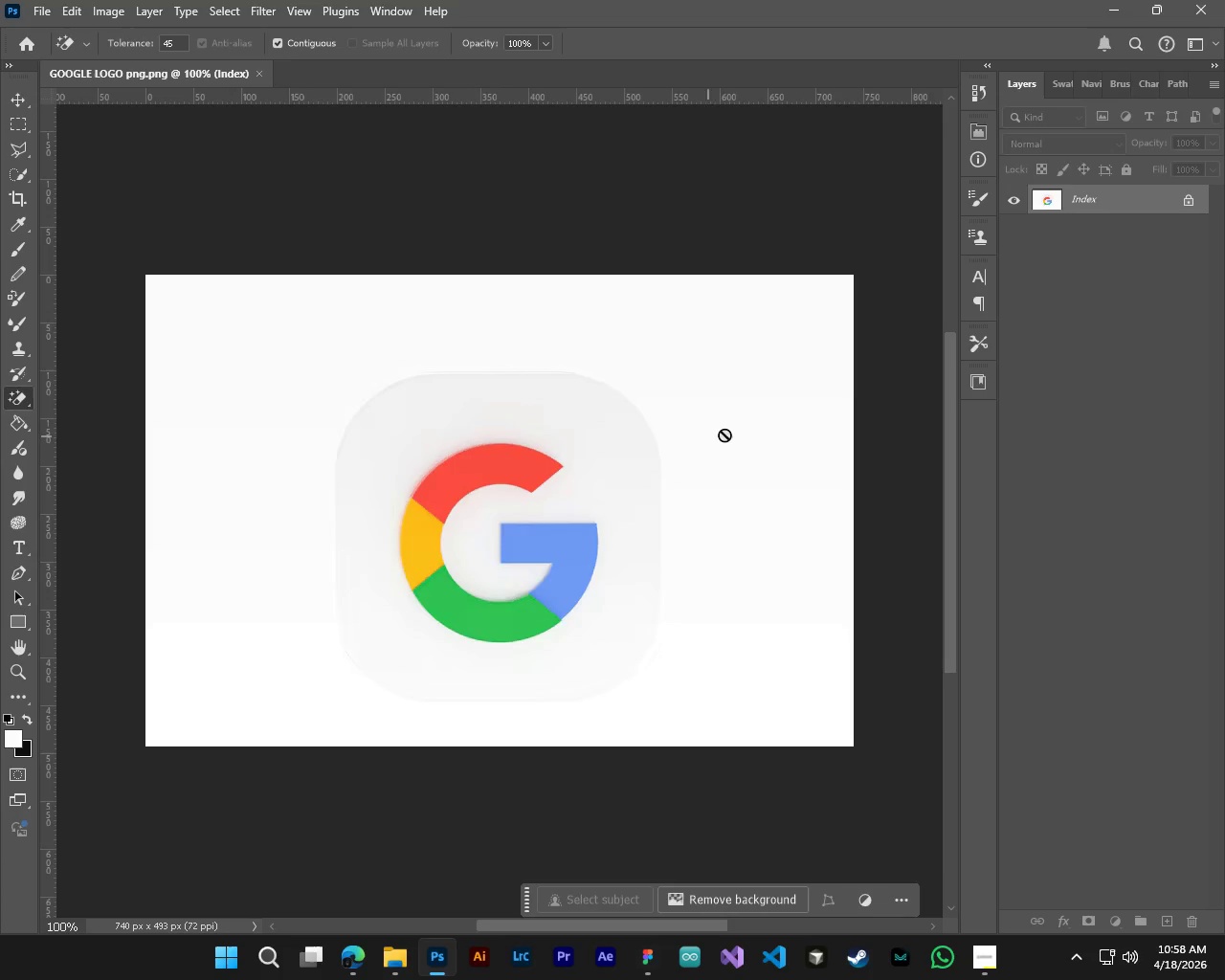 
left_click([1188, 204])
 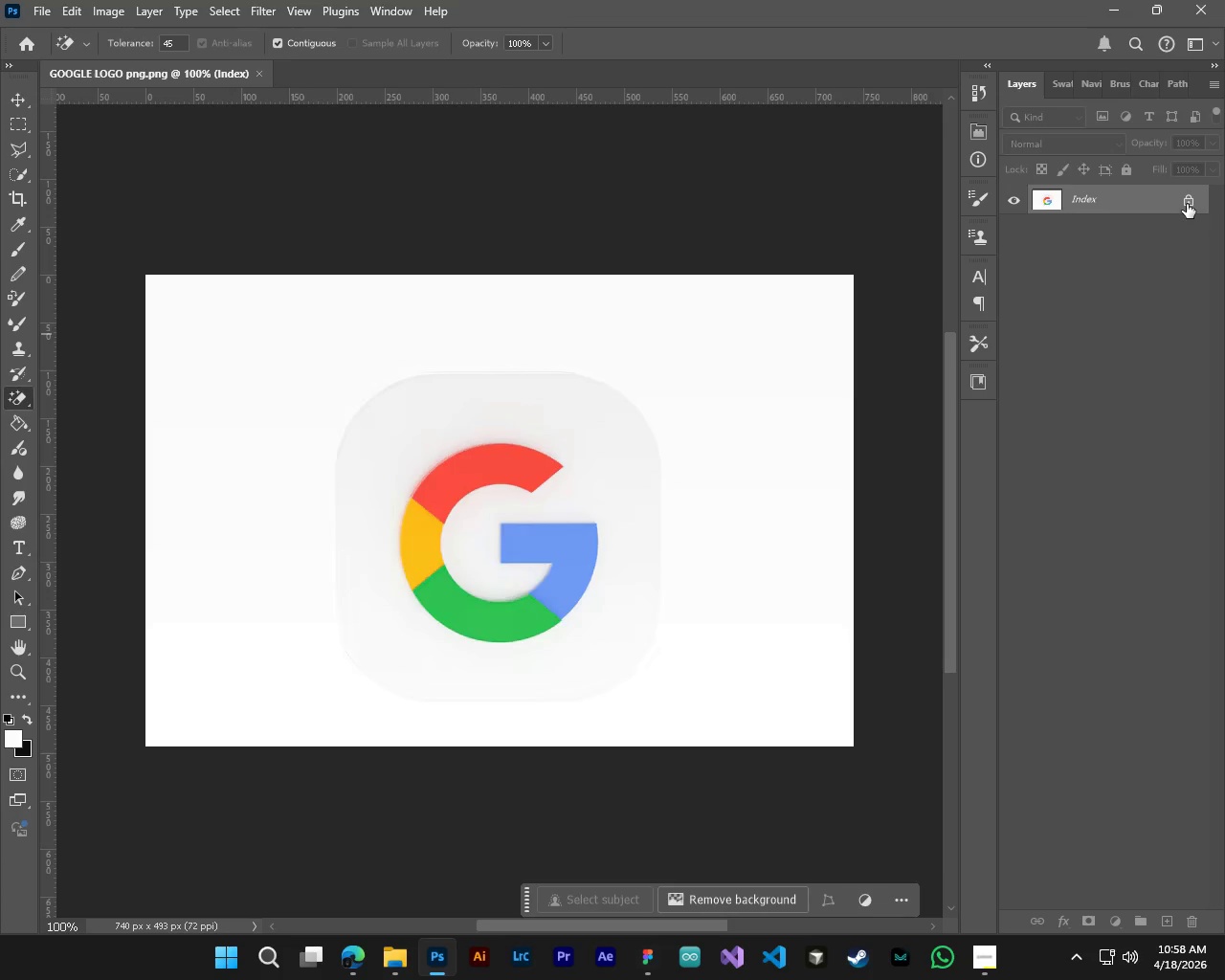 
double_click([1187, 204])
 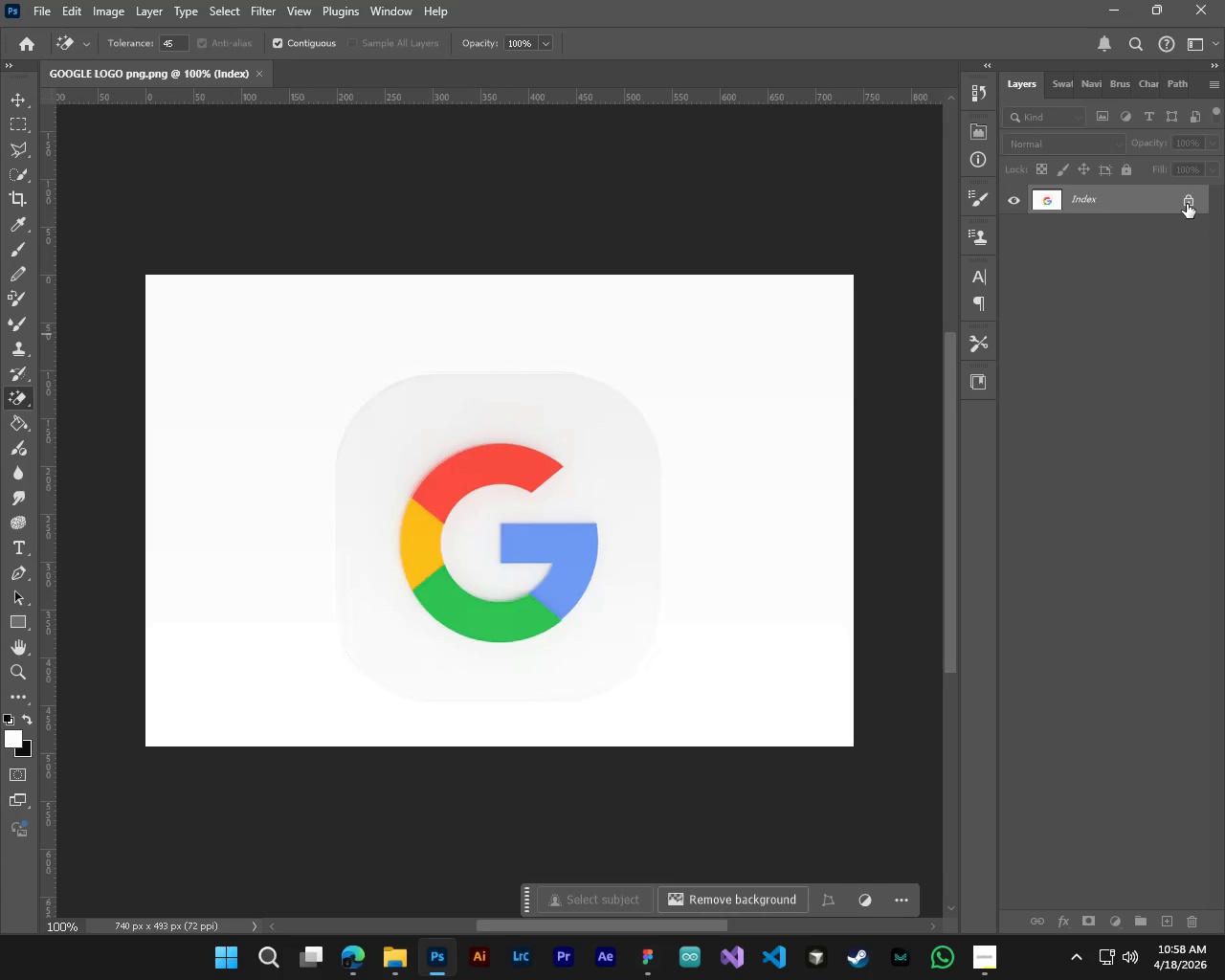 
triple_click([1187, 204])
 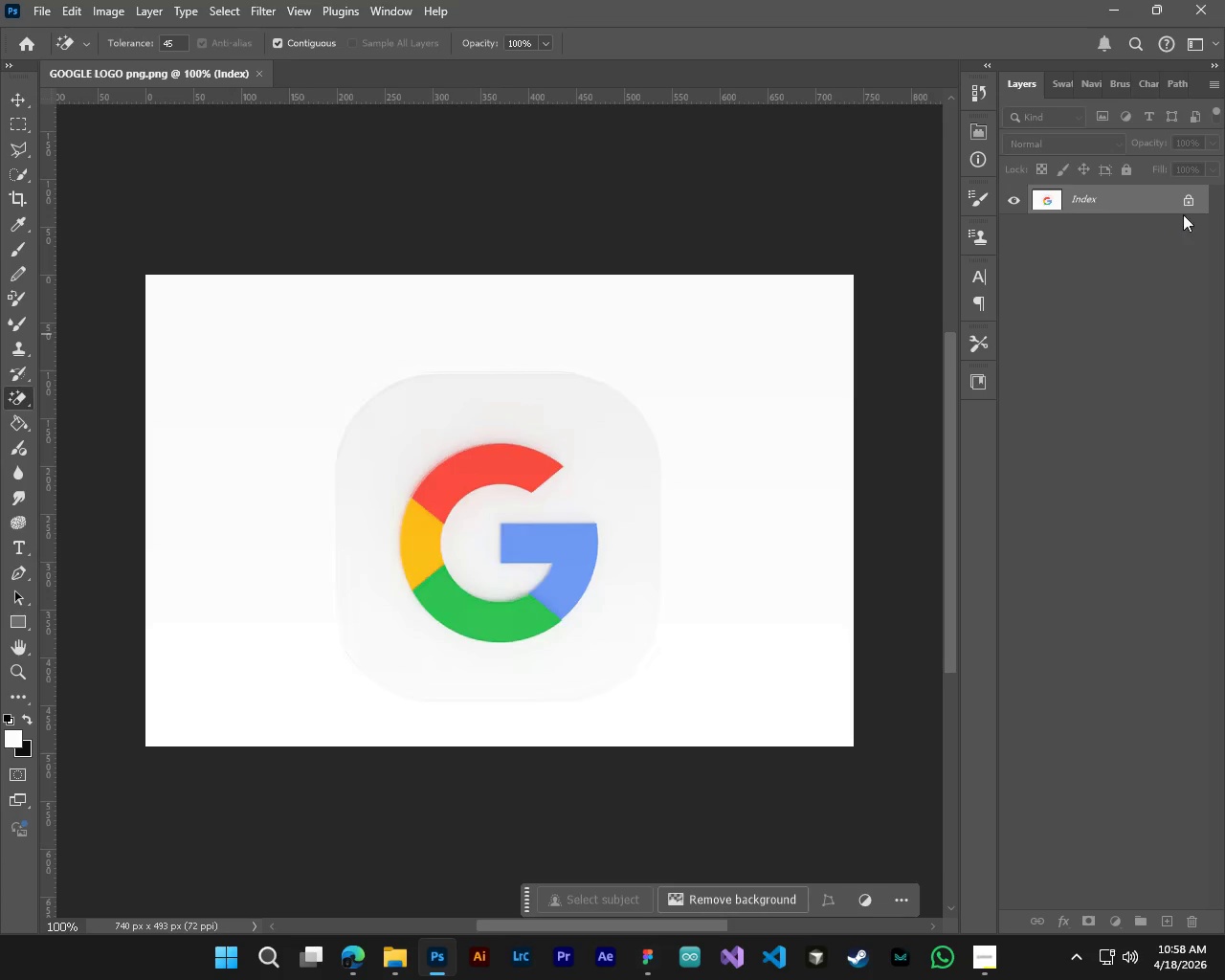 
left_click([1185, 208])
 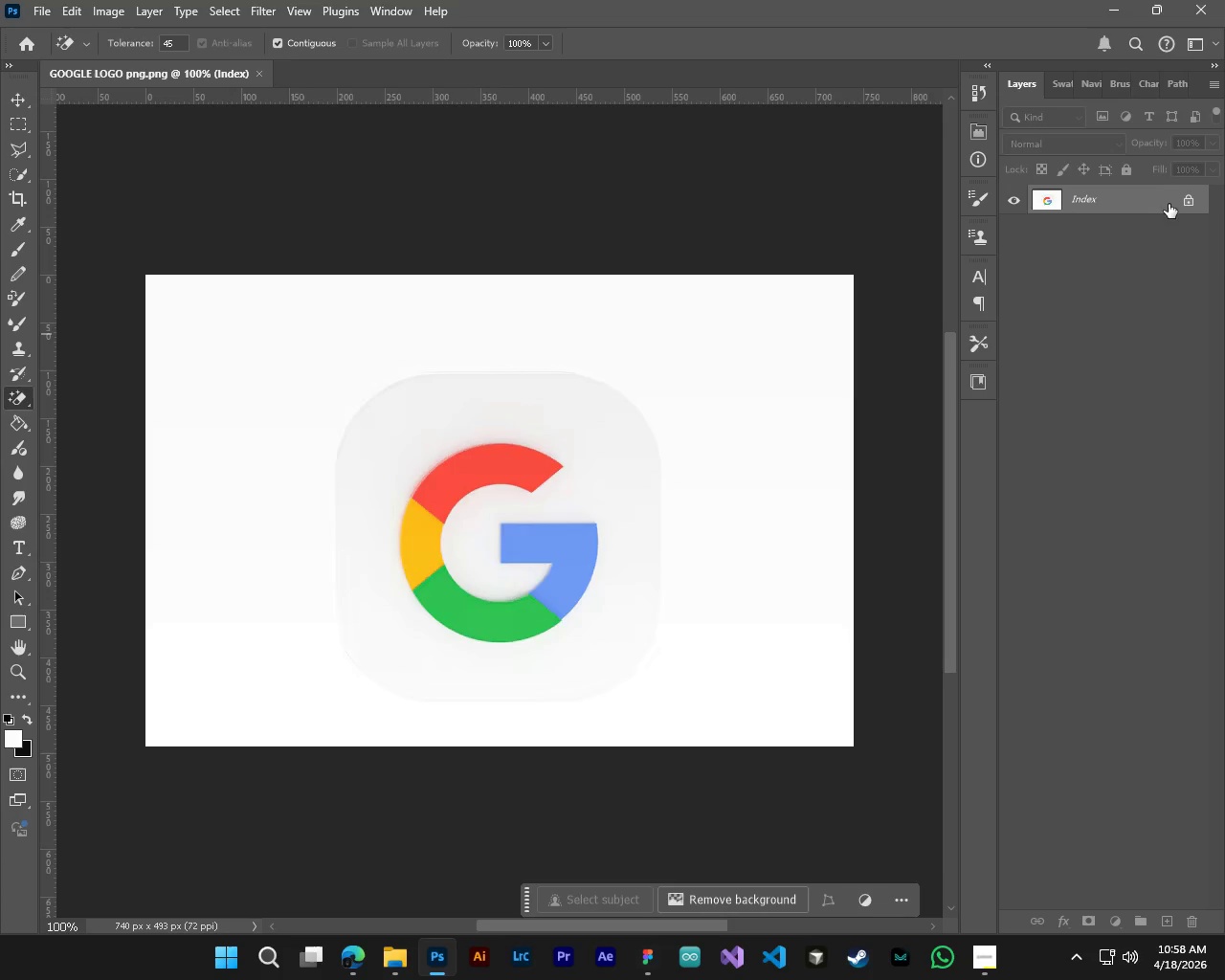 
right_click([1169, 204])
 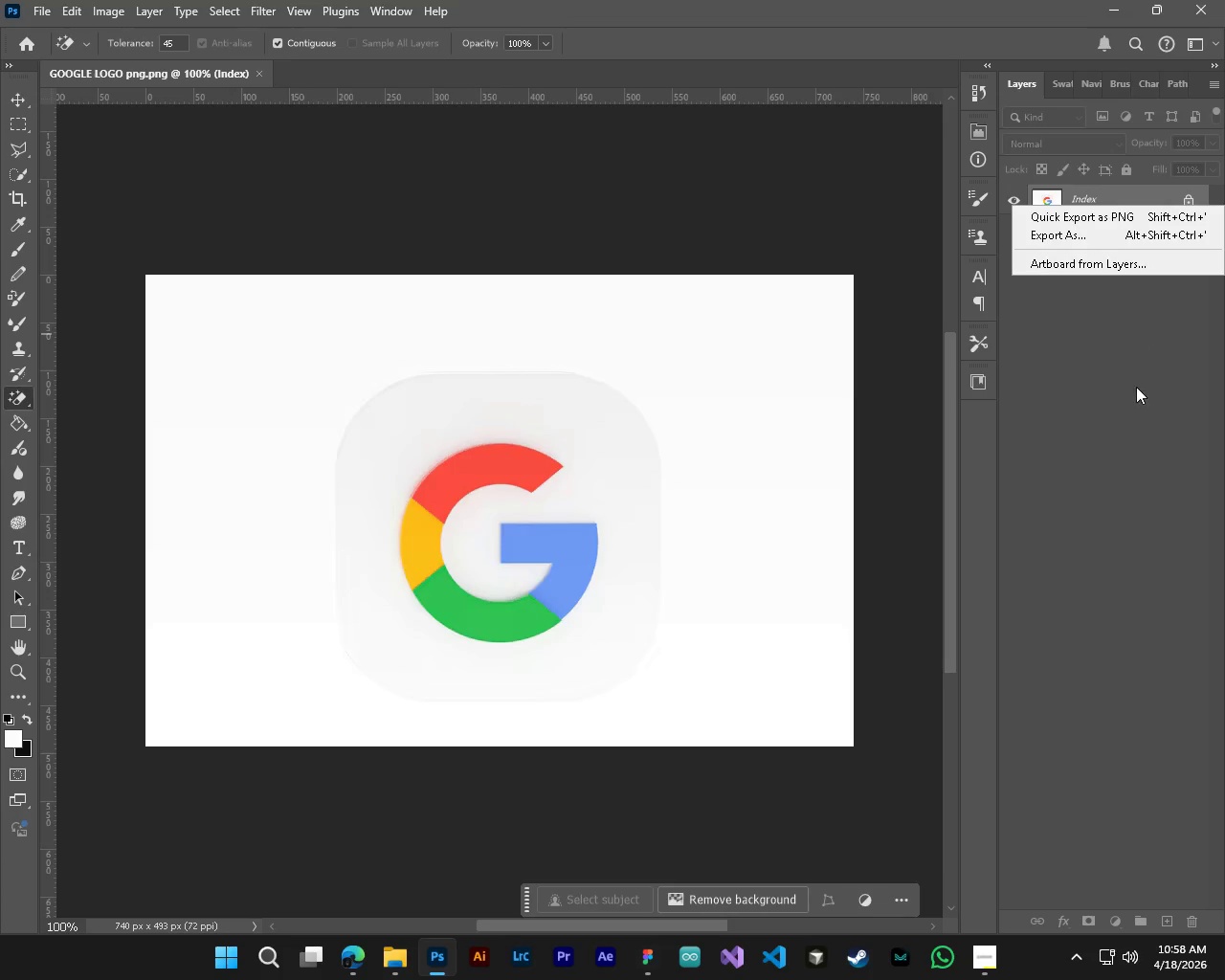 
left_click([1136, 387])
 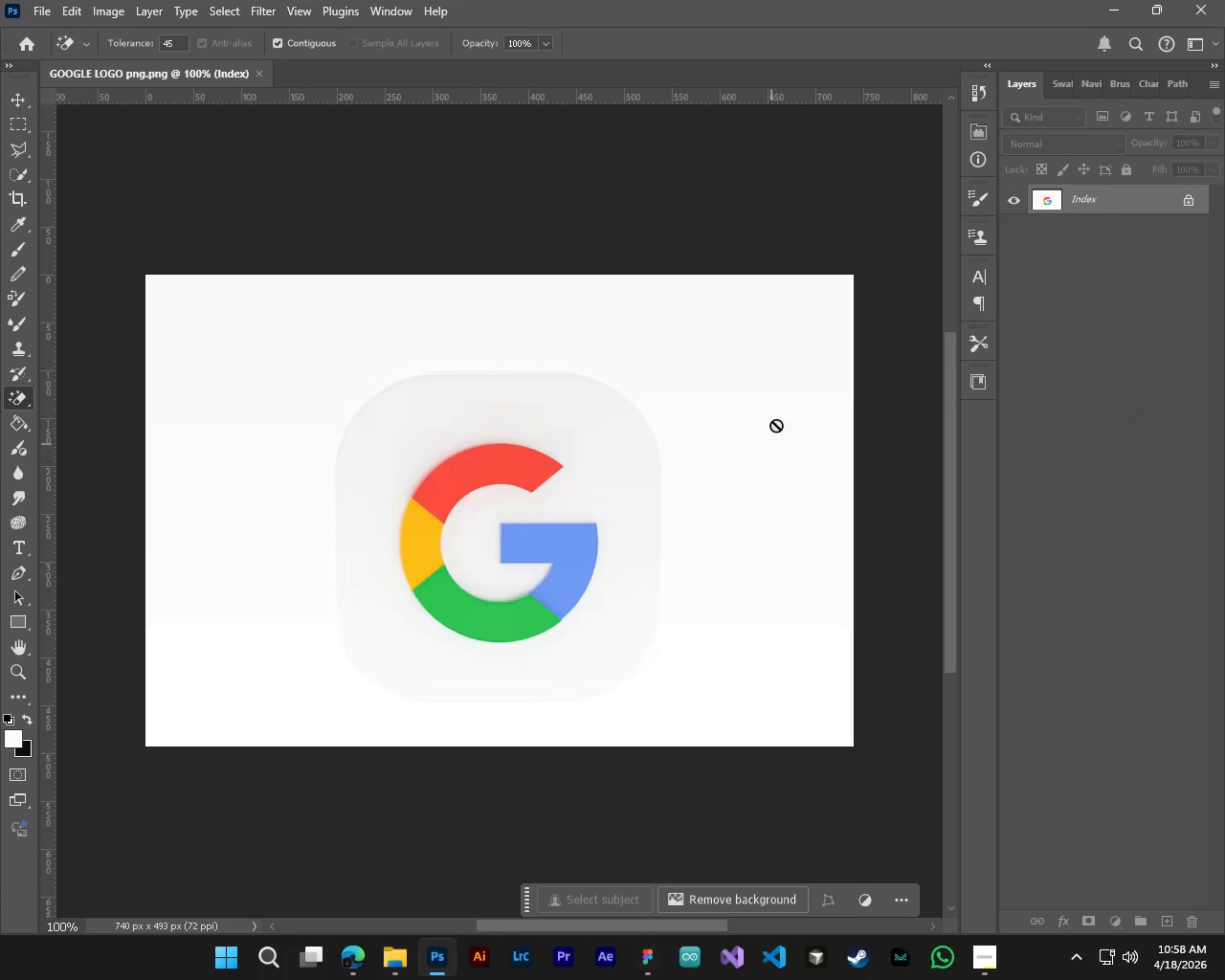 
key(V)
 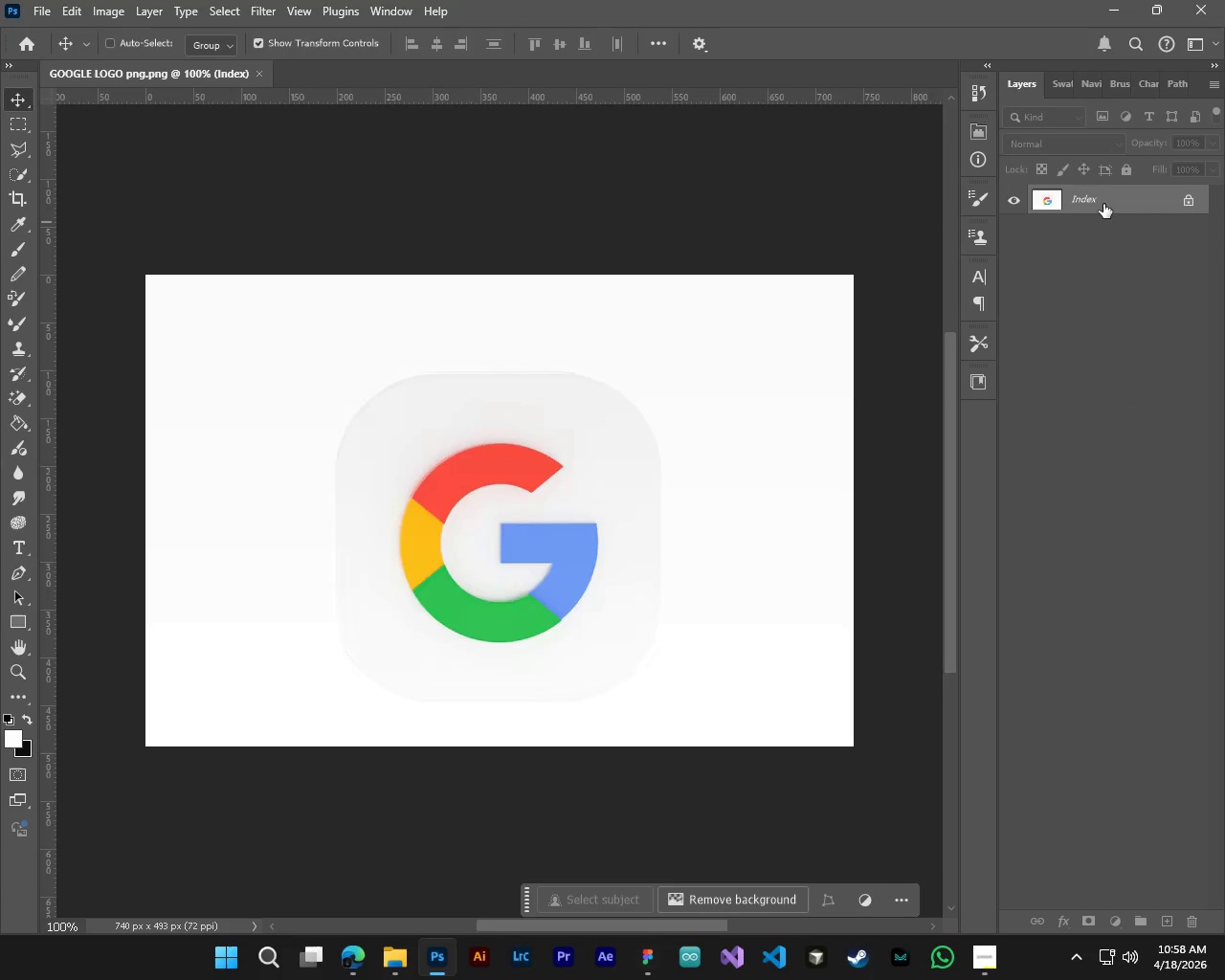 
left_click([1103, 204])
 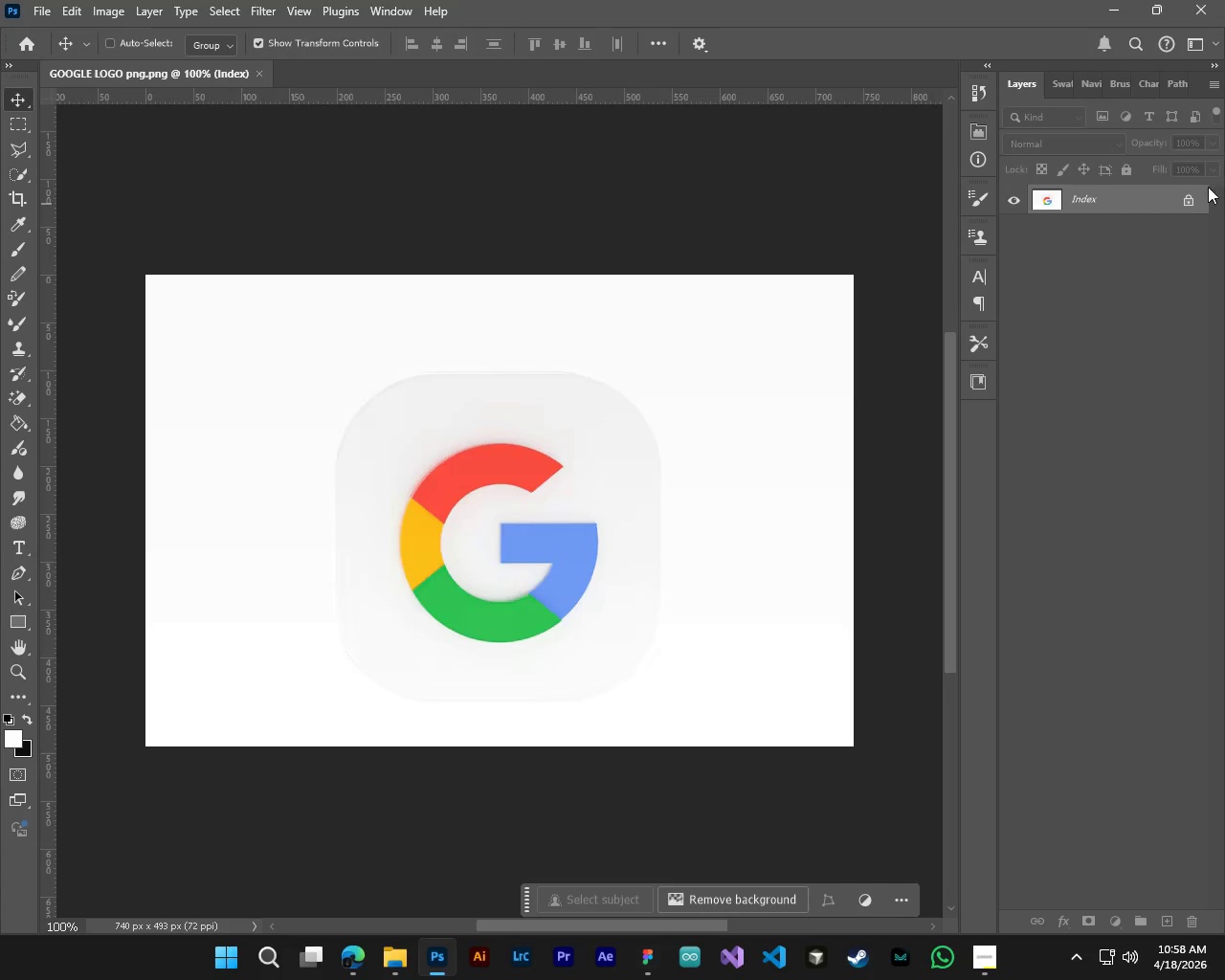 
left_click([1188, 200])
 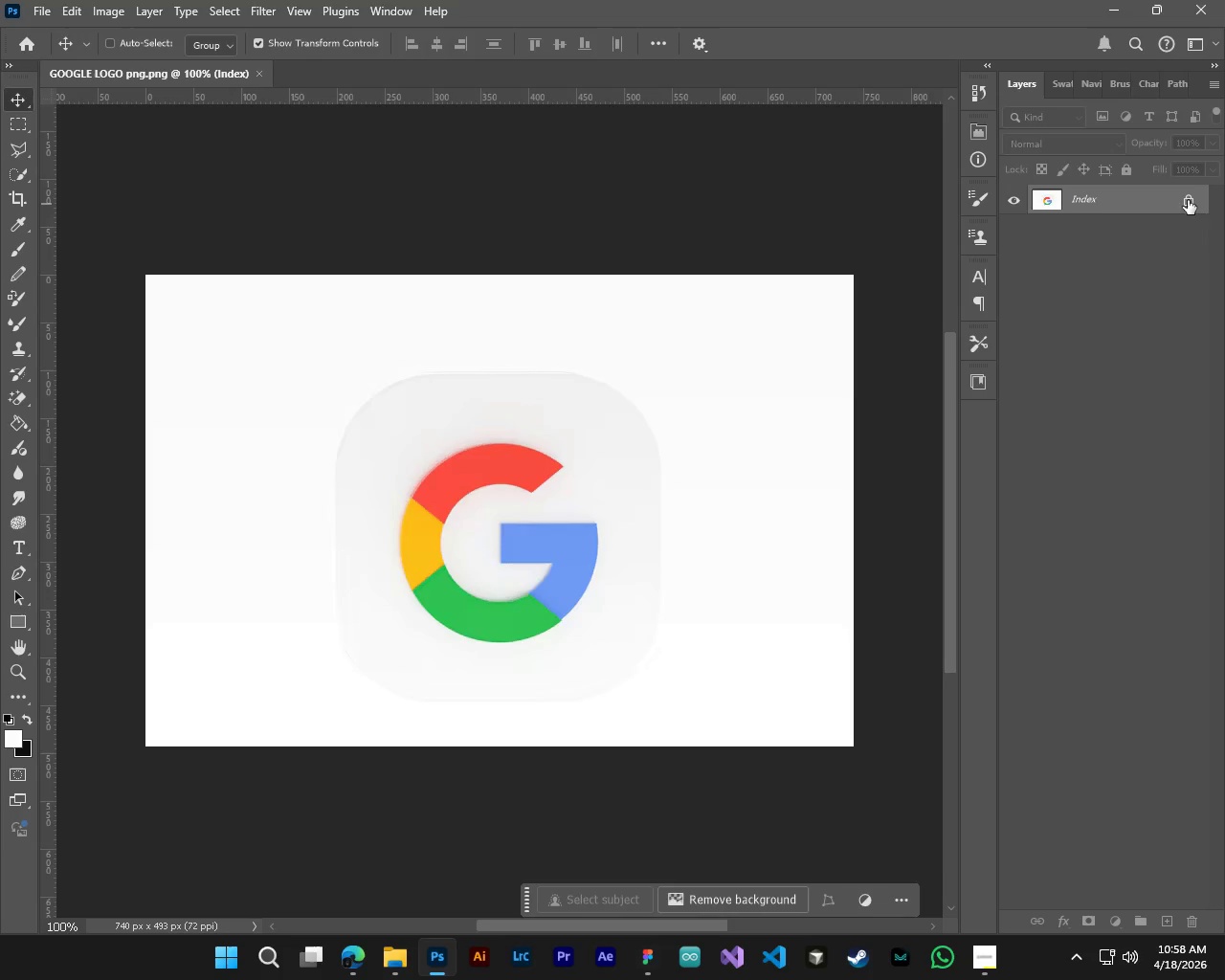 
right_click([1188, 200])
 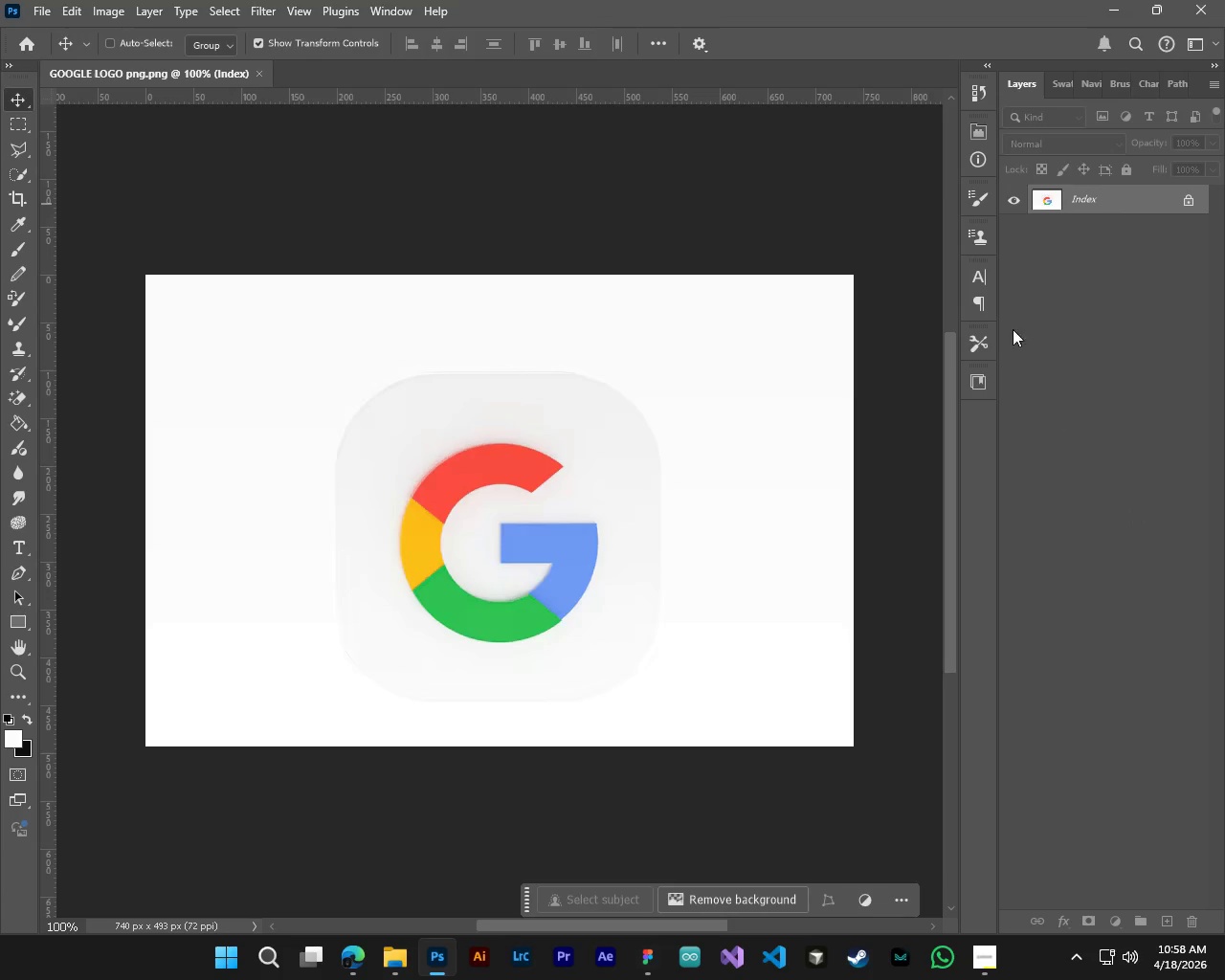 
left_click([1087, 202])
 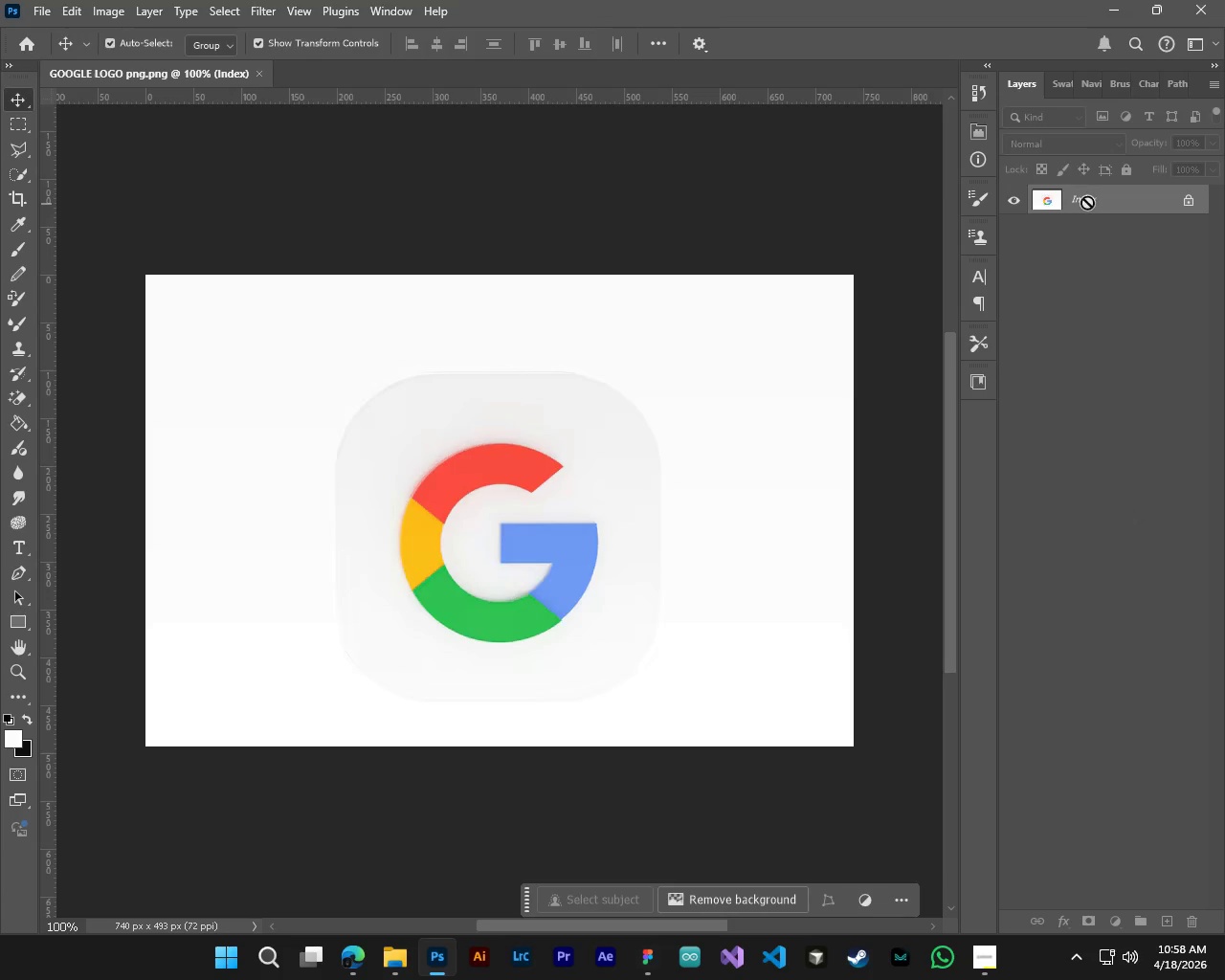 
key(Control+J)
 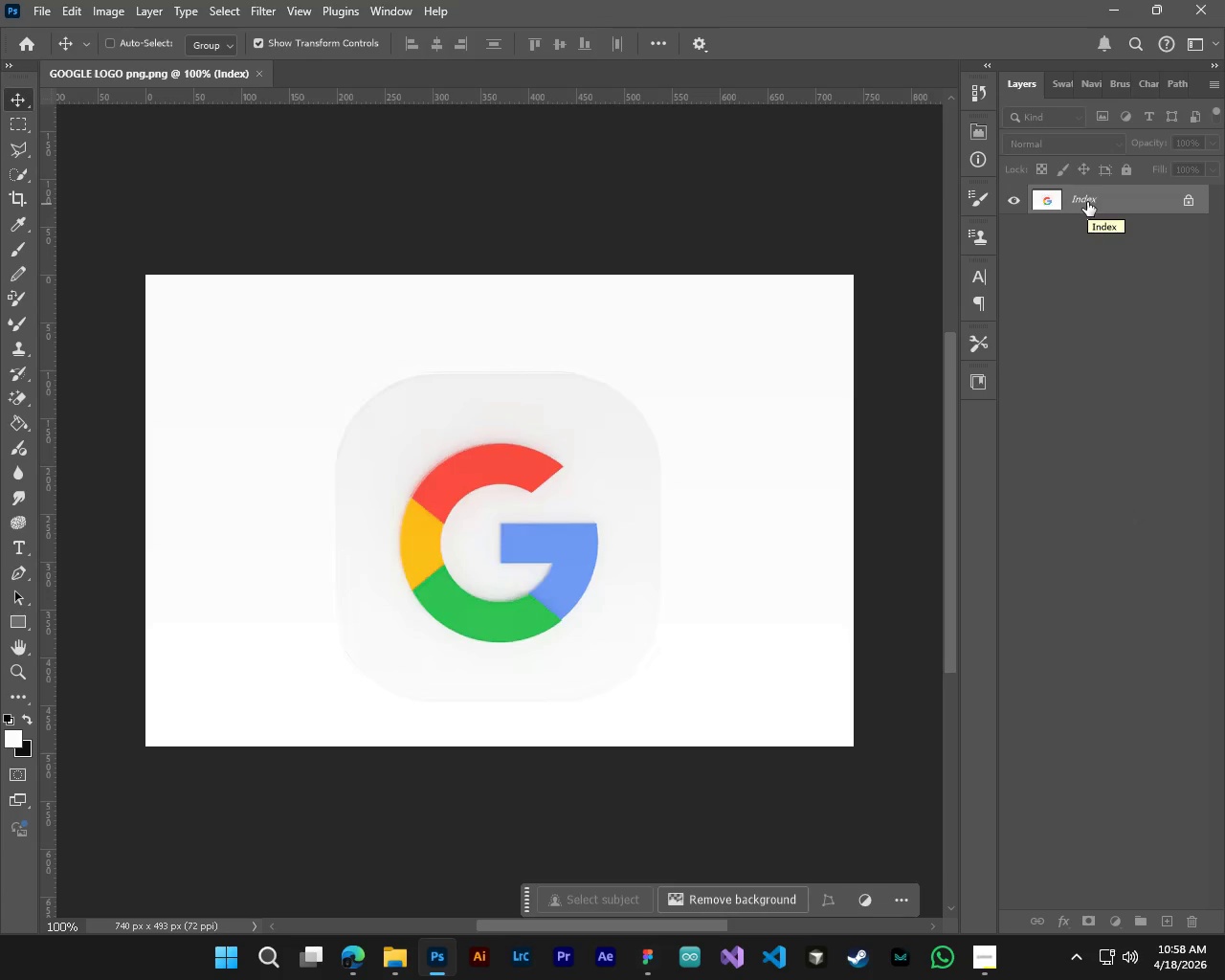 
left_click([1087, 202])
 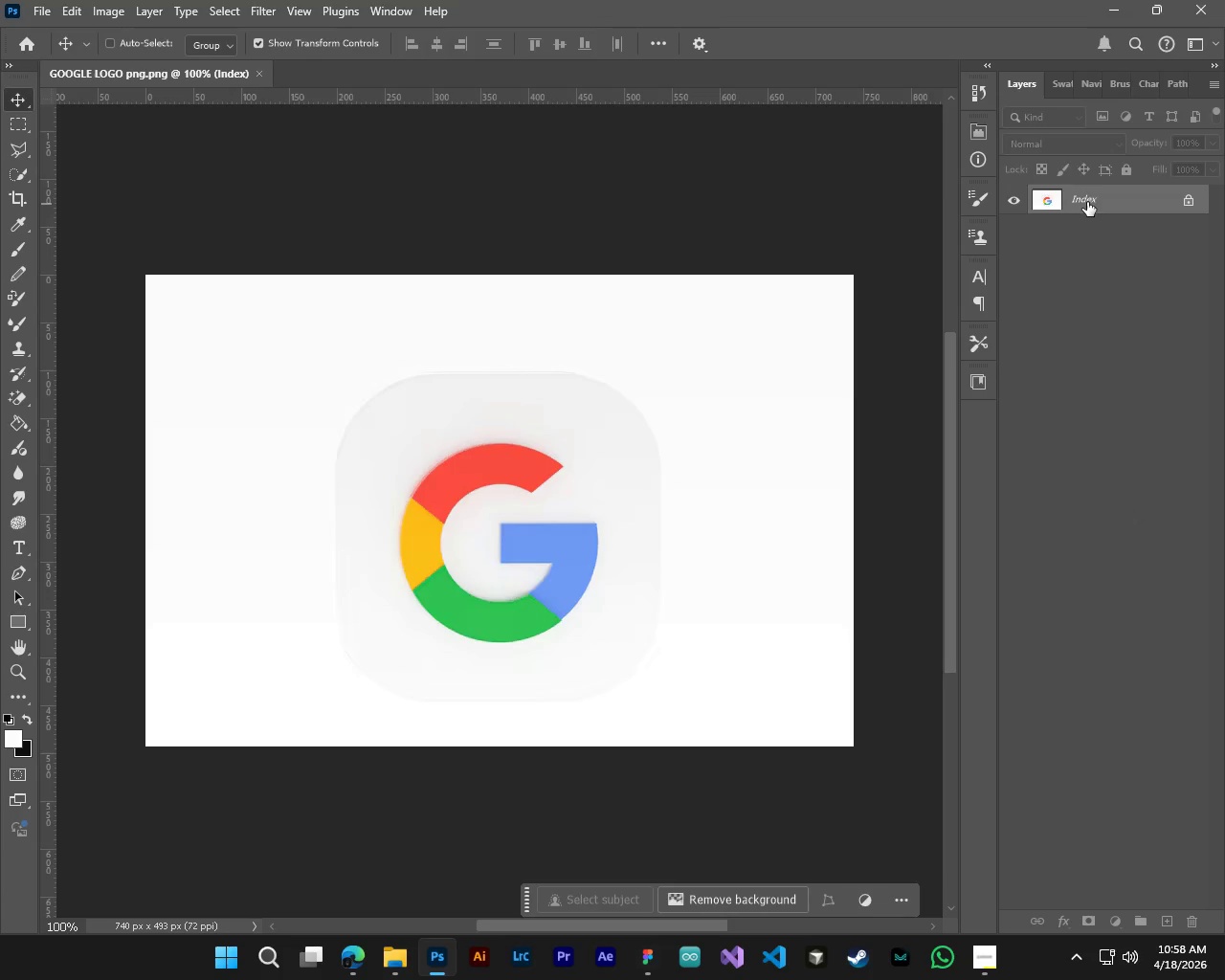 
left_click([1087, 202])
 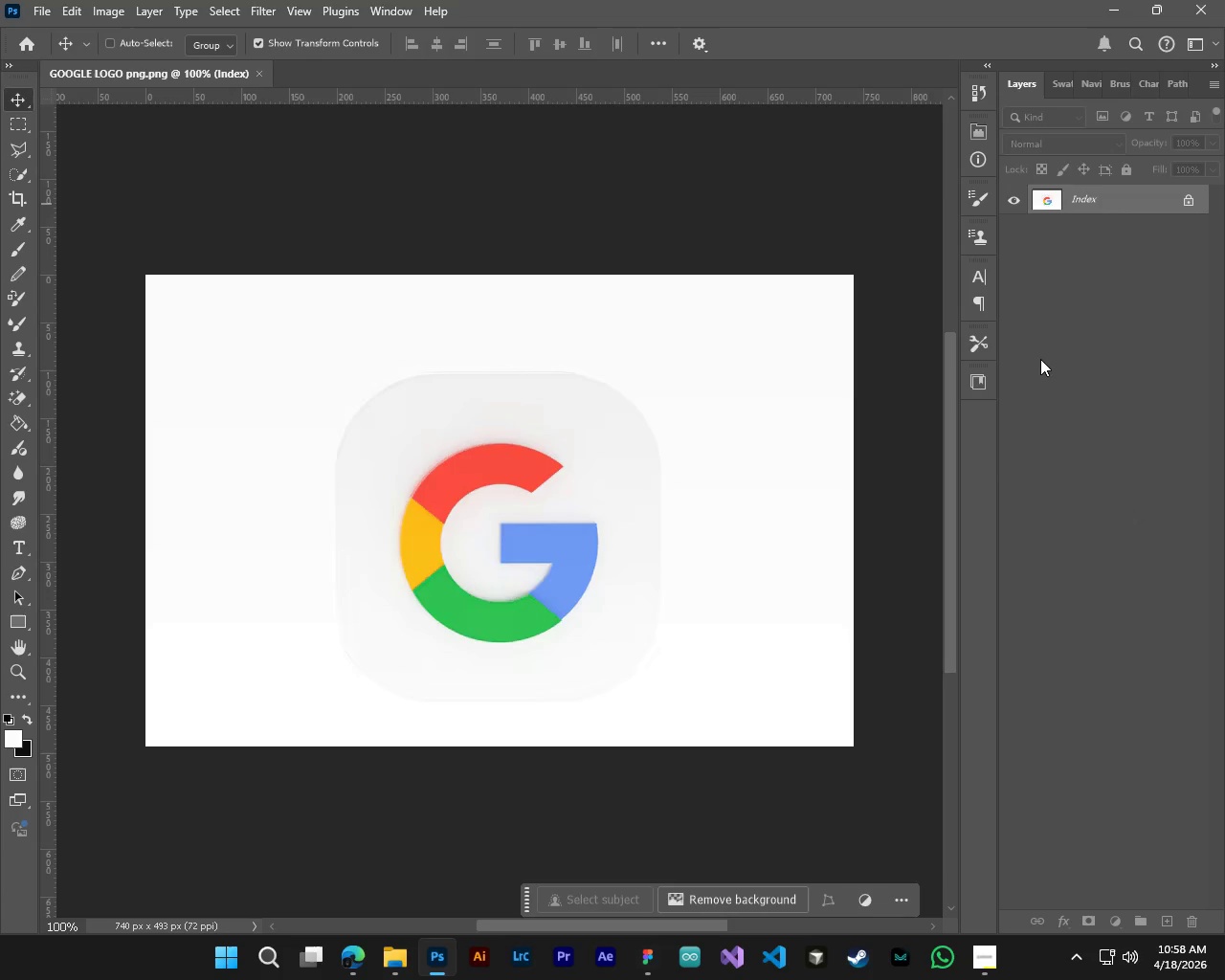 
right_click([1040, 359])
 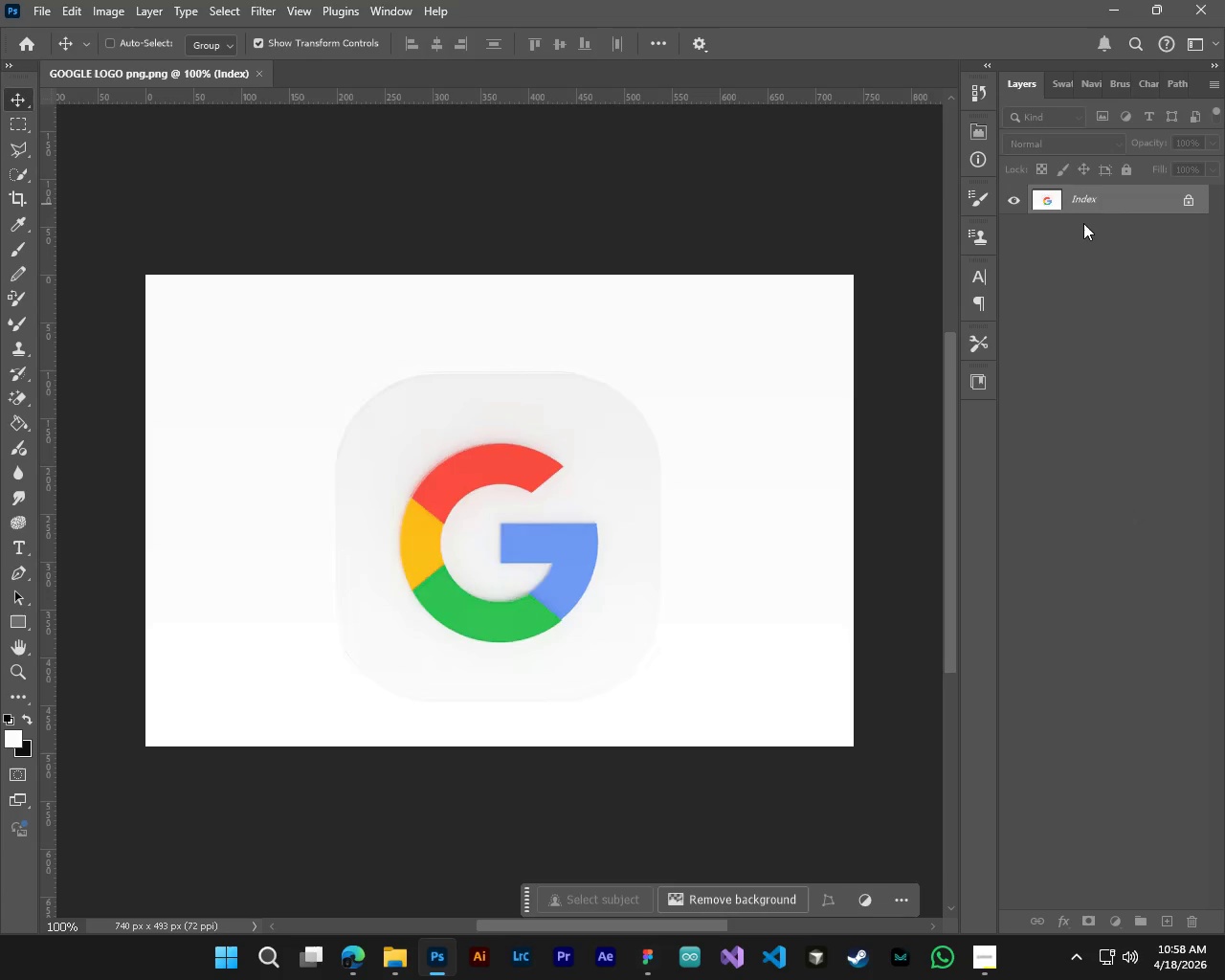 
double_click([1084, 205])
 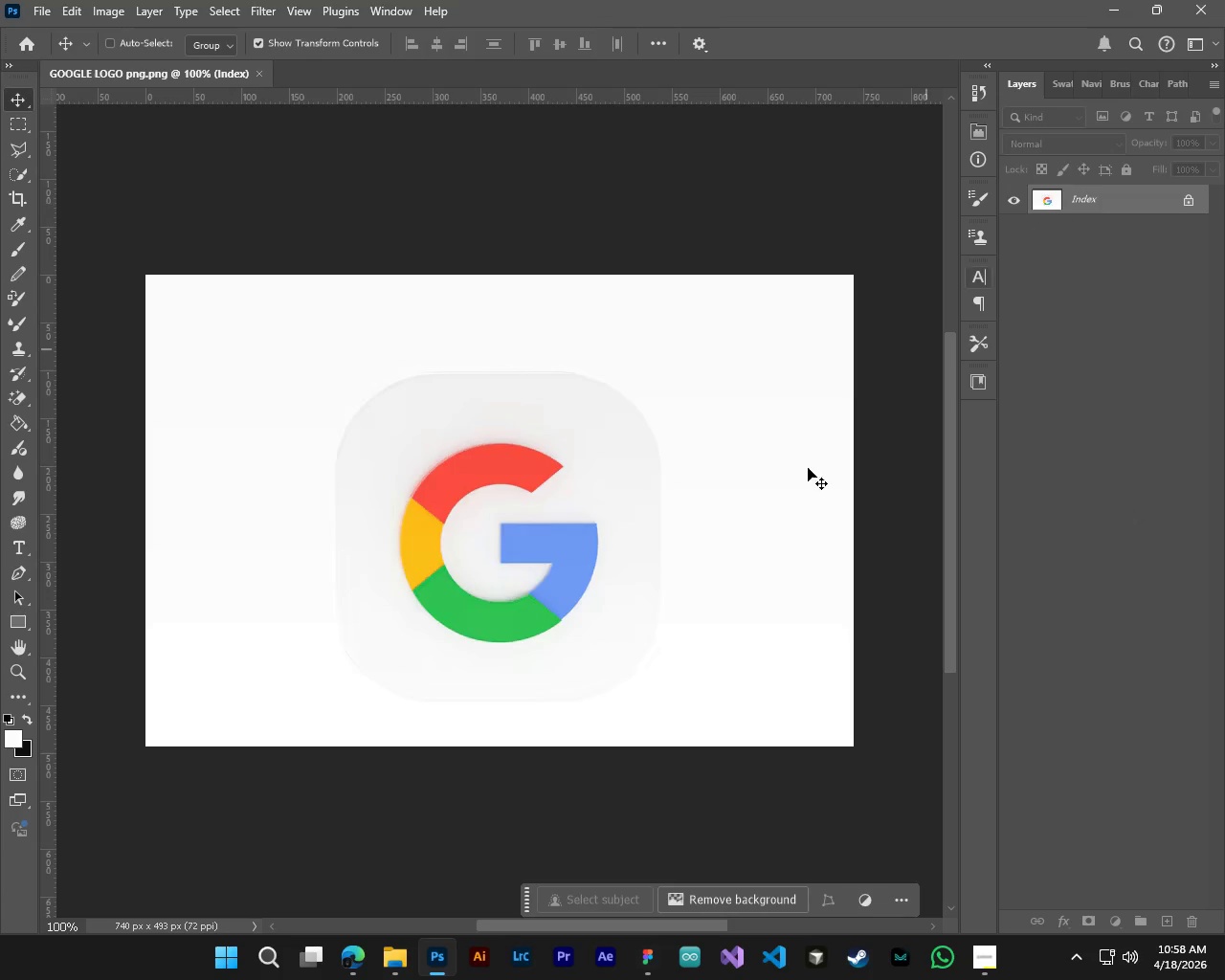 
hold_key(key=ControlLeft, duration=2.55)
hold_key(key=AltLeft, duration=2.47)
scroll: coordinate [313, 514], scroll_direction: up, amount: 13.0
 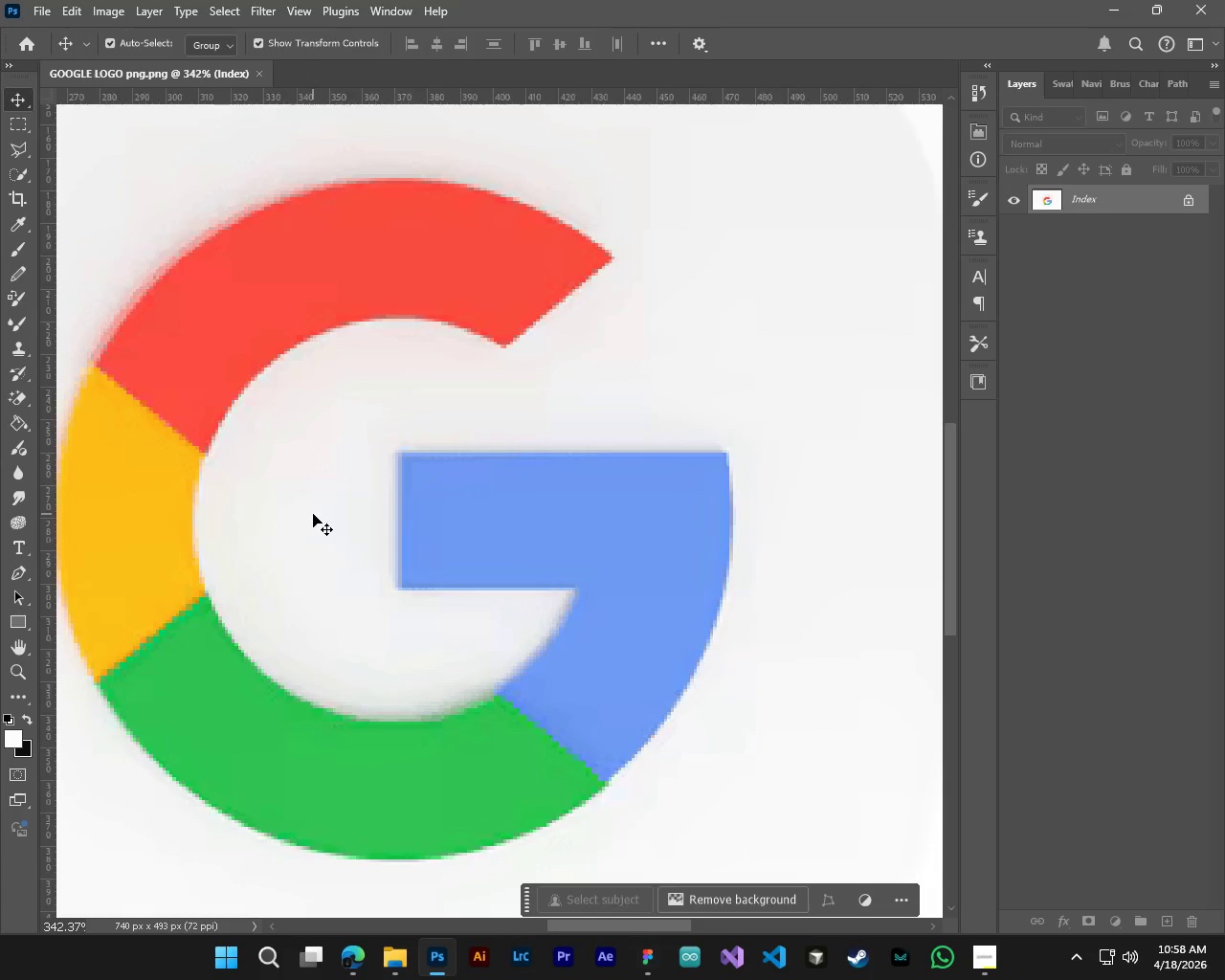 
scroll: coordinate [310, 518], scroll_direction: down, amount: 12.0
 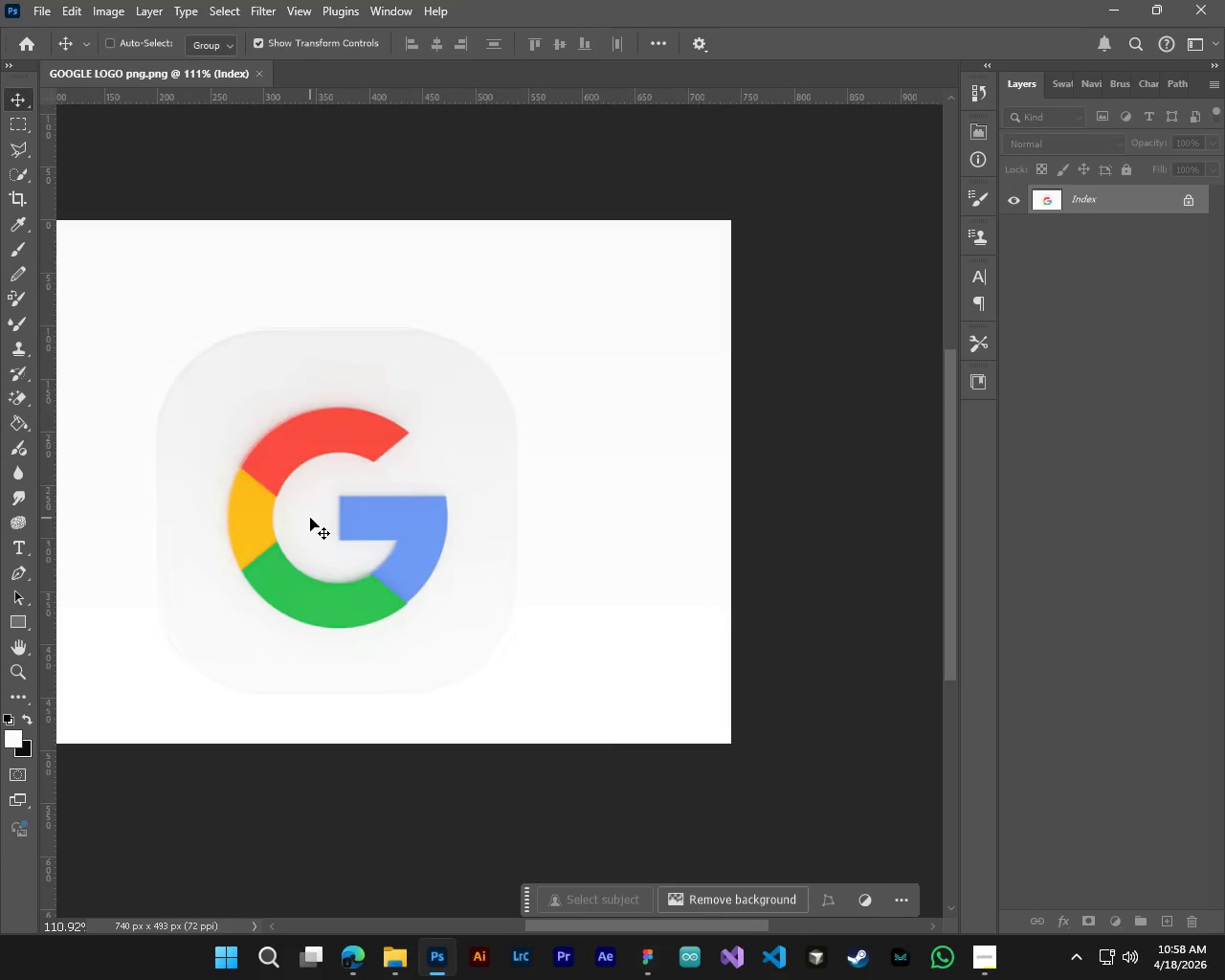 
hold_key(key=ControlLeft, duration=0.33)
 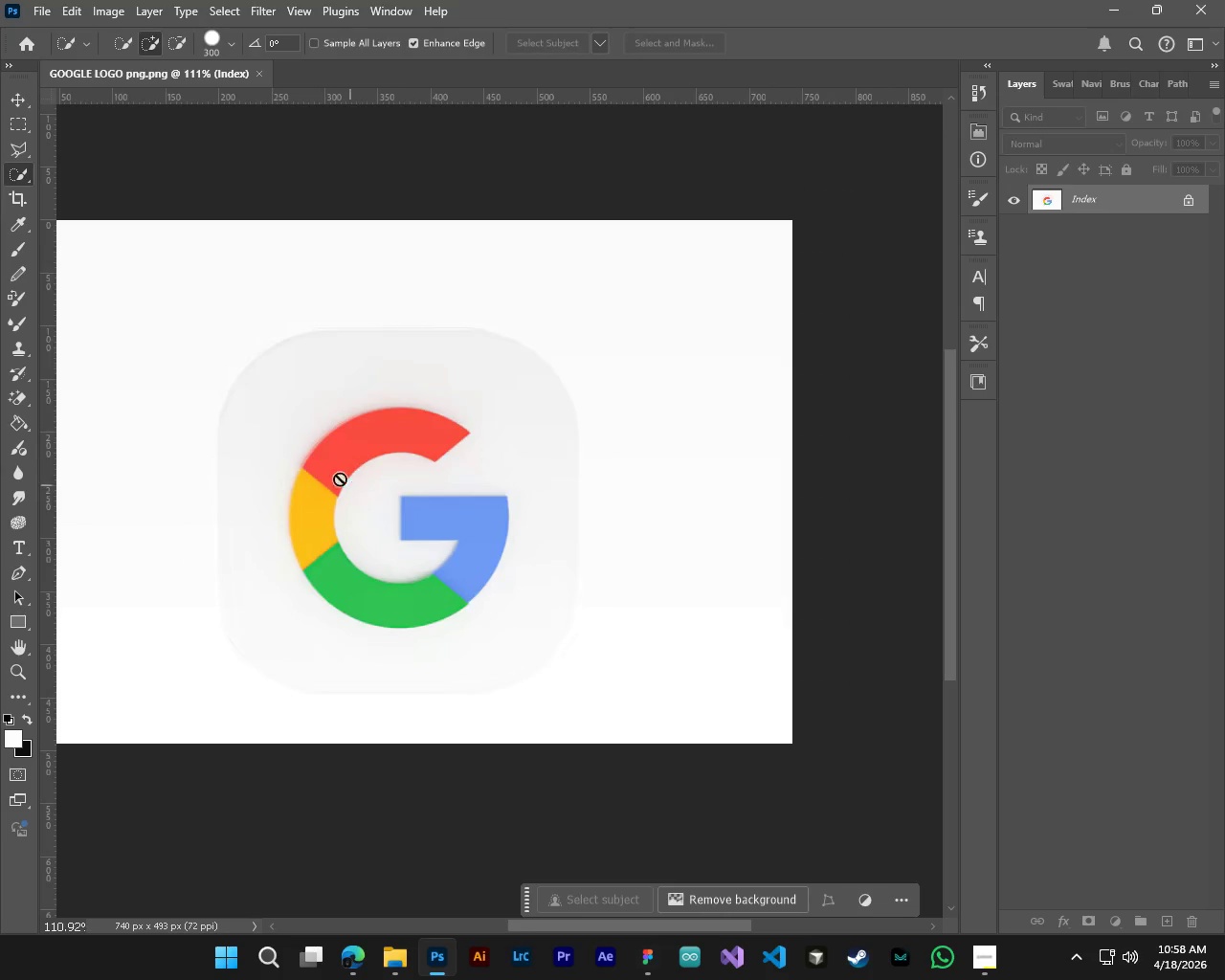 
key(W)
 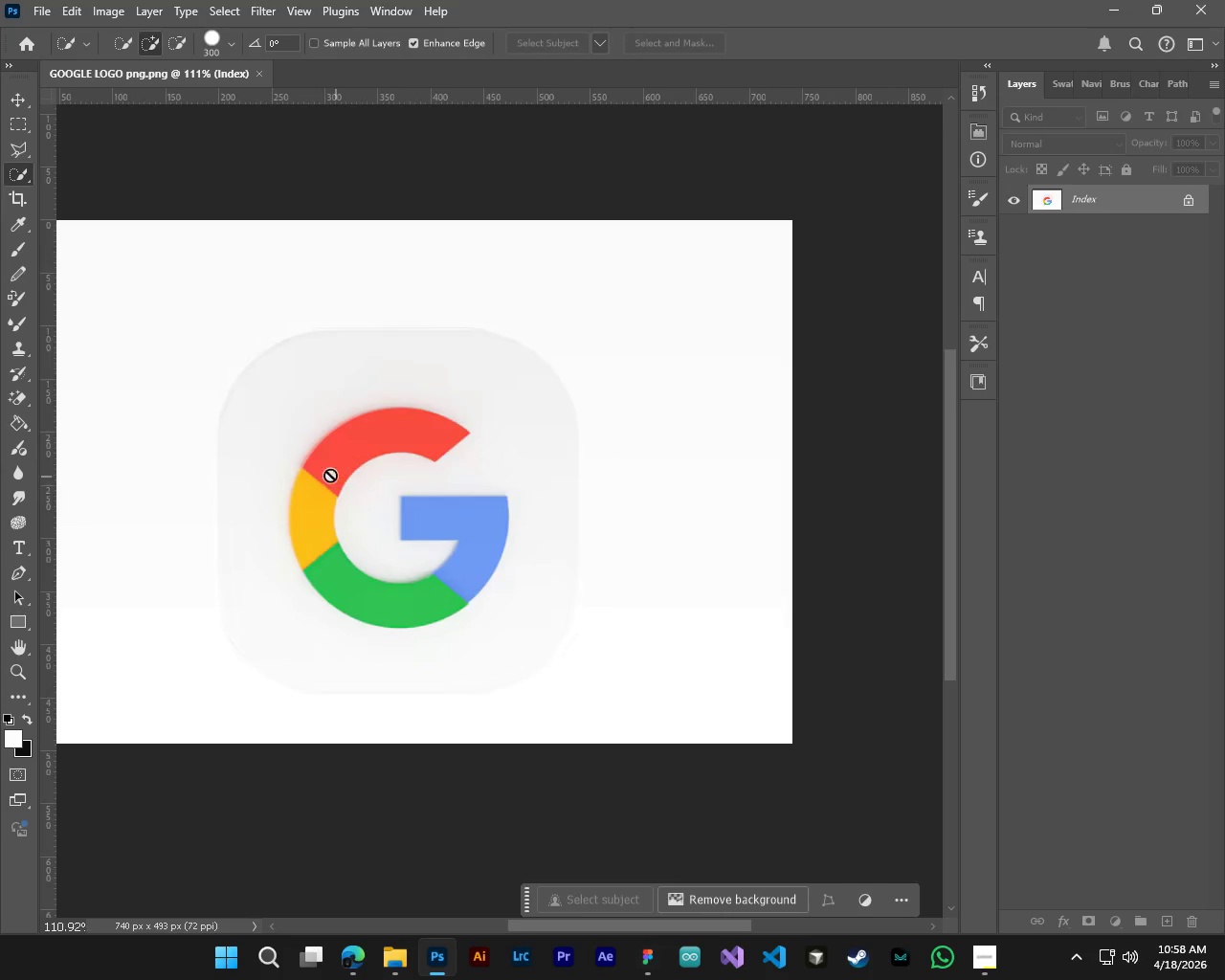 
scroll: coordinate [310, 518], scroll_direction: up, amount: 4.0
 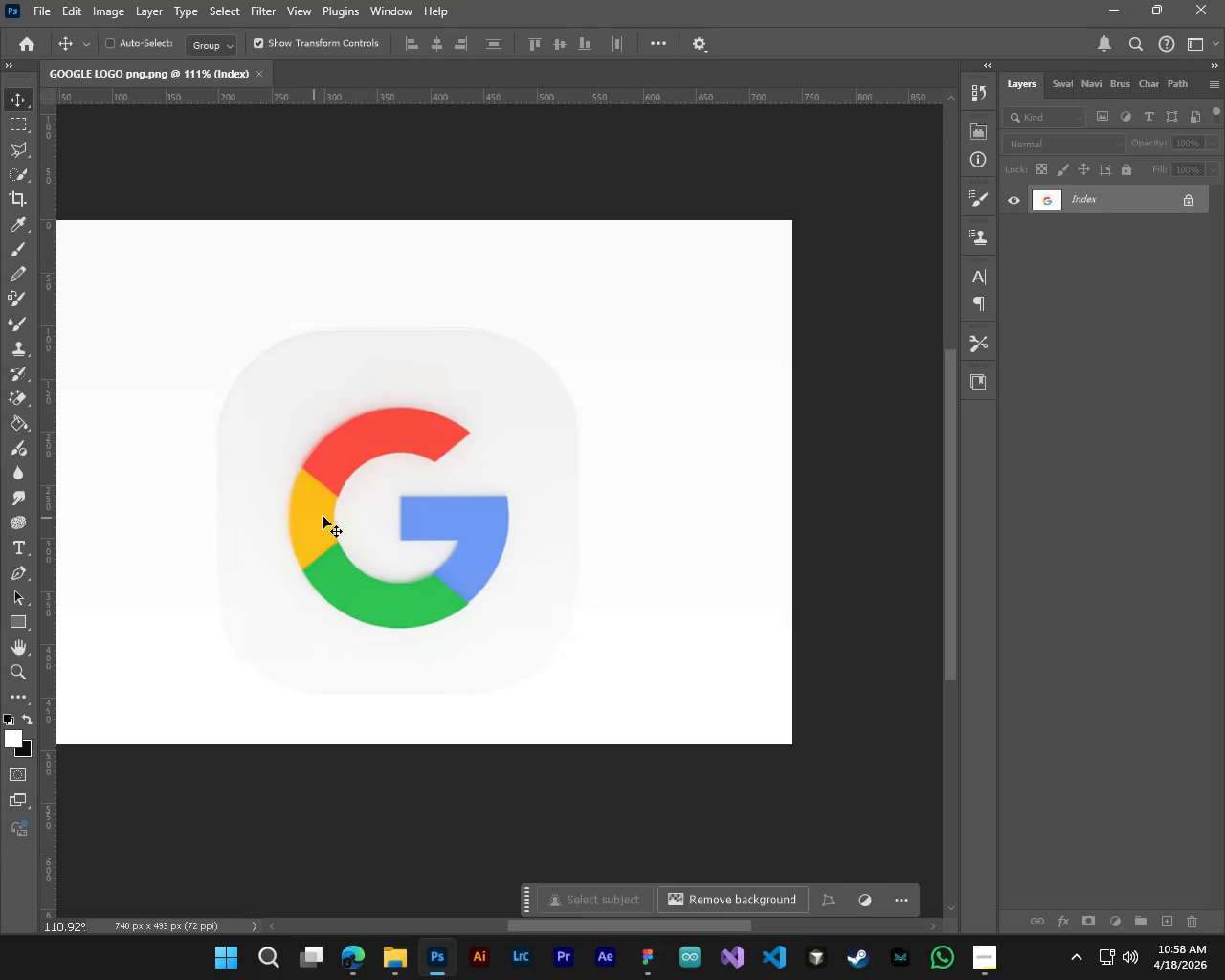 
left_click_drag(start_coordinate=[320, 471], to_coordinate=[312, 546])
 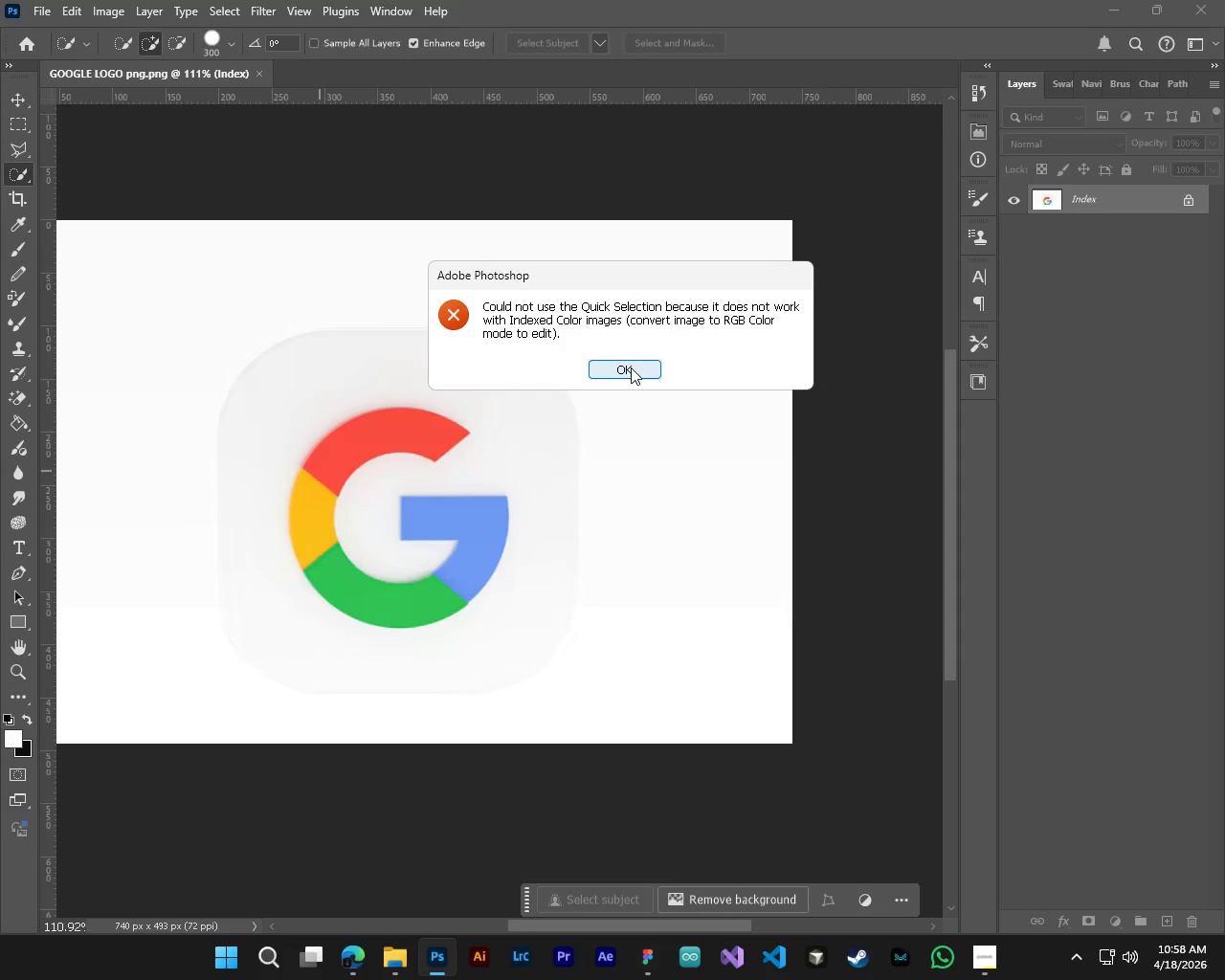 
left_click([631, 368])
 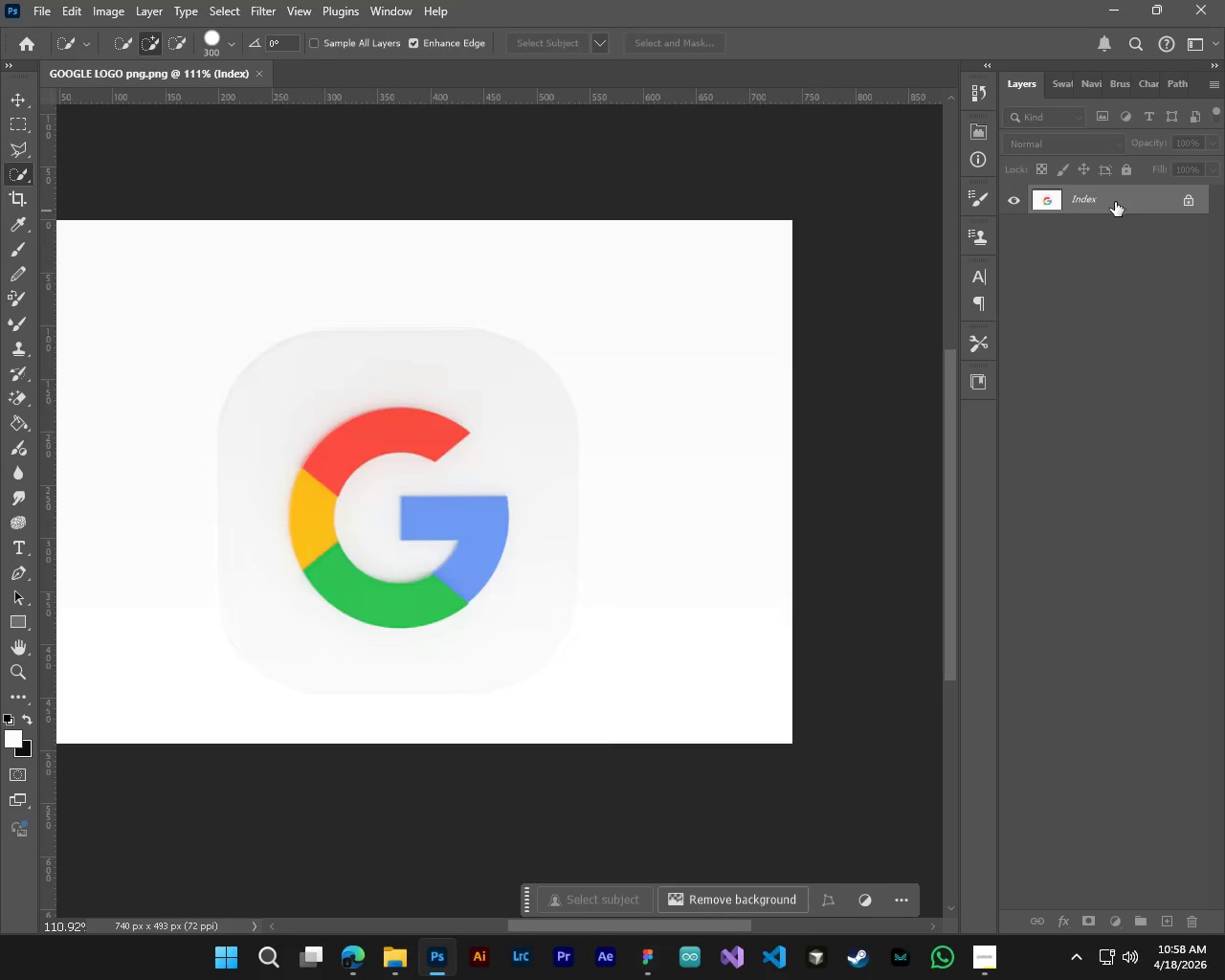 
left_click_drag(start_coordinate=[1130, 358], to_coordinate=[1130, 350])
 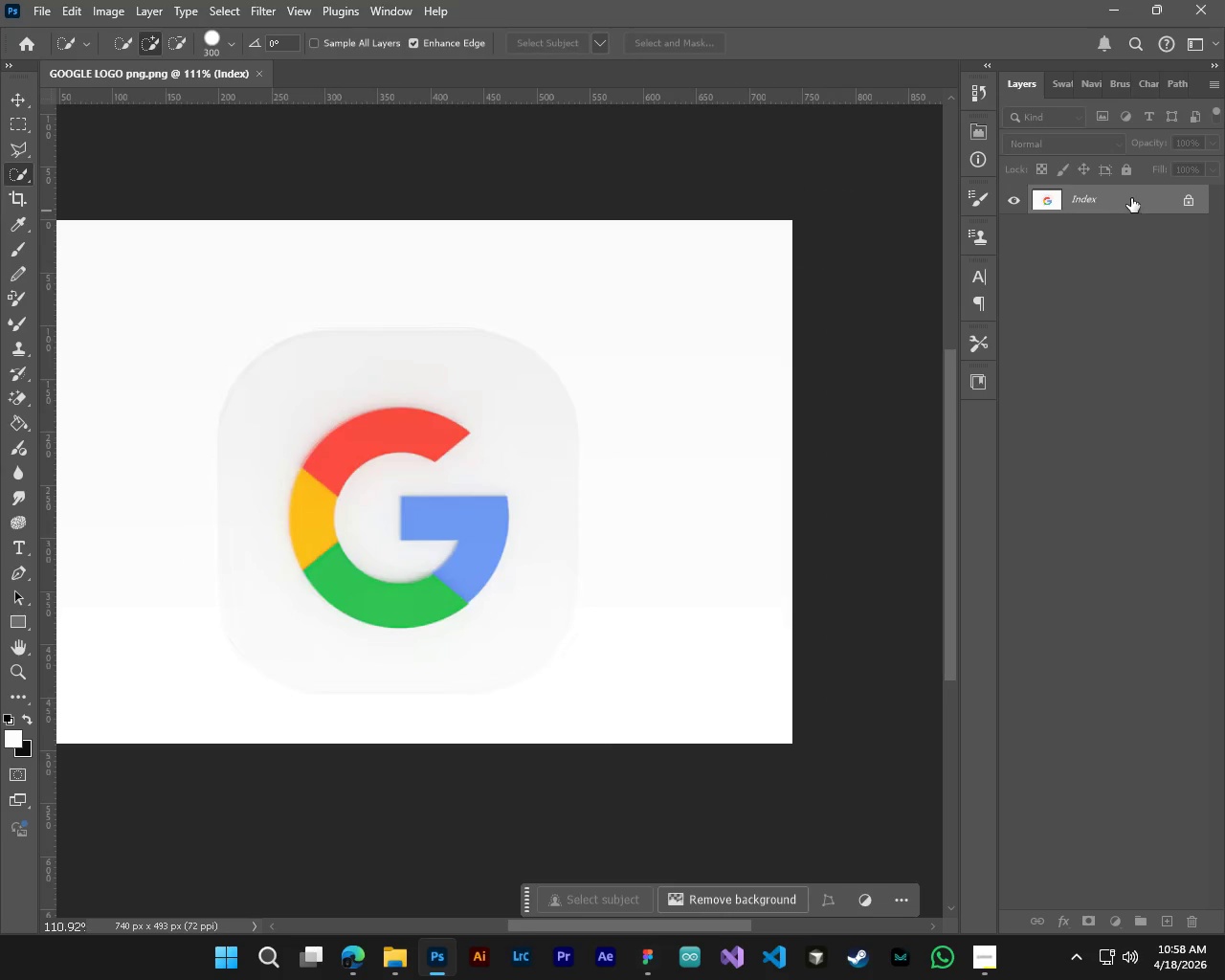 
left_click([1131, 198])
 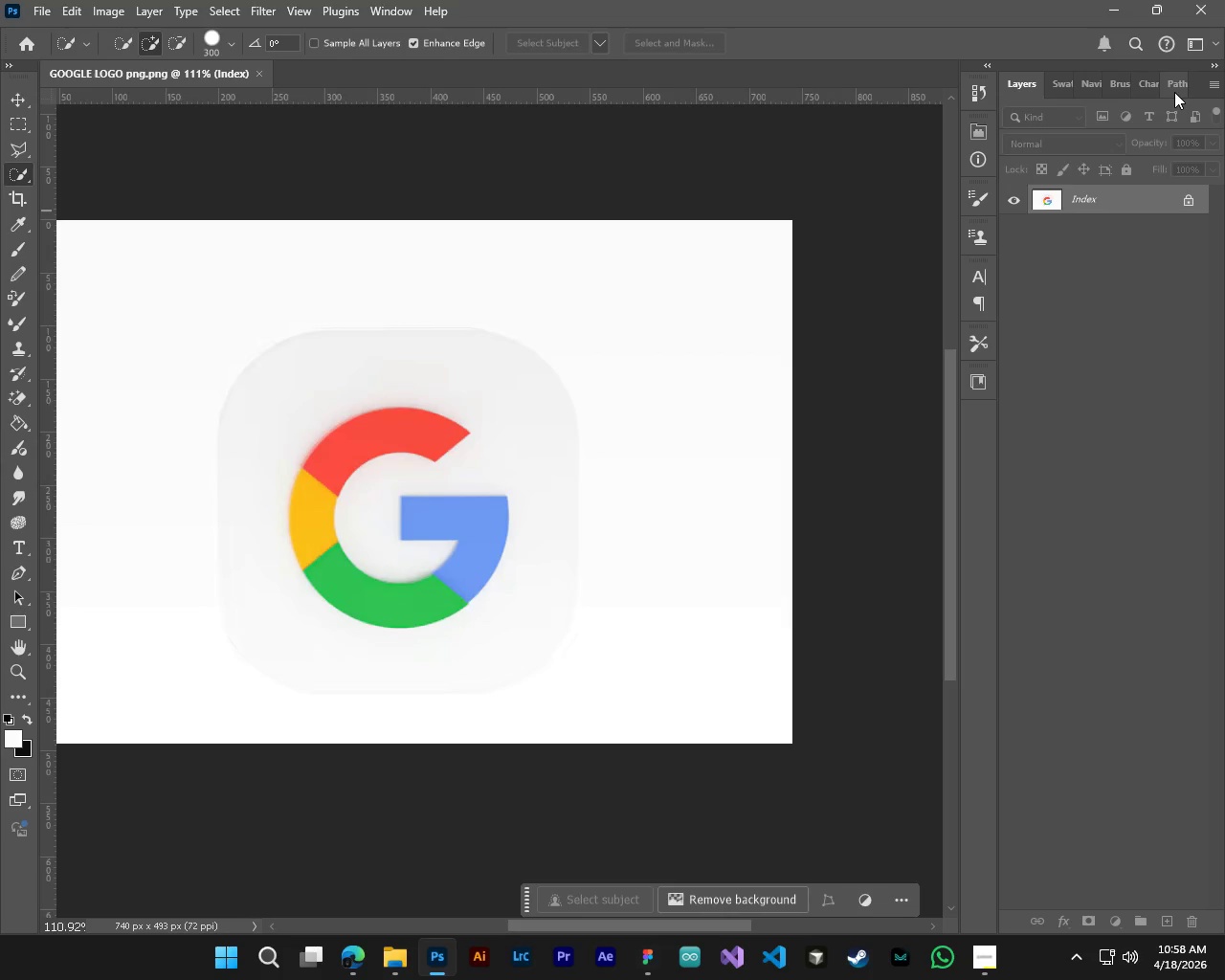 
wait(6.02)
 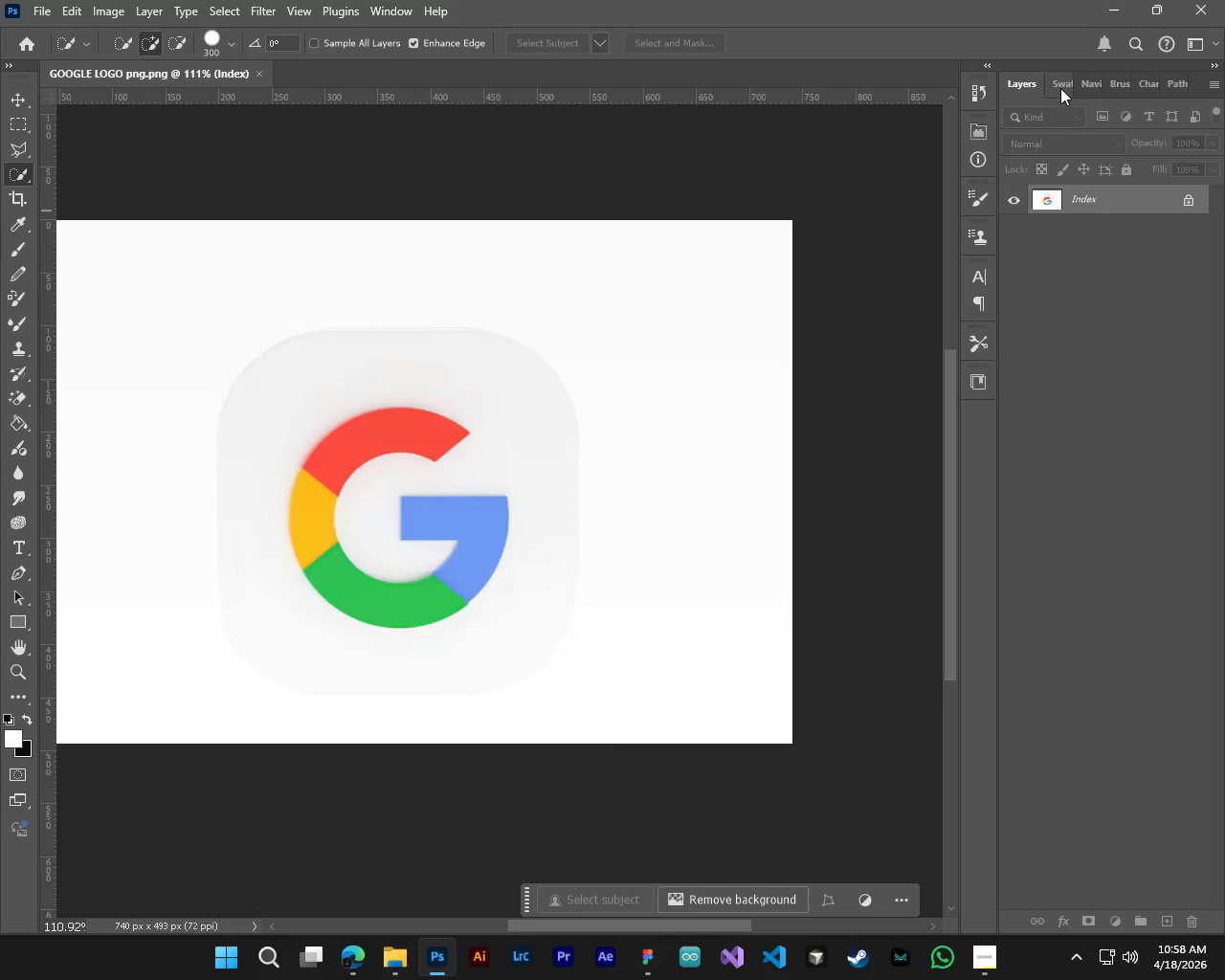 
left_click([1141, 89])
 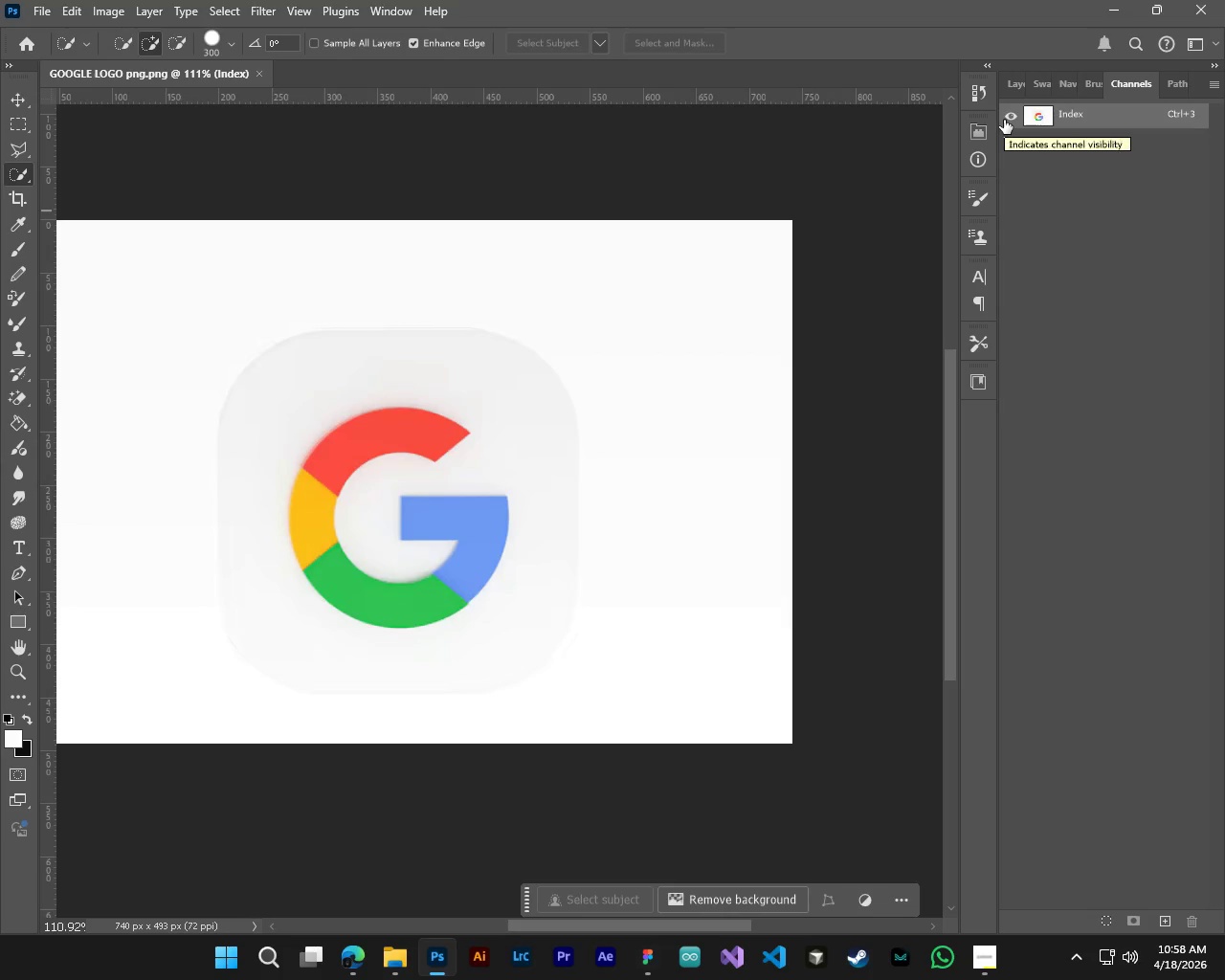 
left_click([1058, 118])
 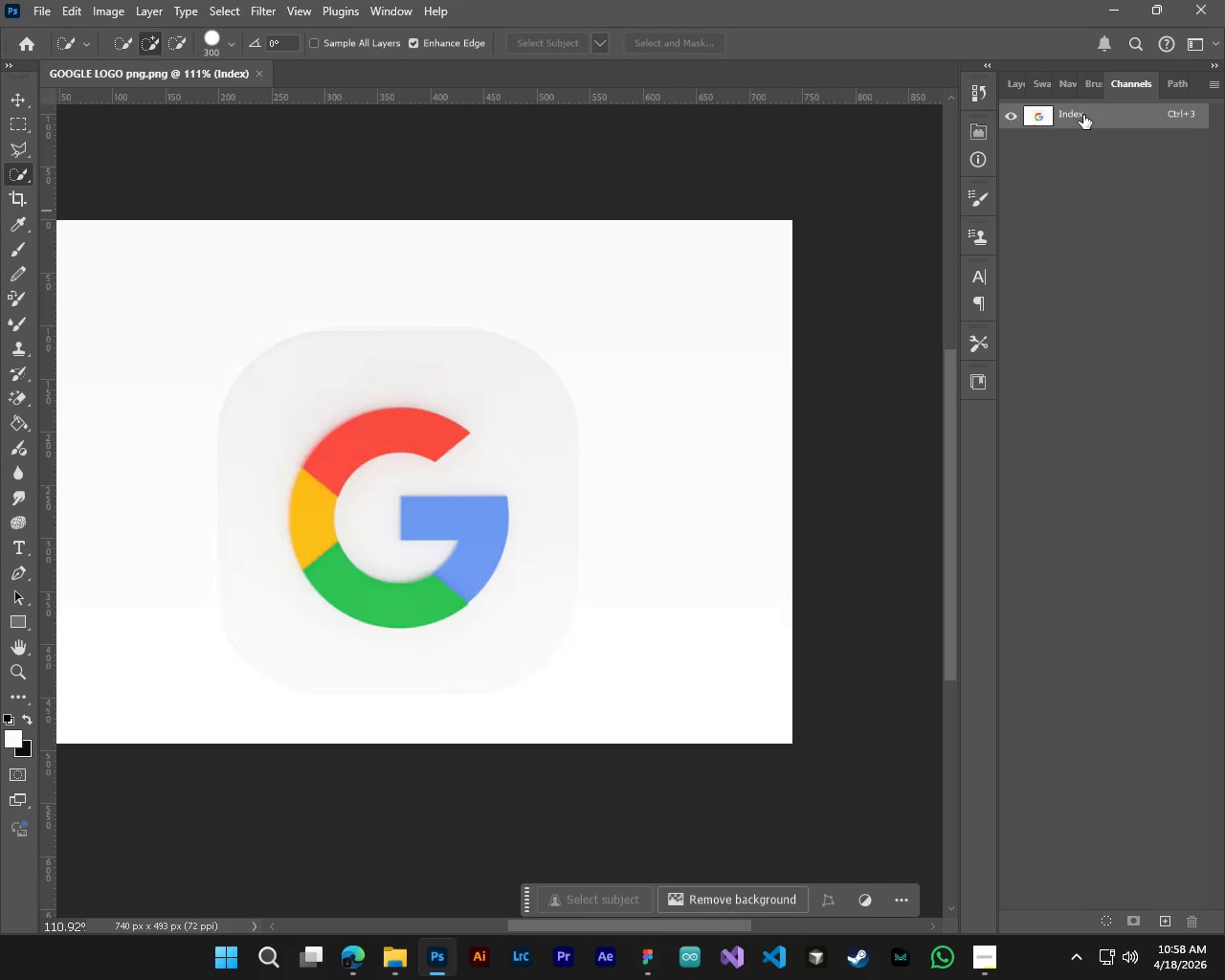 
right_click([1083, 115])
 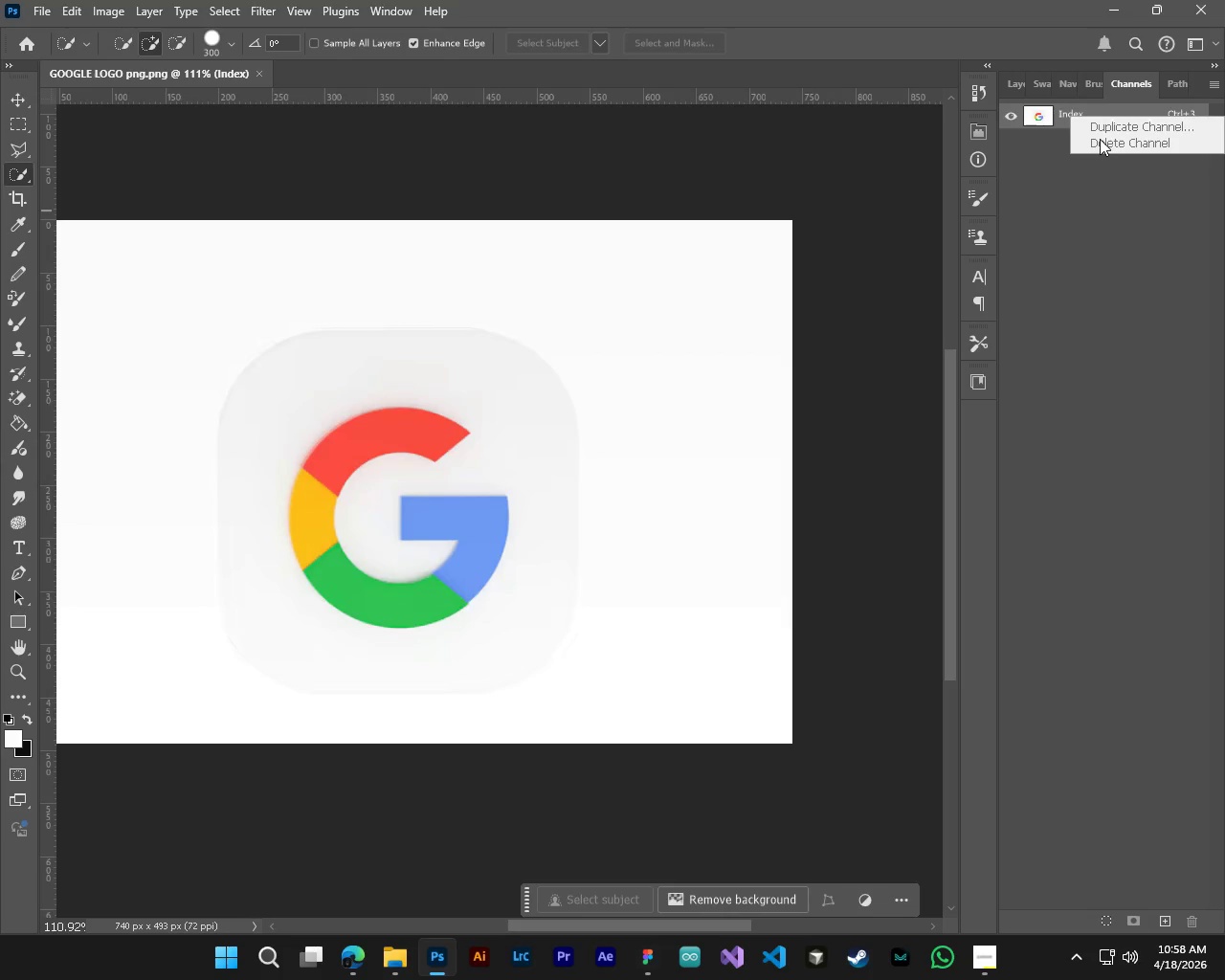 
left_click([1105, 399])
 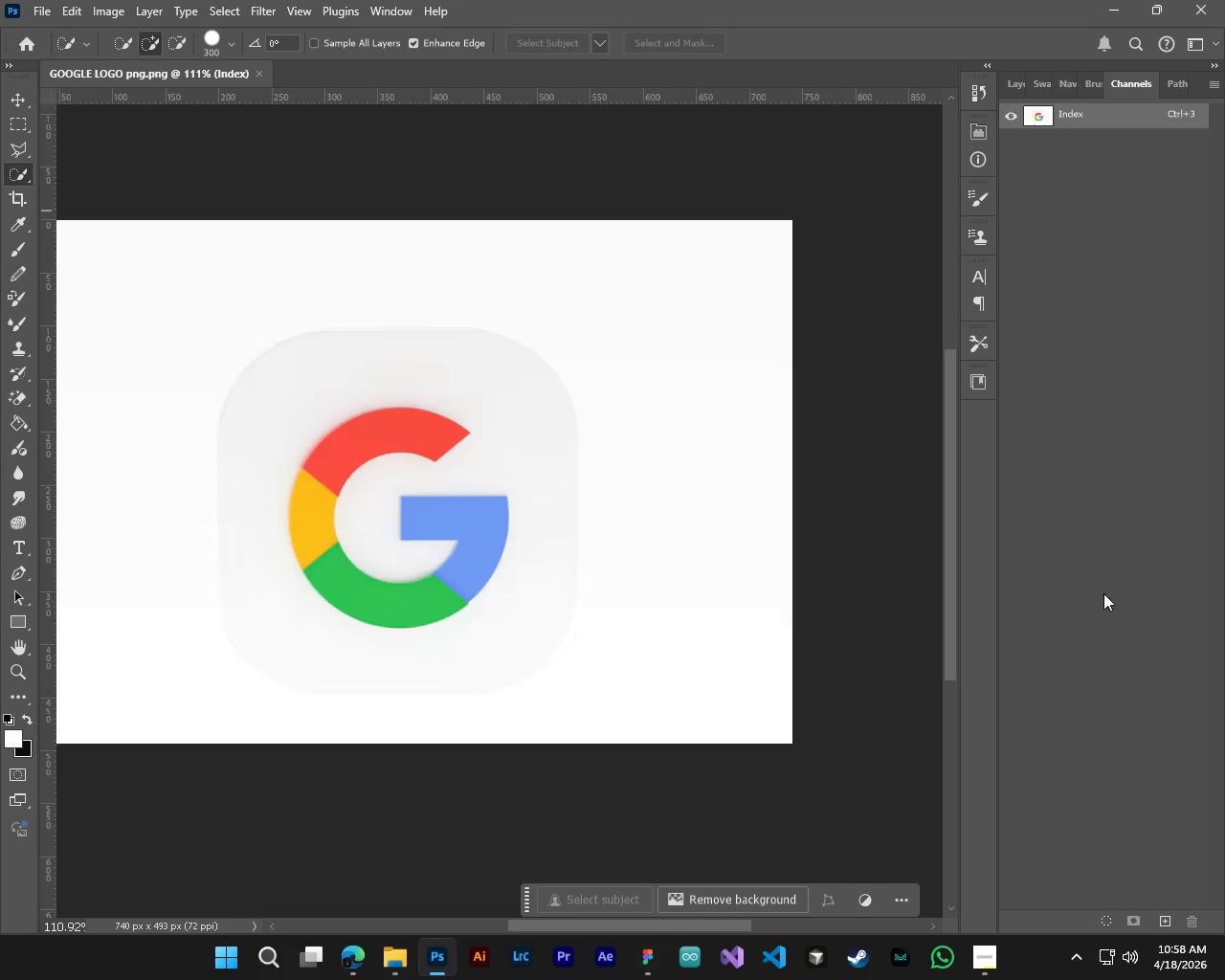 
left_click_drag(start_coordinate=[1105, 399], to_coordinate=[1104, 421])
 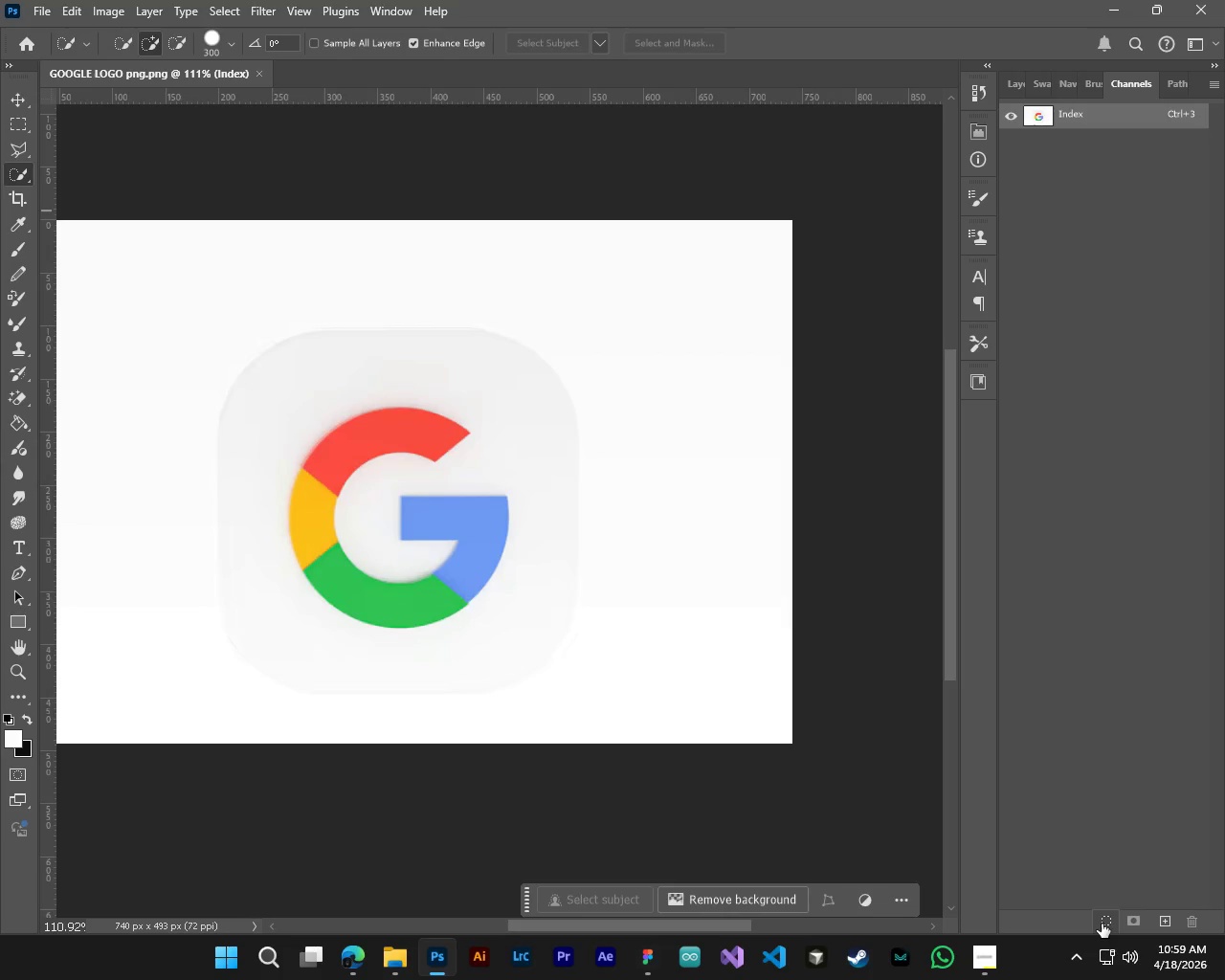 
wait(6.61)
 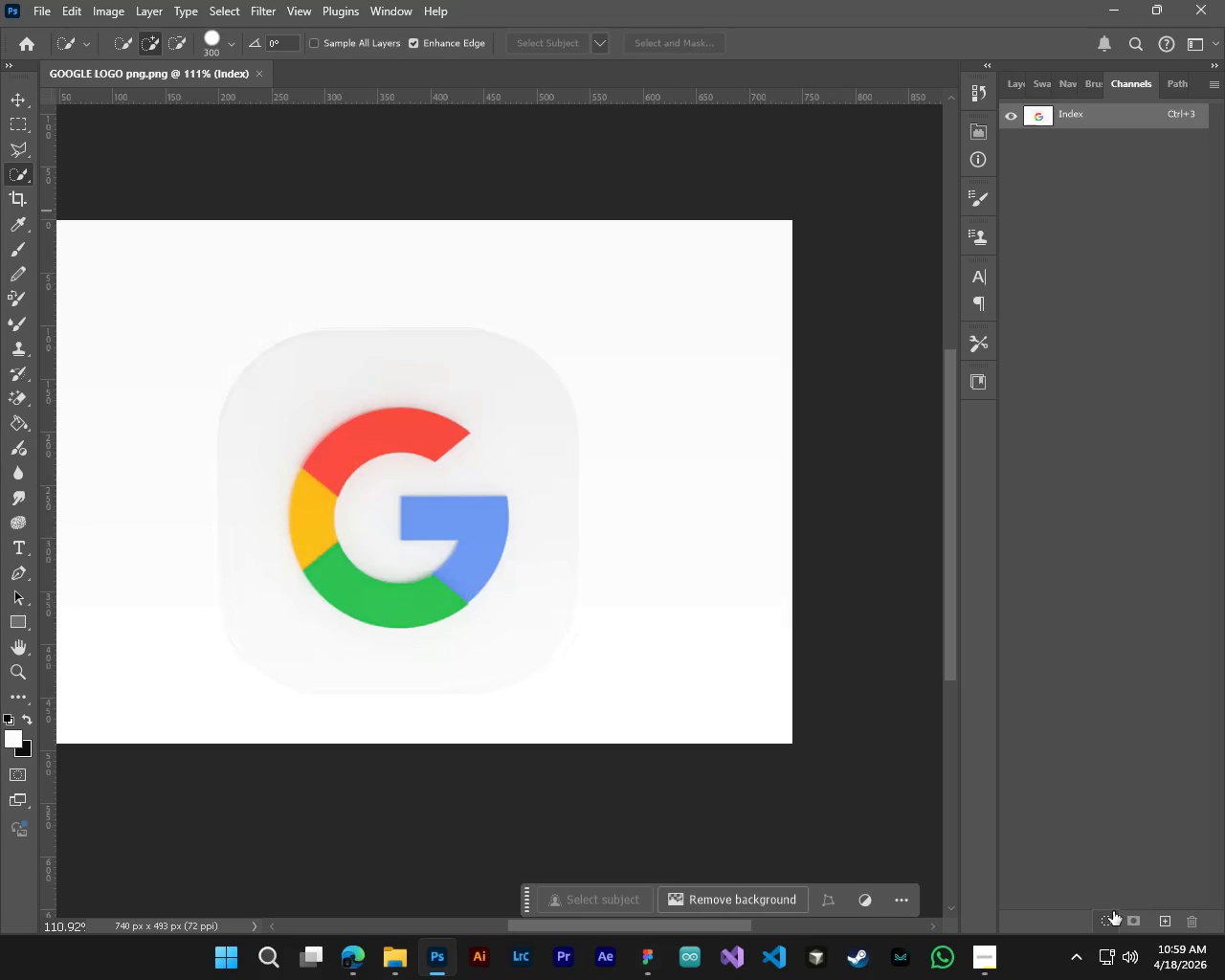 
left_click([1102, 924])
 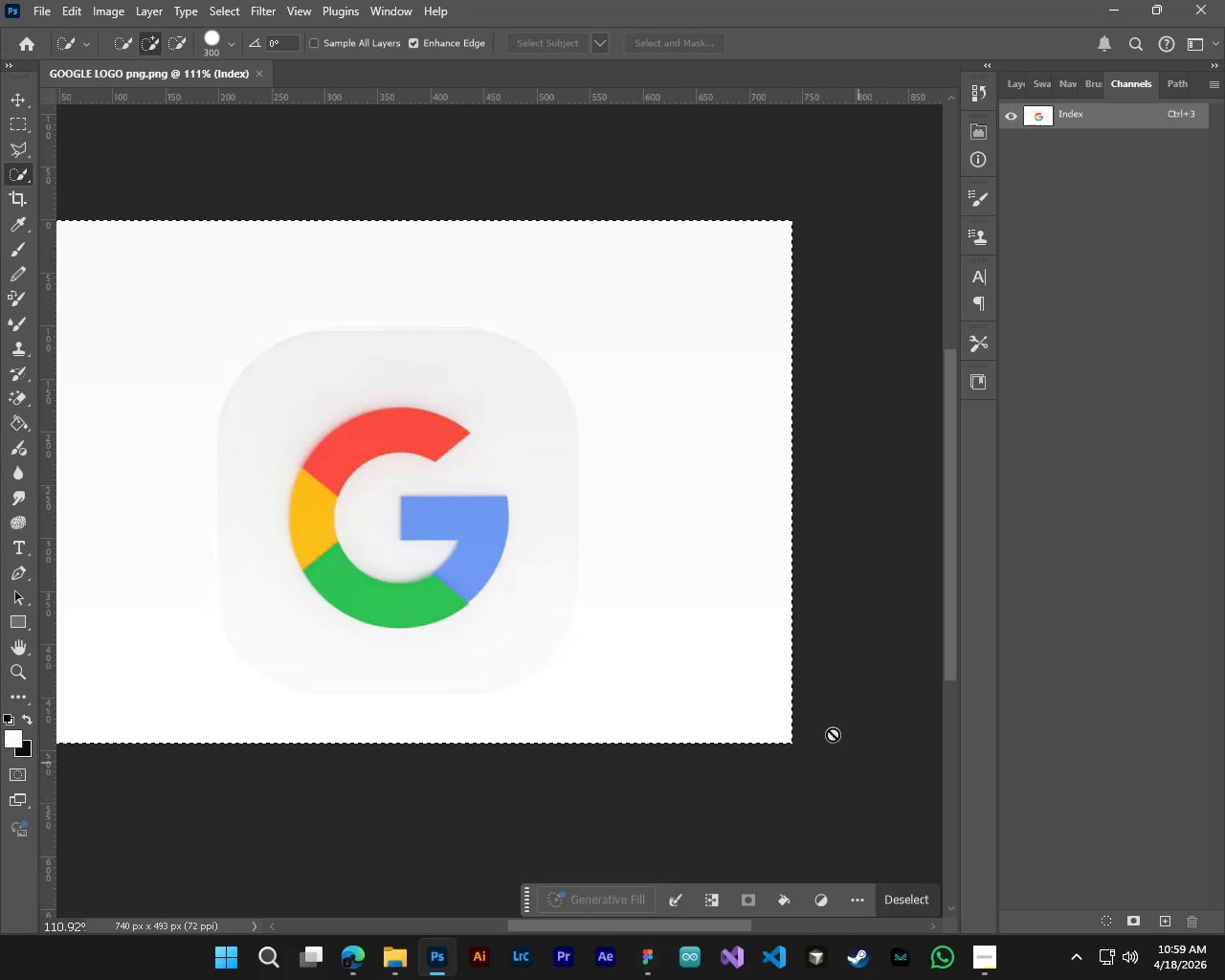 
key(Control+J)
 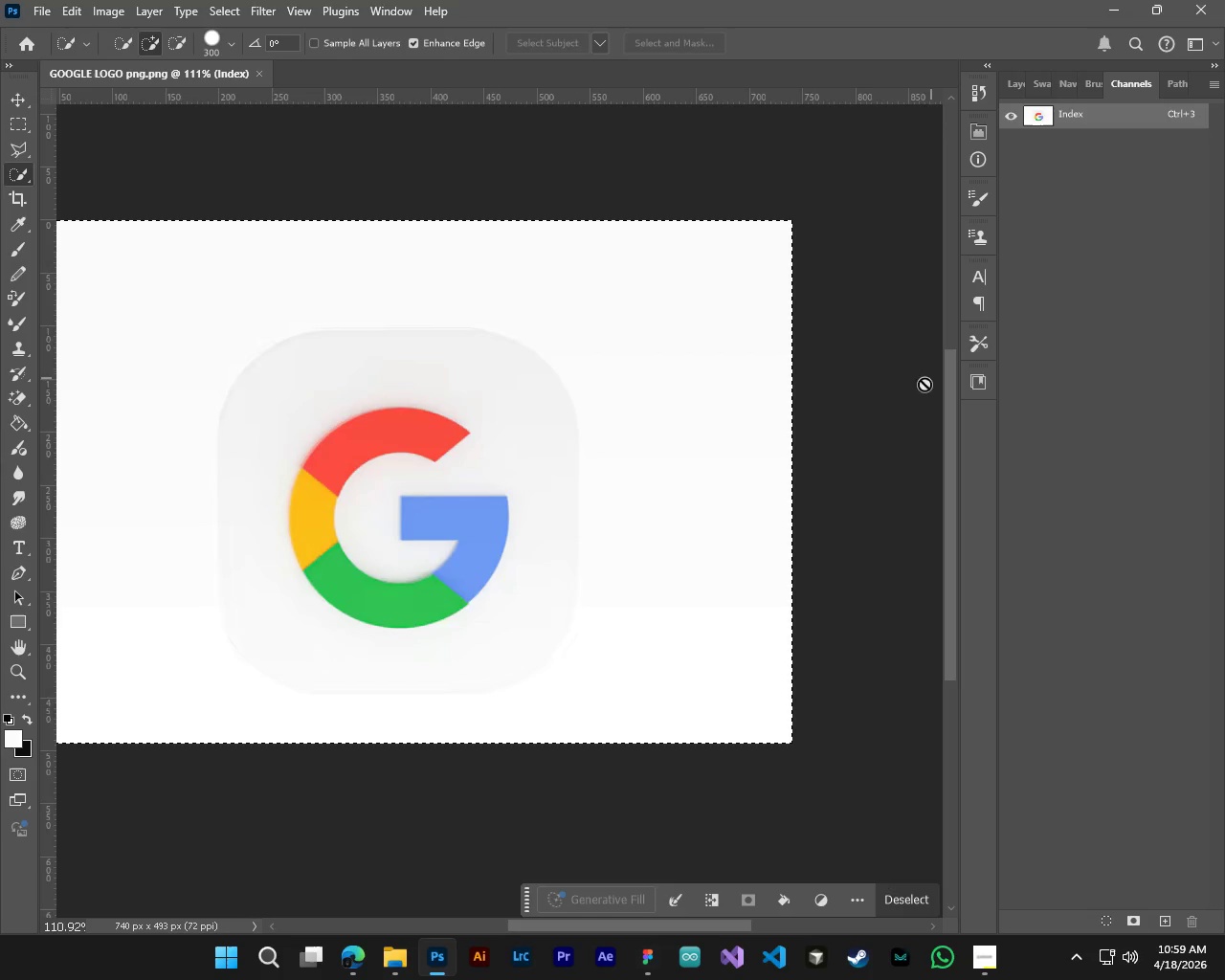 
hold_key(key=ShiftLeft, duration=0.41)
scroll: coordinate [855, 445], scroll_direction: up, amount: 5.0
 